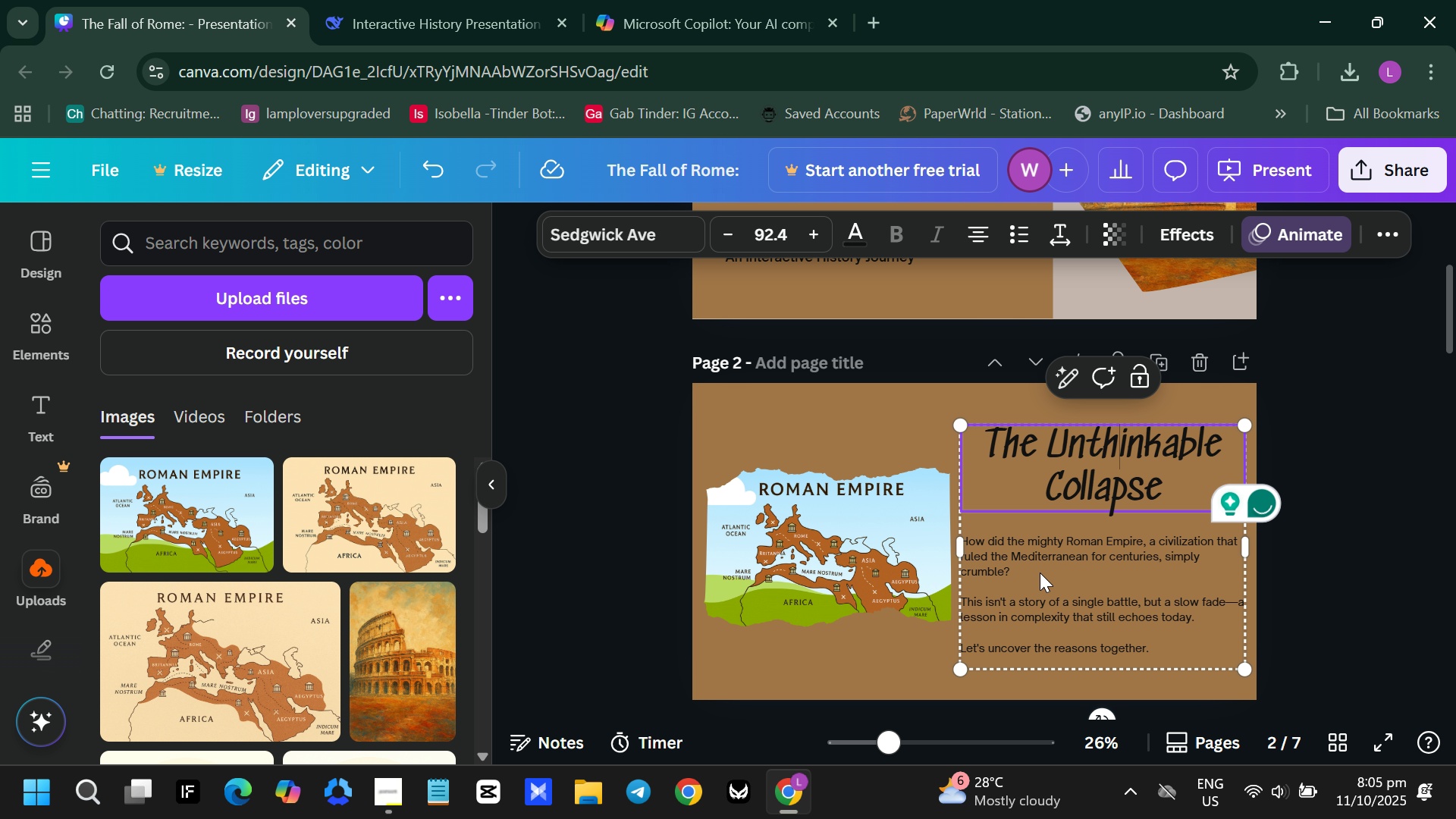 
left_click([1040, 573])
 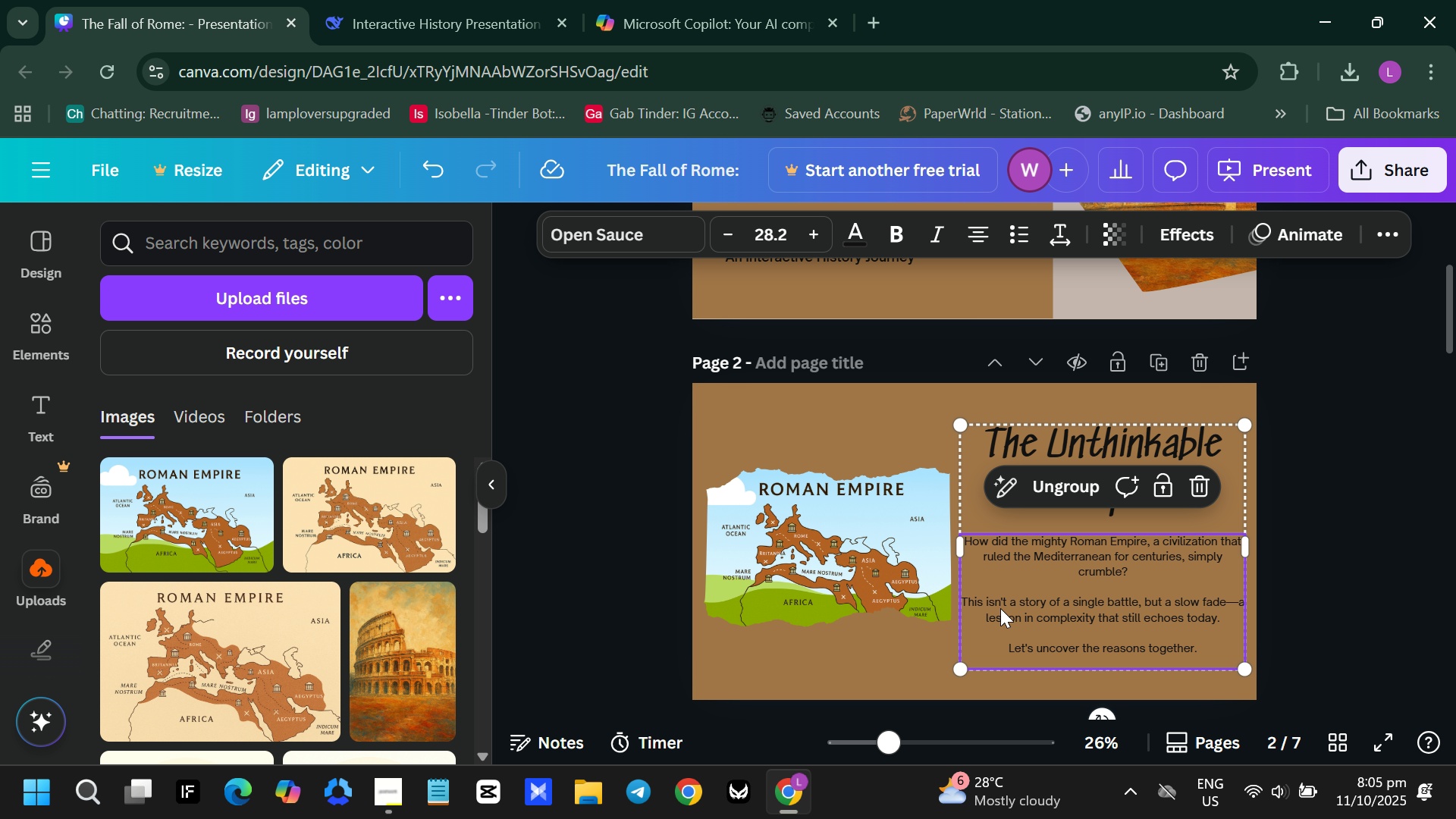 
left_click([814, 529])
 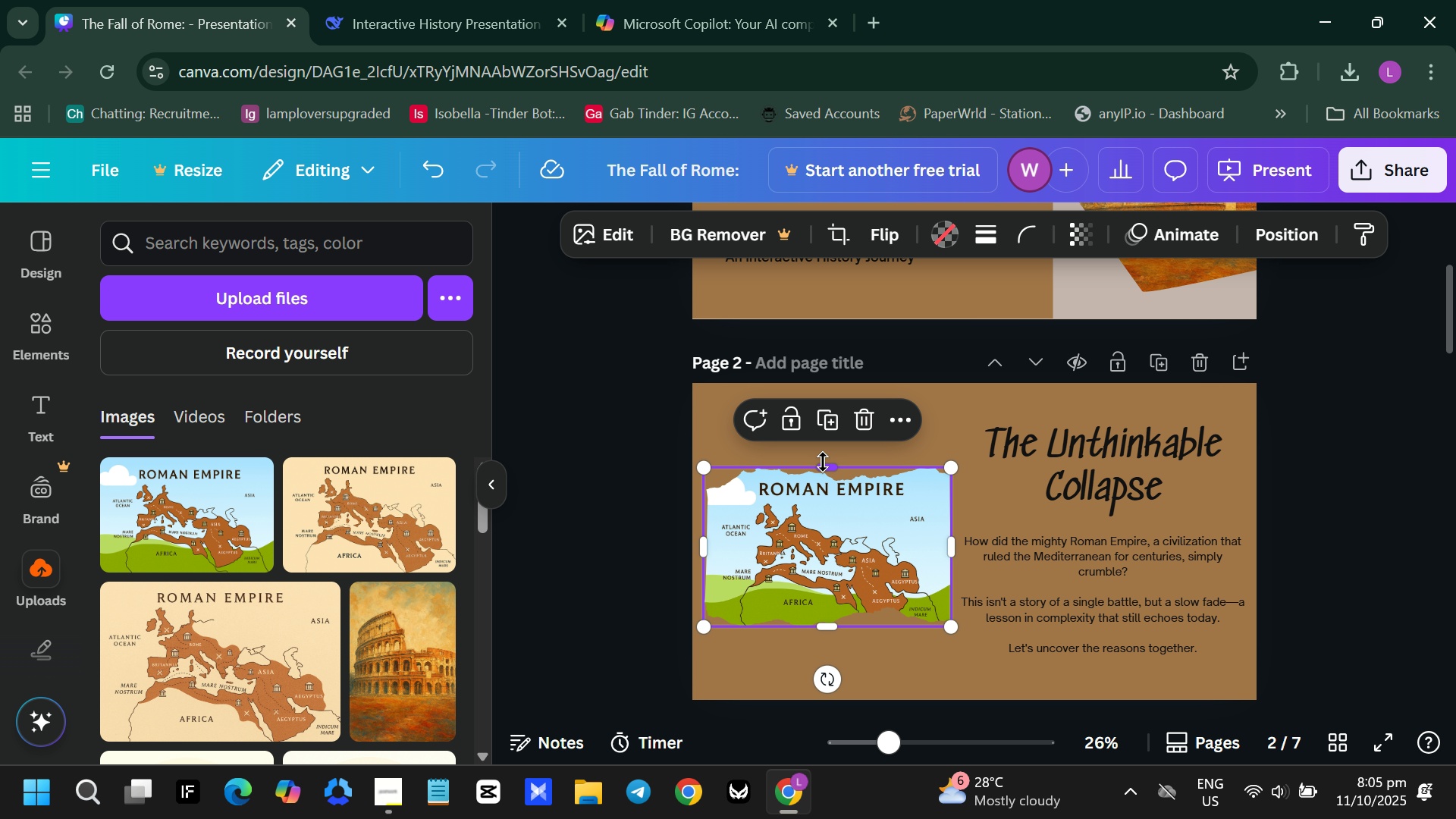 
left_click_drag(start_coordinate=[823, 462], to_coordinate=[805, 463])
 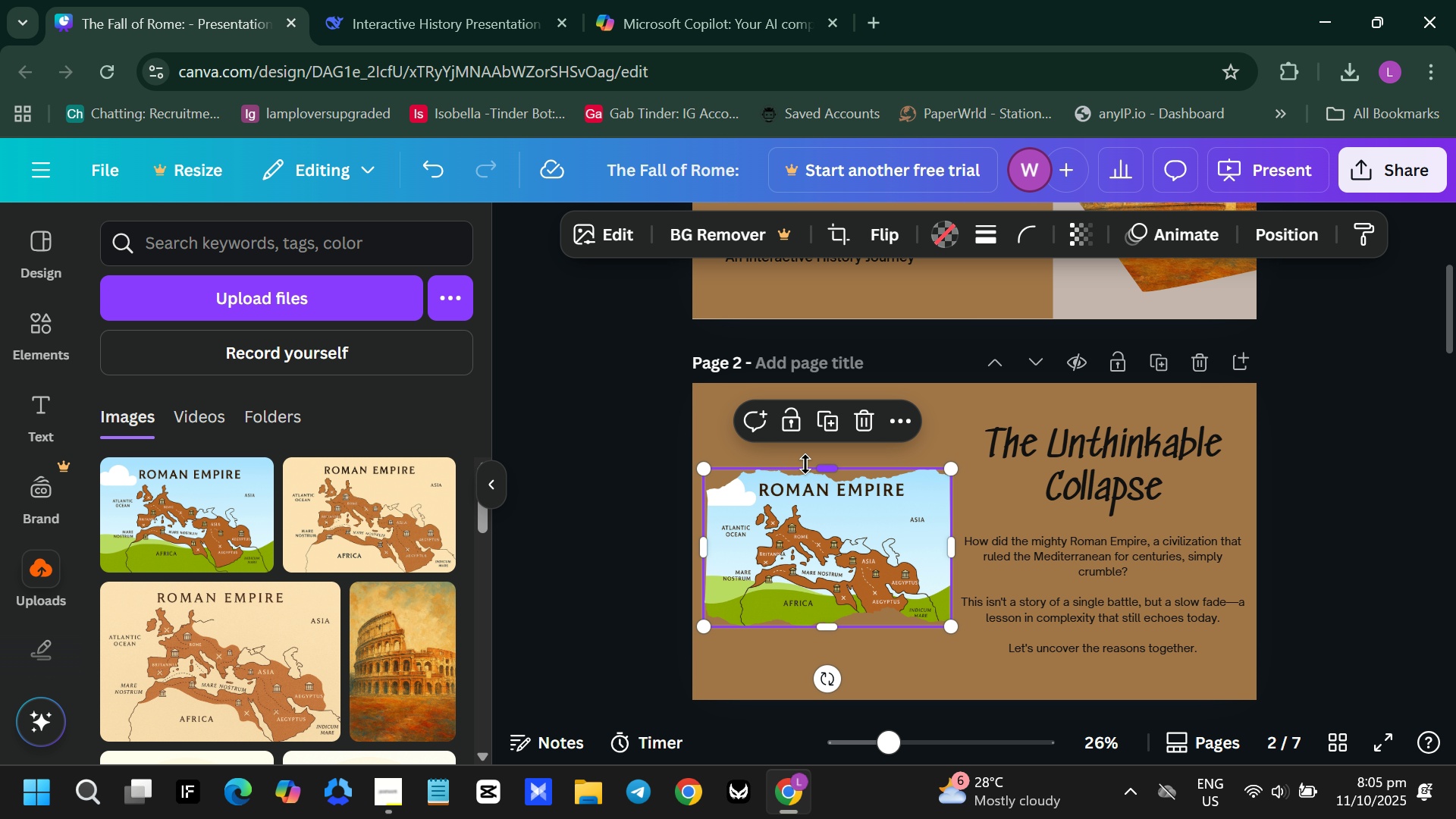 
hold_key(key=ControlLeft, duration=1.5)
left_click_drag(start_coordinate=[838, 464], to_coordinate=[827, 463])
 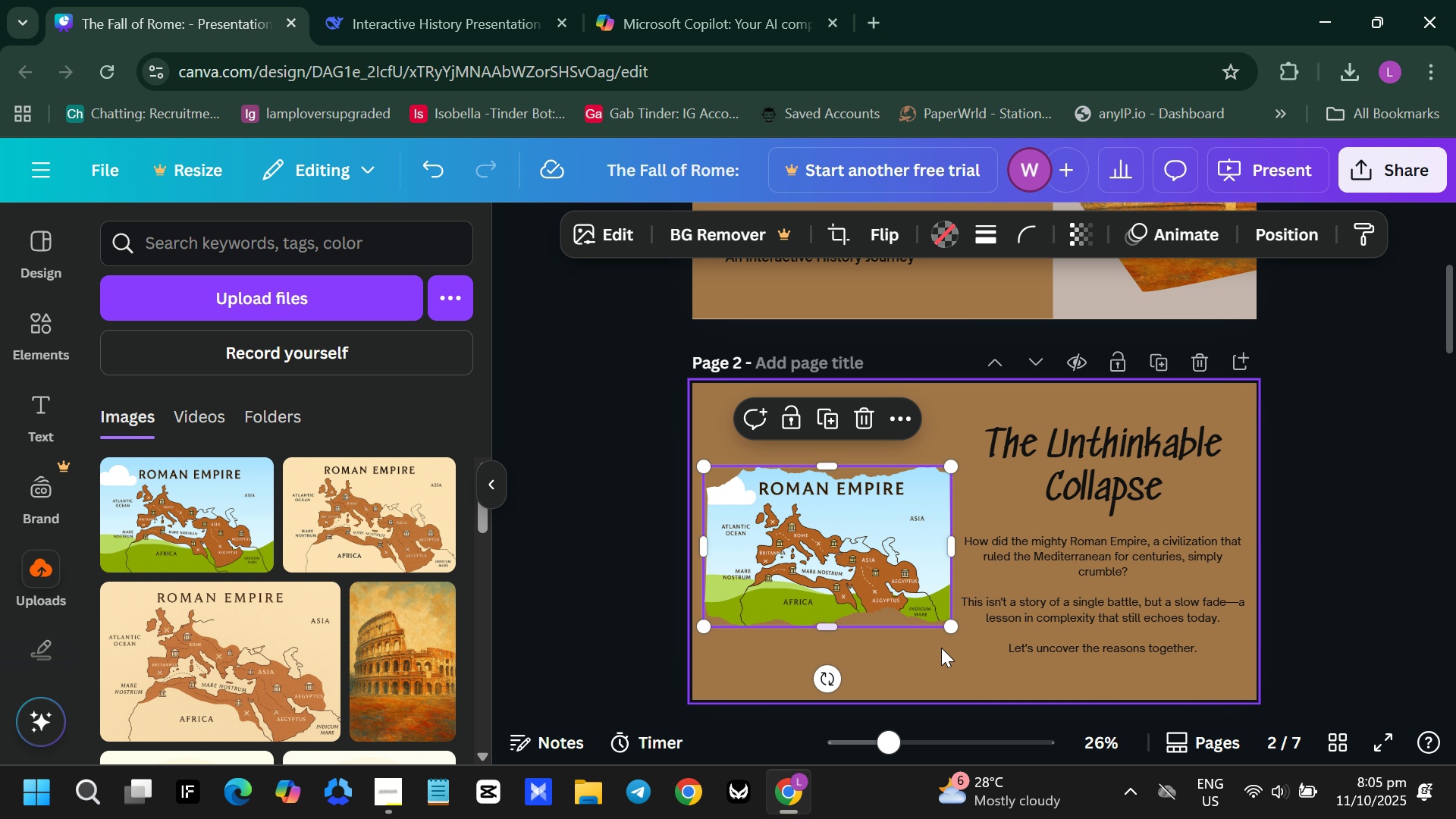 
hold_key(key=ControlLeft, duration=1.51)
 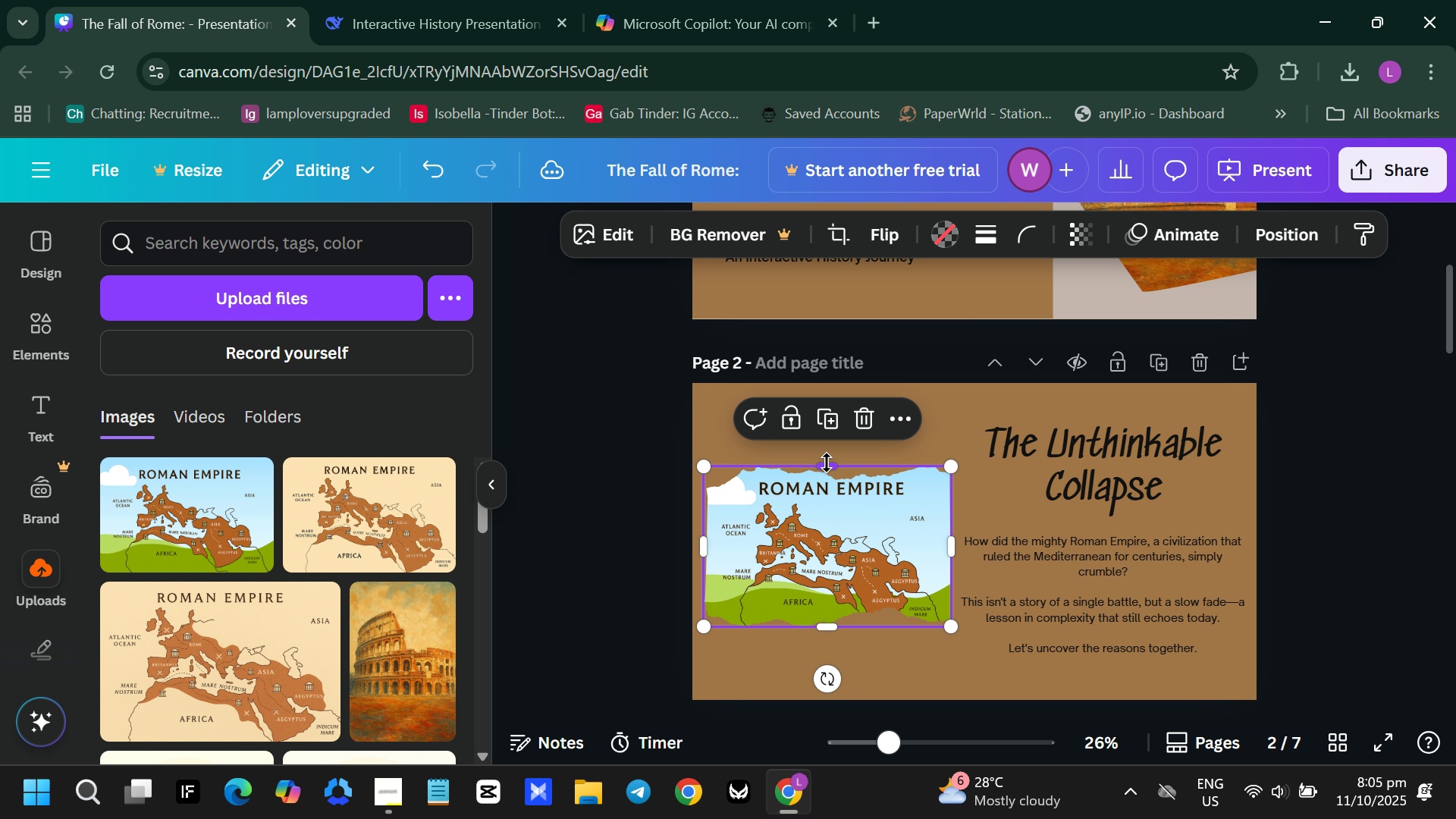 
hold_key(key=ControlLeft, duration=1.52)
 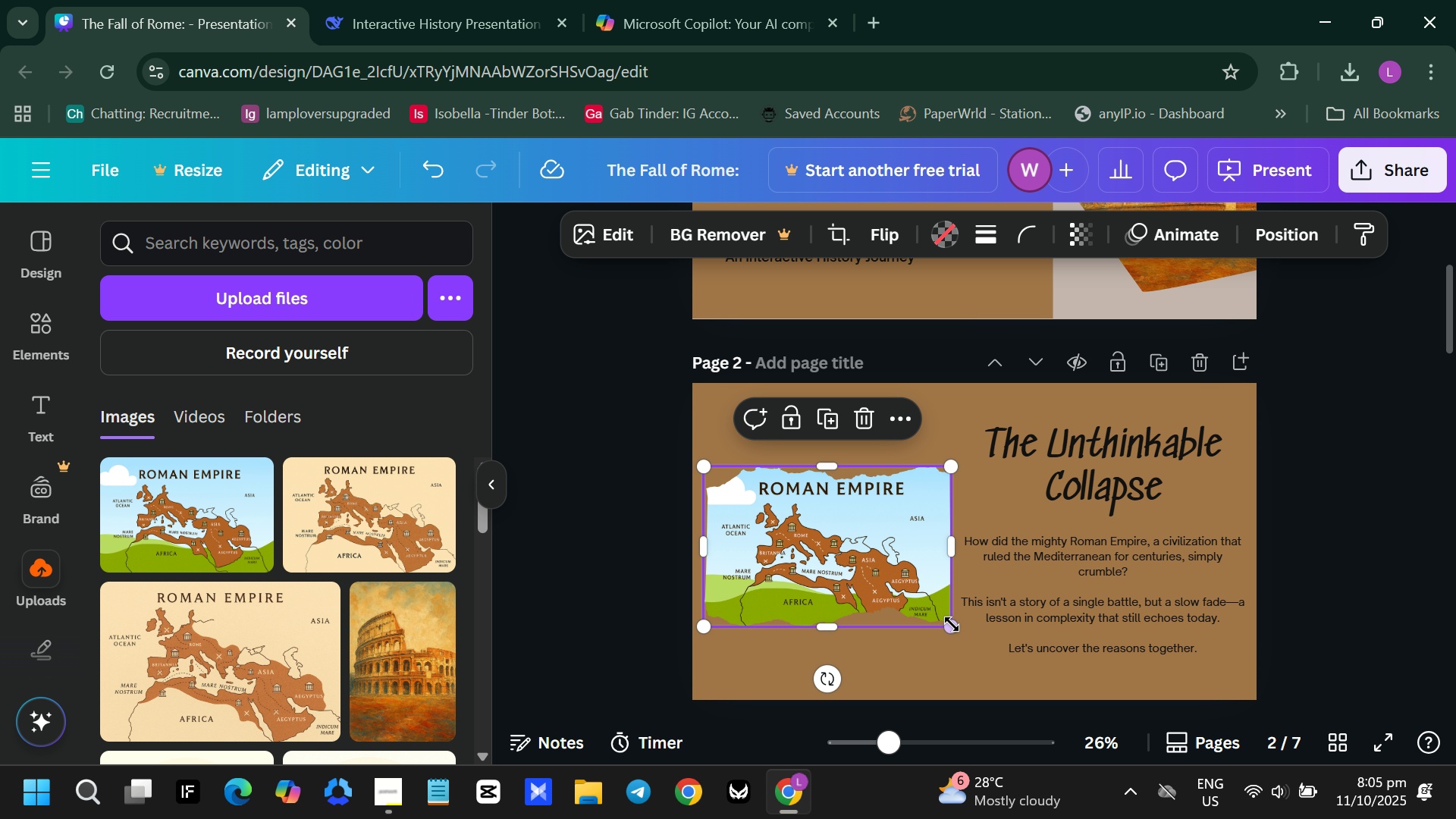 
hold_key(key=ControlLeft, duration=1.51)
left_click_drag(start_coordinate=[952, 620], to_coordinate=[962, 646])
 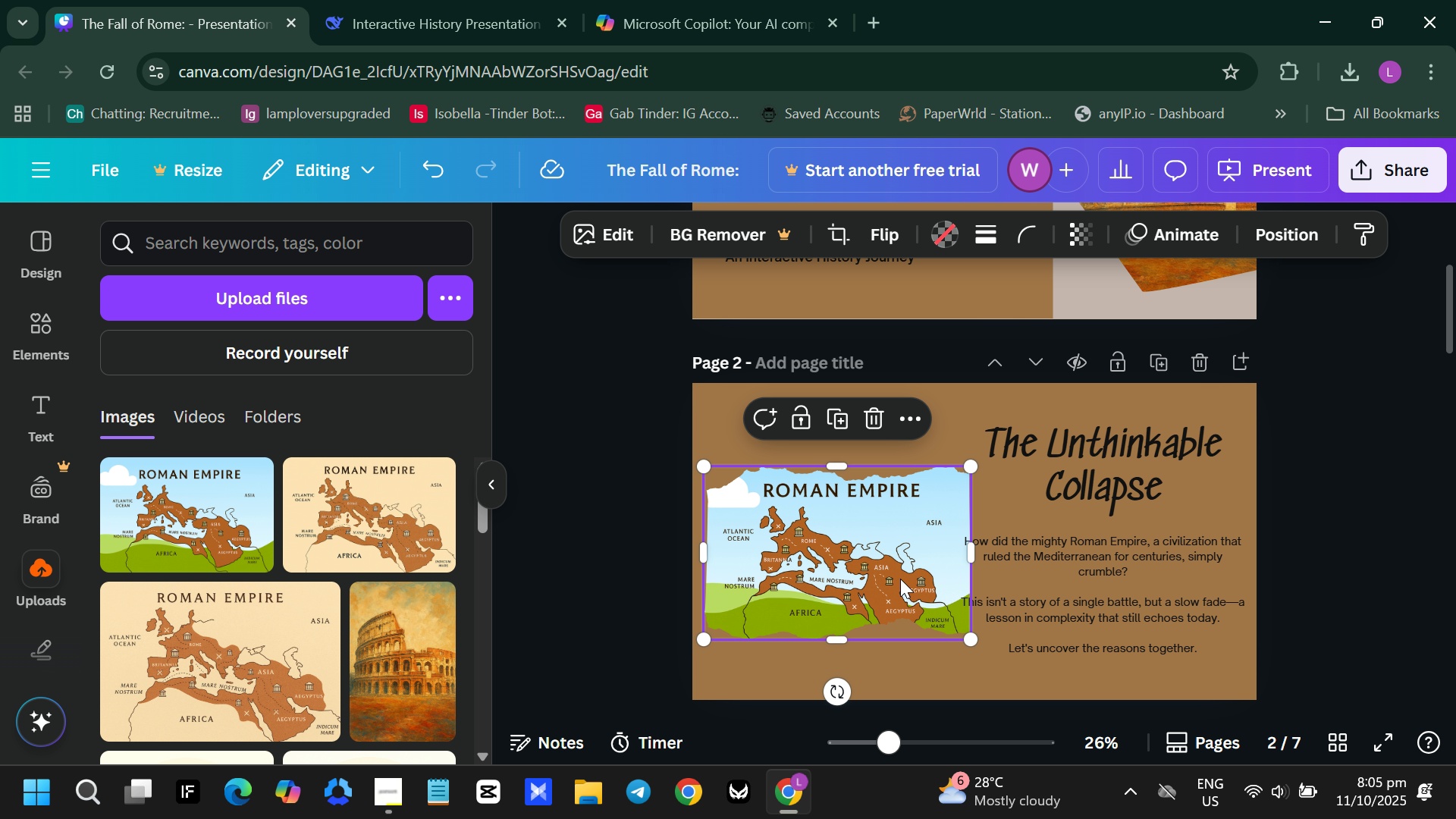 
hold_key(key=ControlLeft, duration=0.64)
 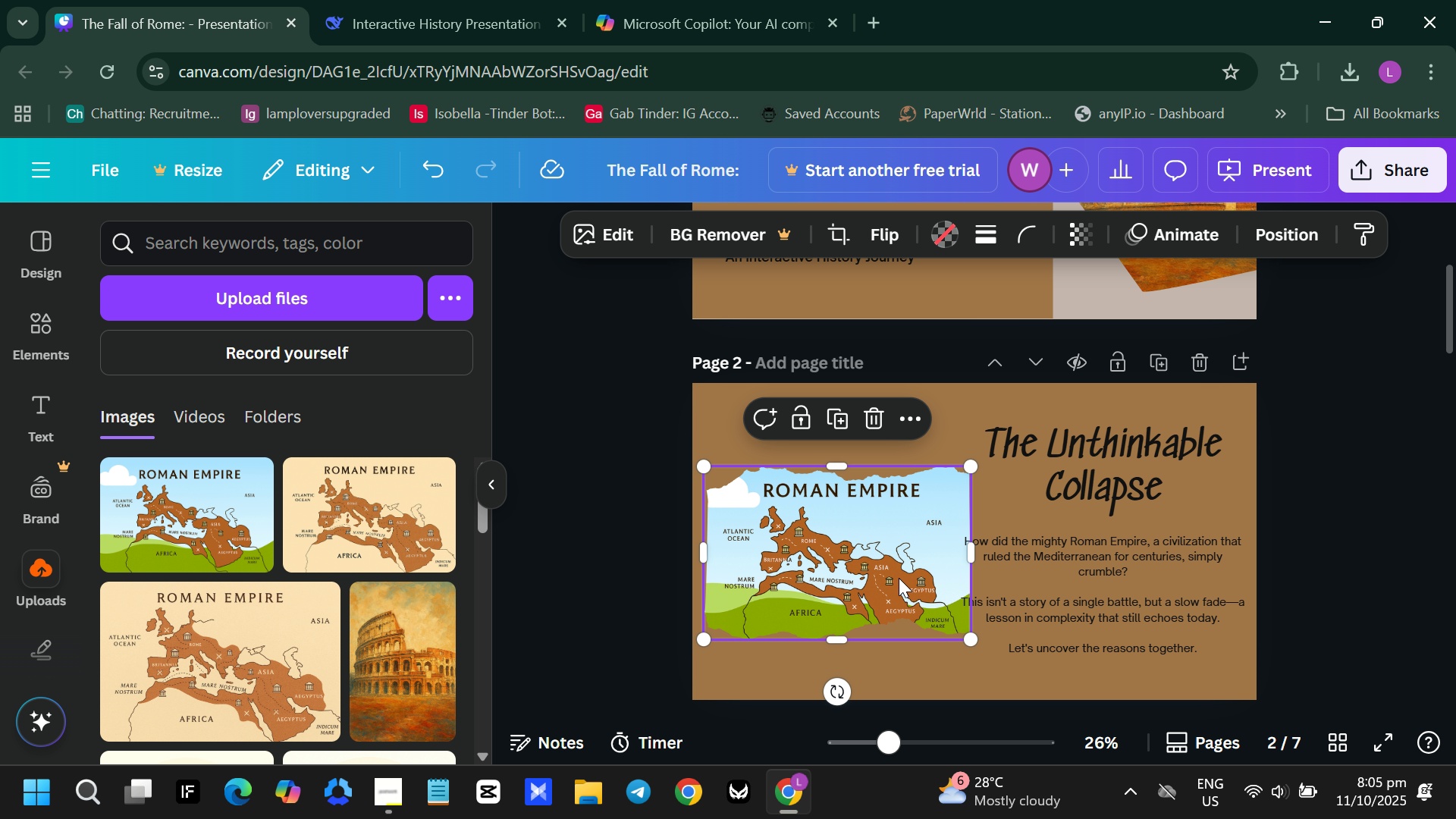 
left_click_drag(start_coordinate=[900, 579], to_coordinate=[893, 567])
 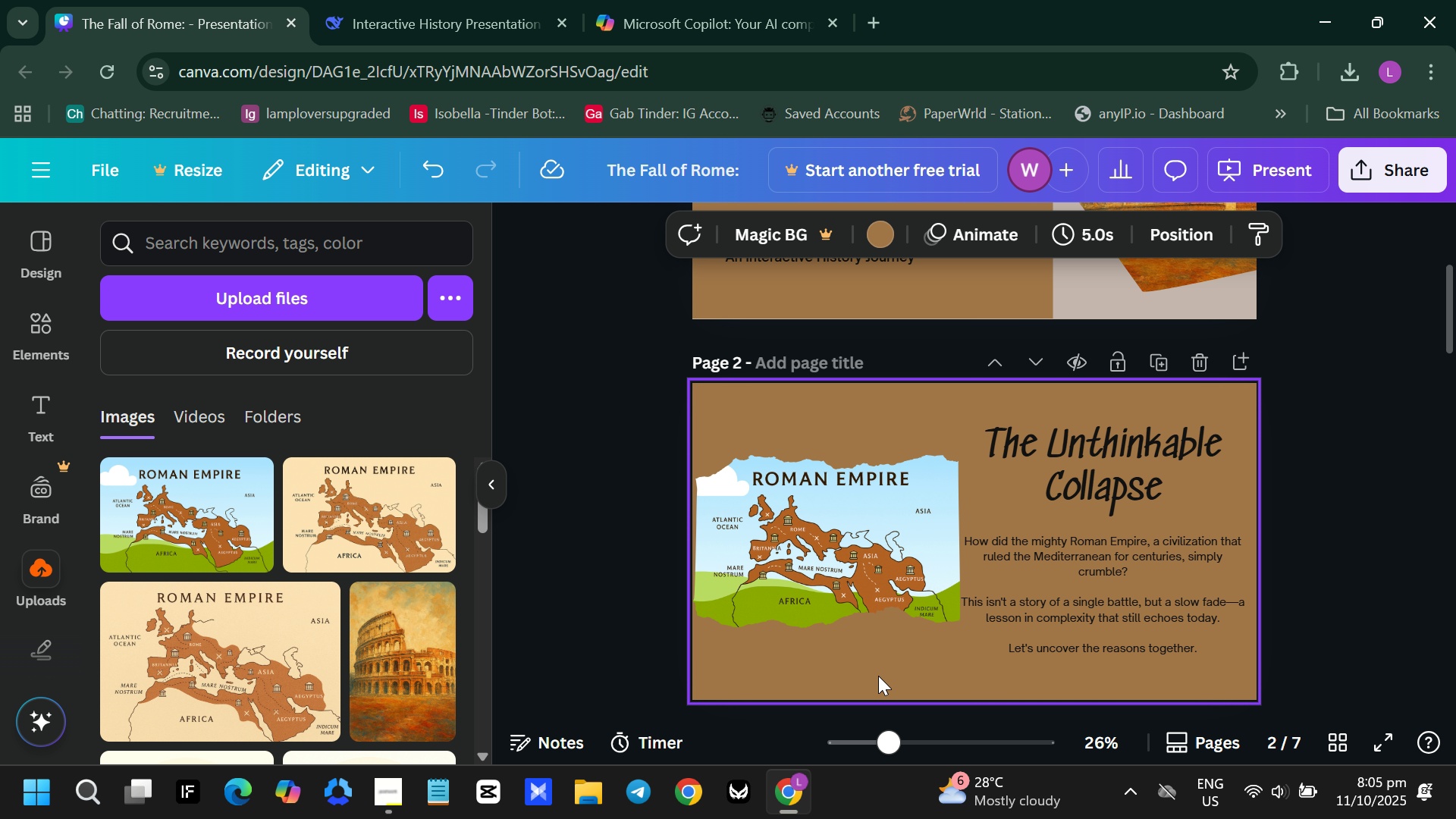 
left_click([875, 676])
 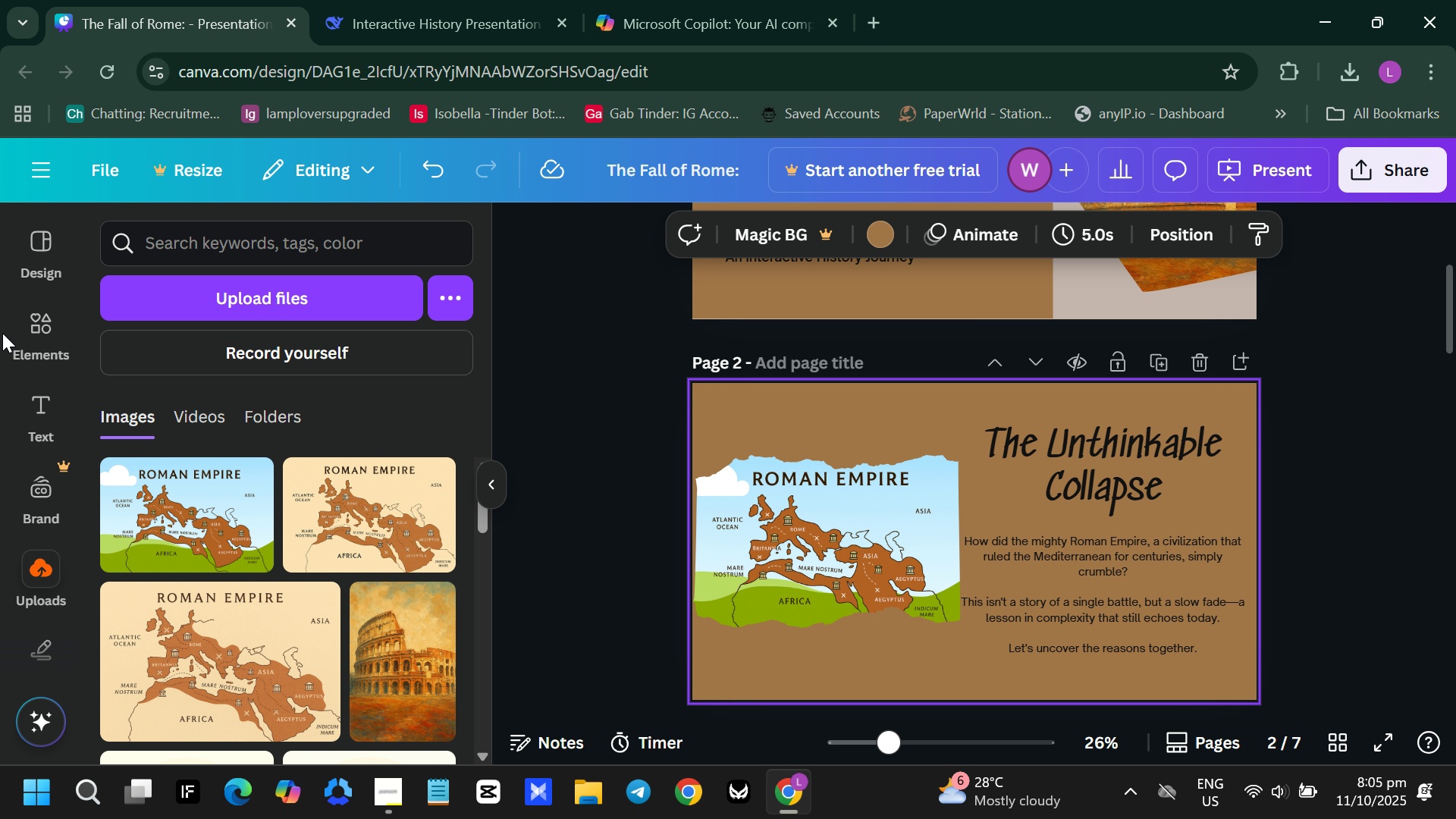 
left_click([27, 348])
 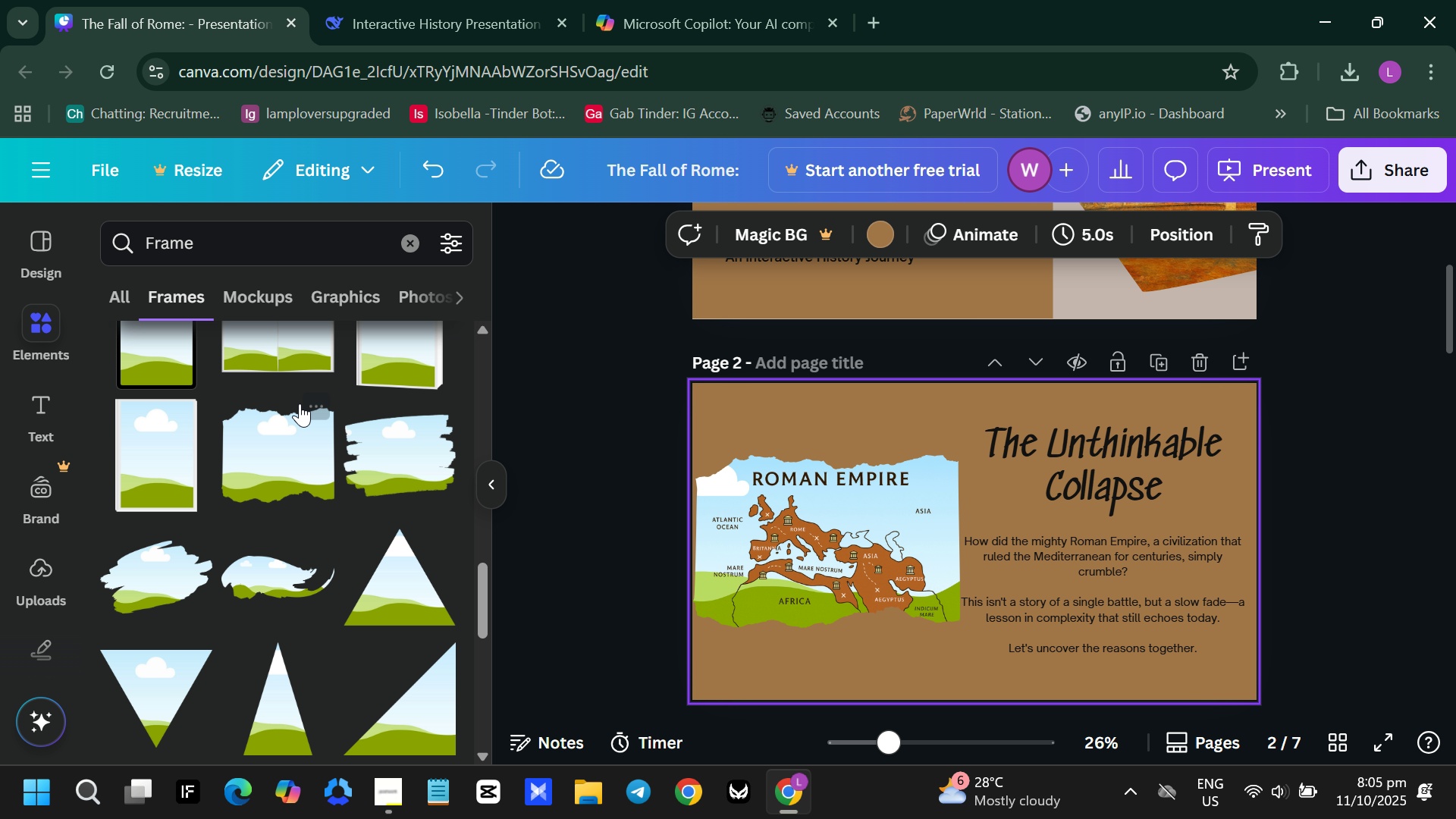 
scroll: coordinate [287, 390], scroll_direction: down, amount: 7.0
 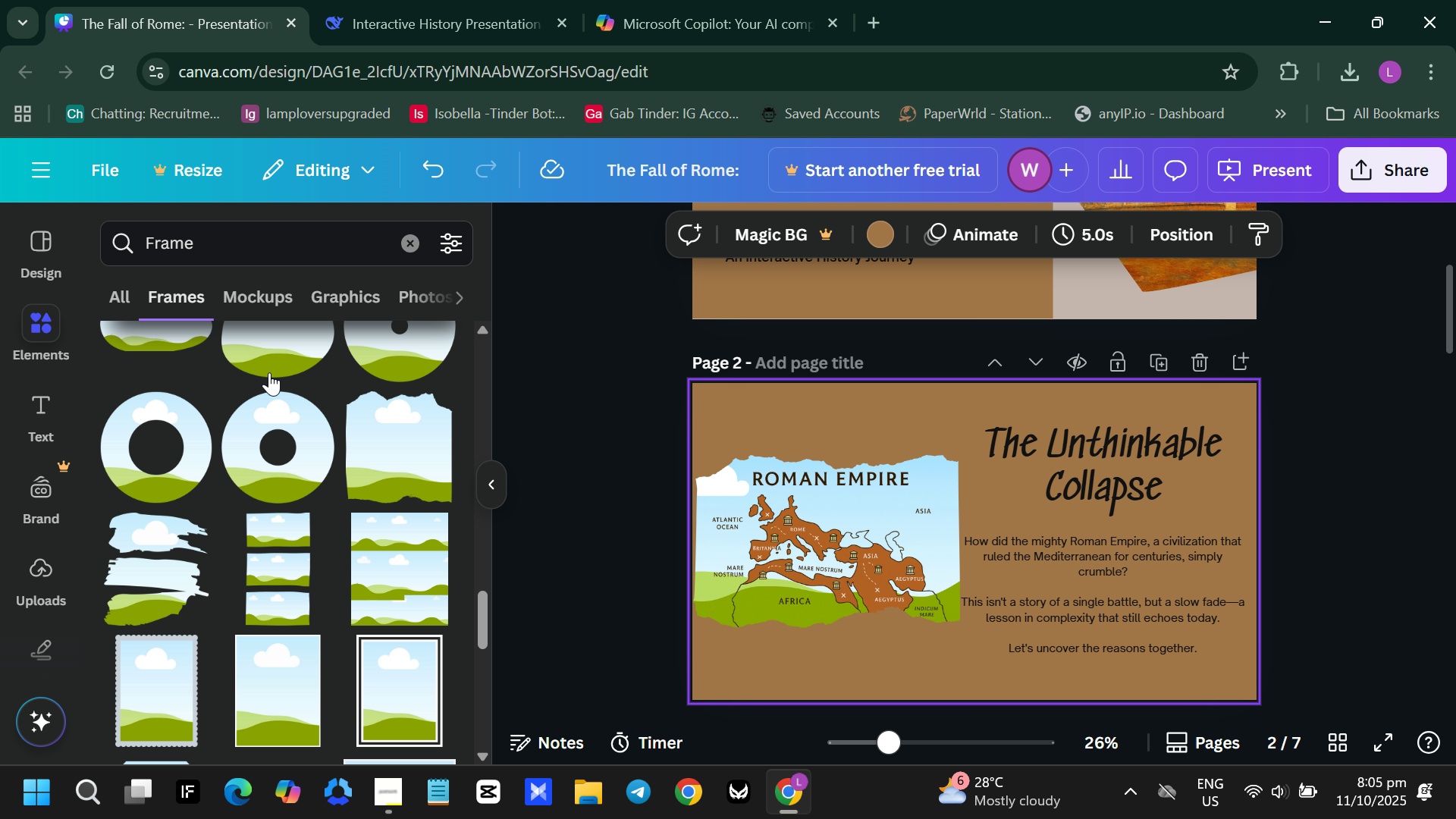 
scroll: coordinate [269, 372], scroll_direction: none, amount: 0.0
 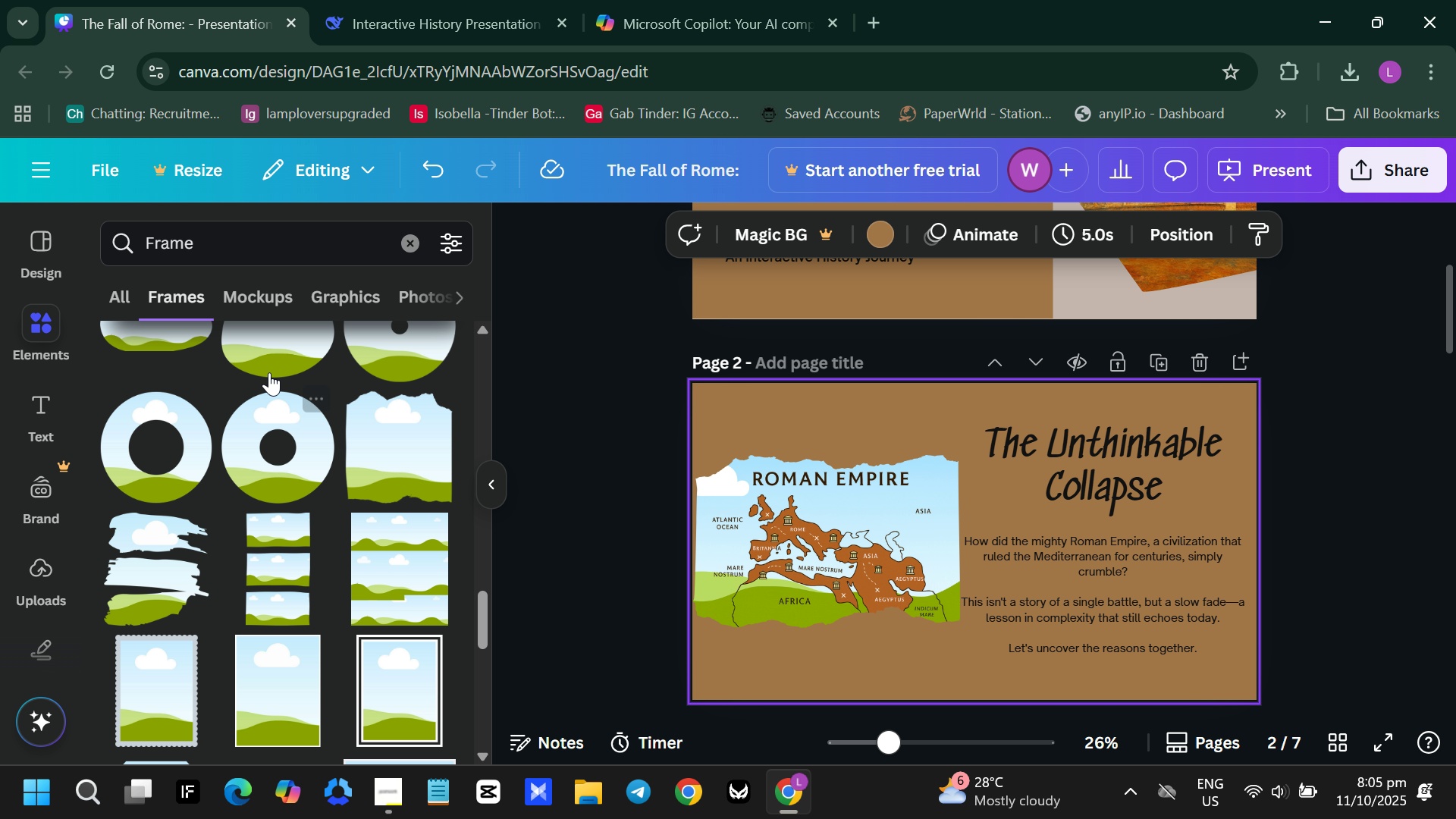 
scroll: coordinate [269, 372], scroll_direction: down, amount: 3.0
 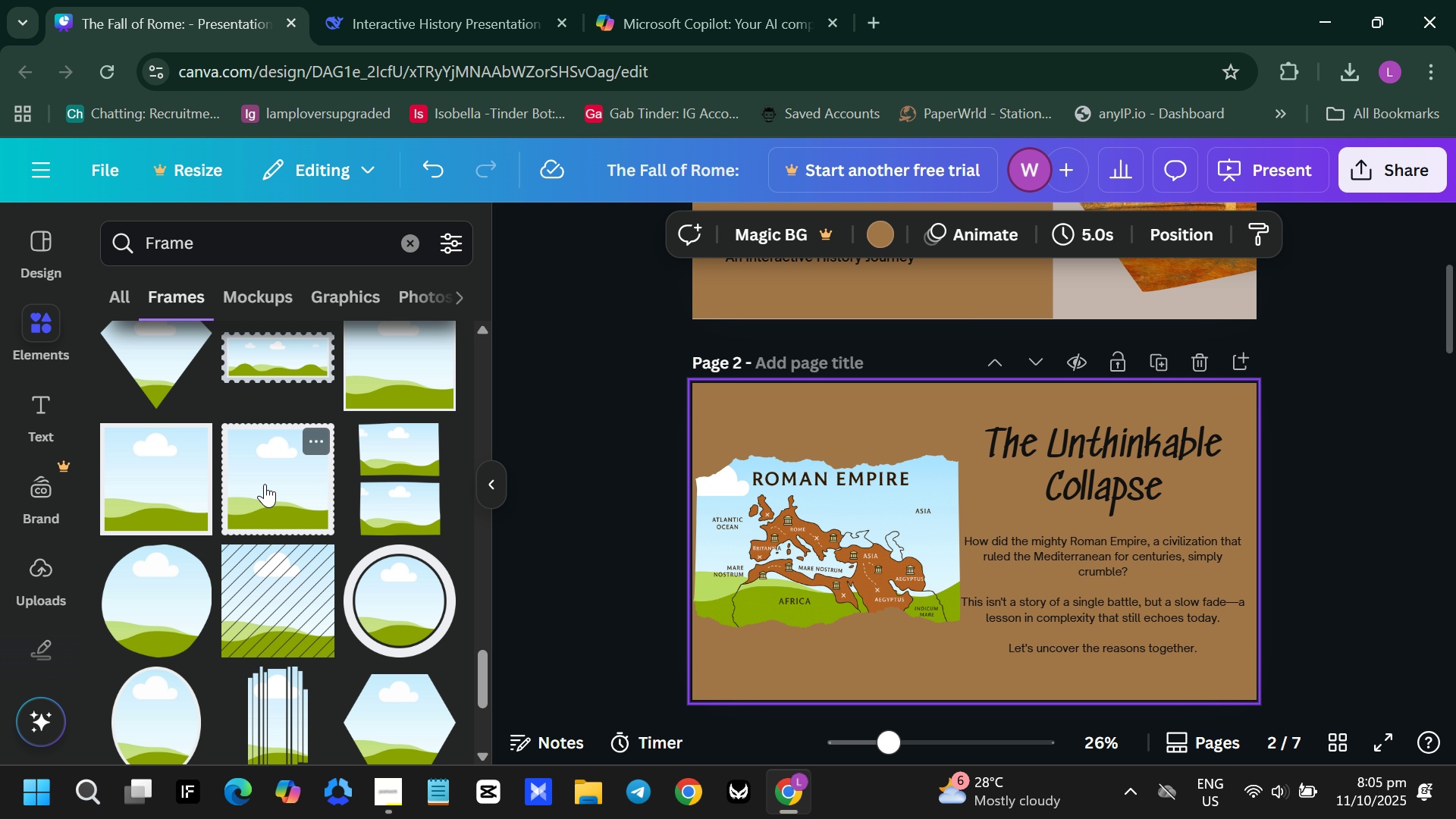 
left_click([265, 484])
 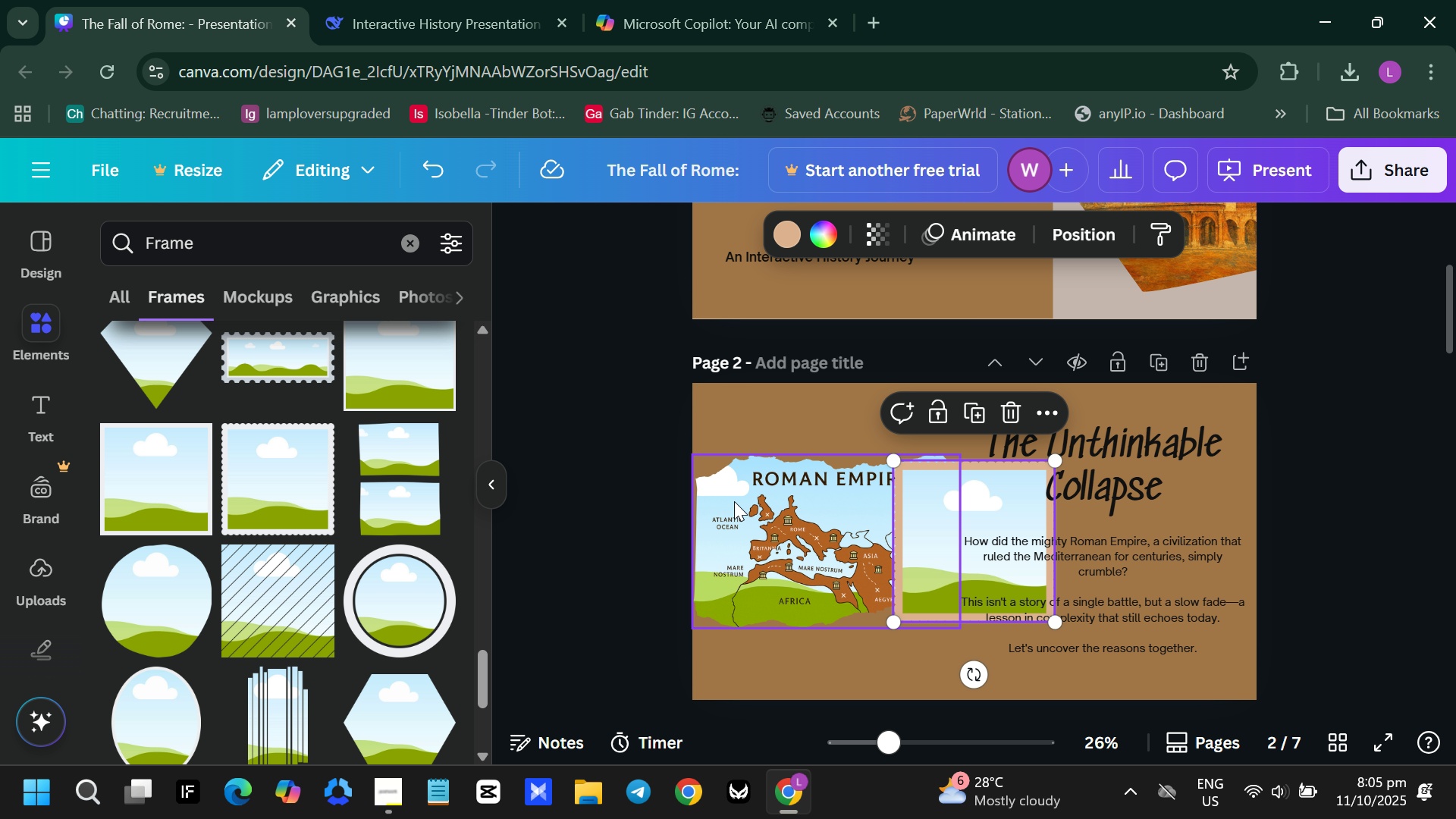 
key(Backspace)
 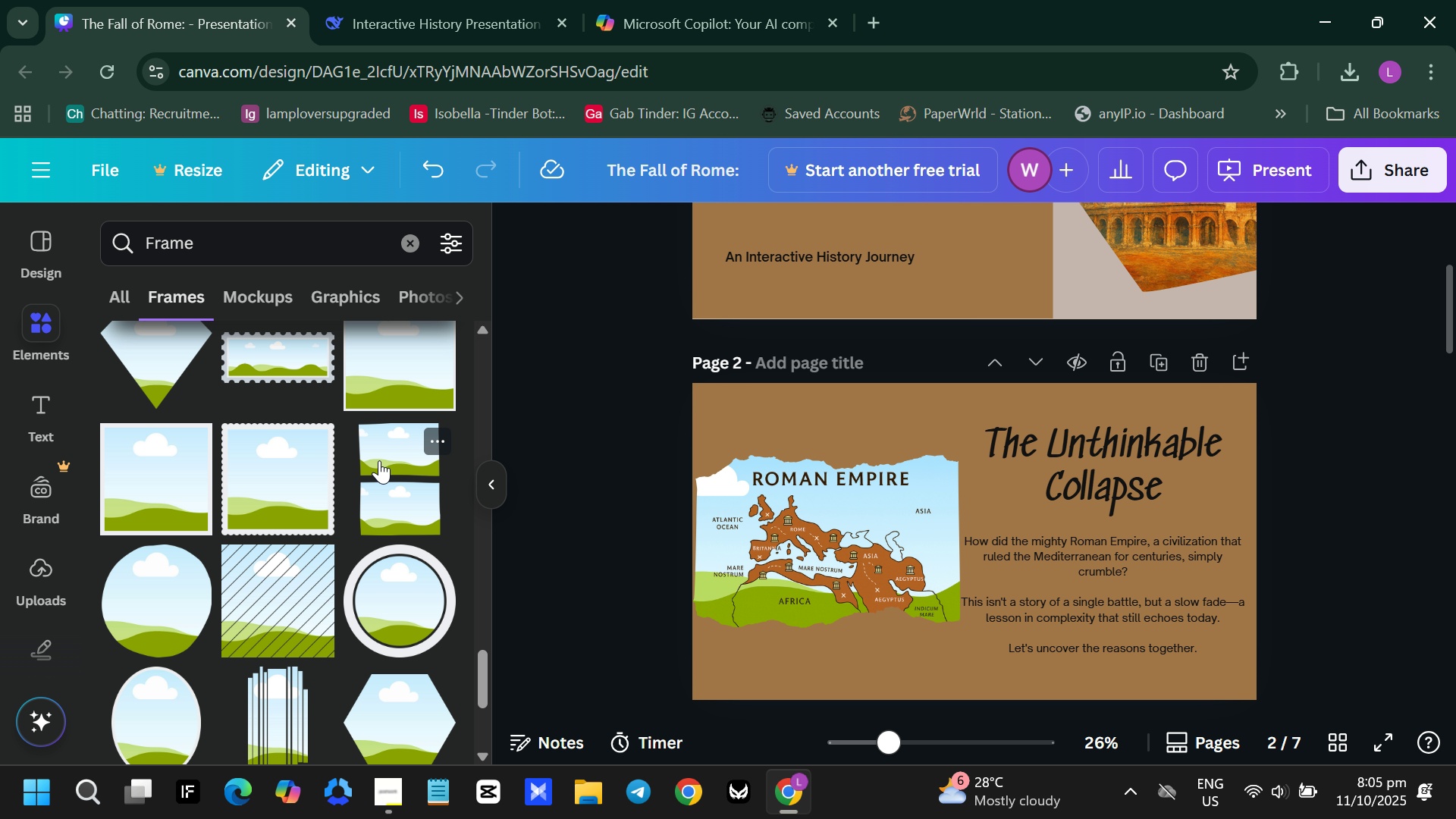 
scroll: coordinate [309, 516], scroll_direction: down, amount: 11.0
 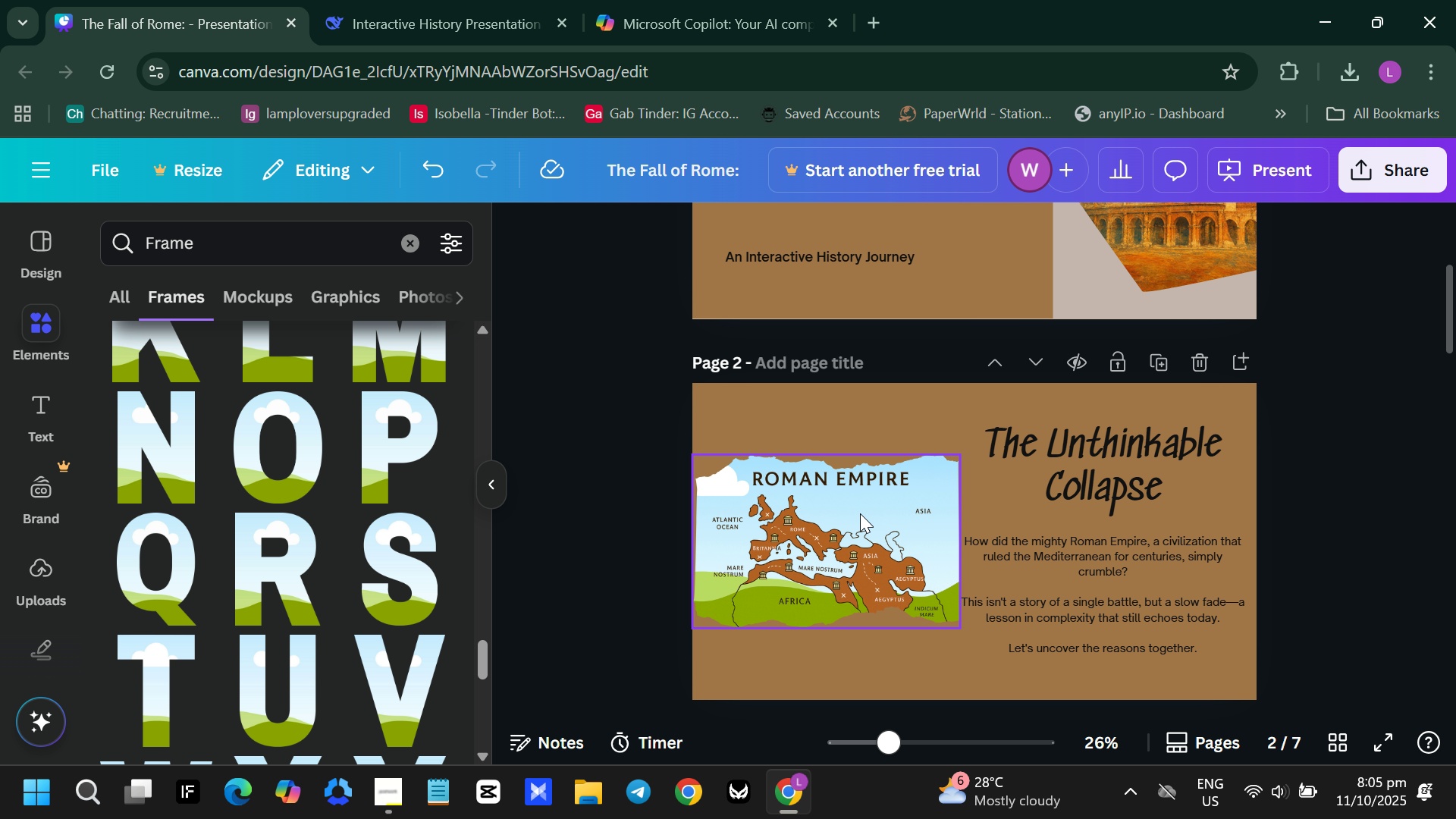 
left_click([836, 472])
 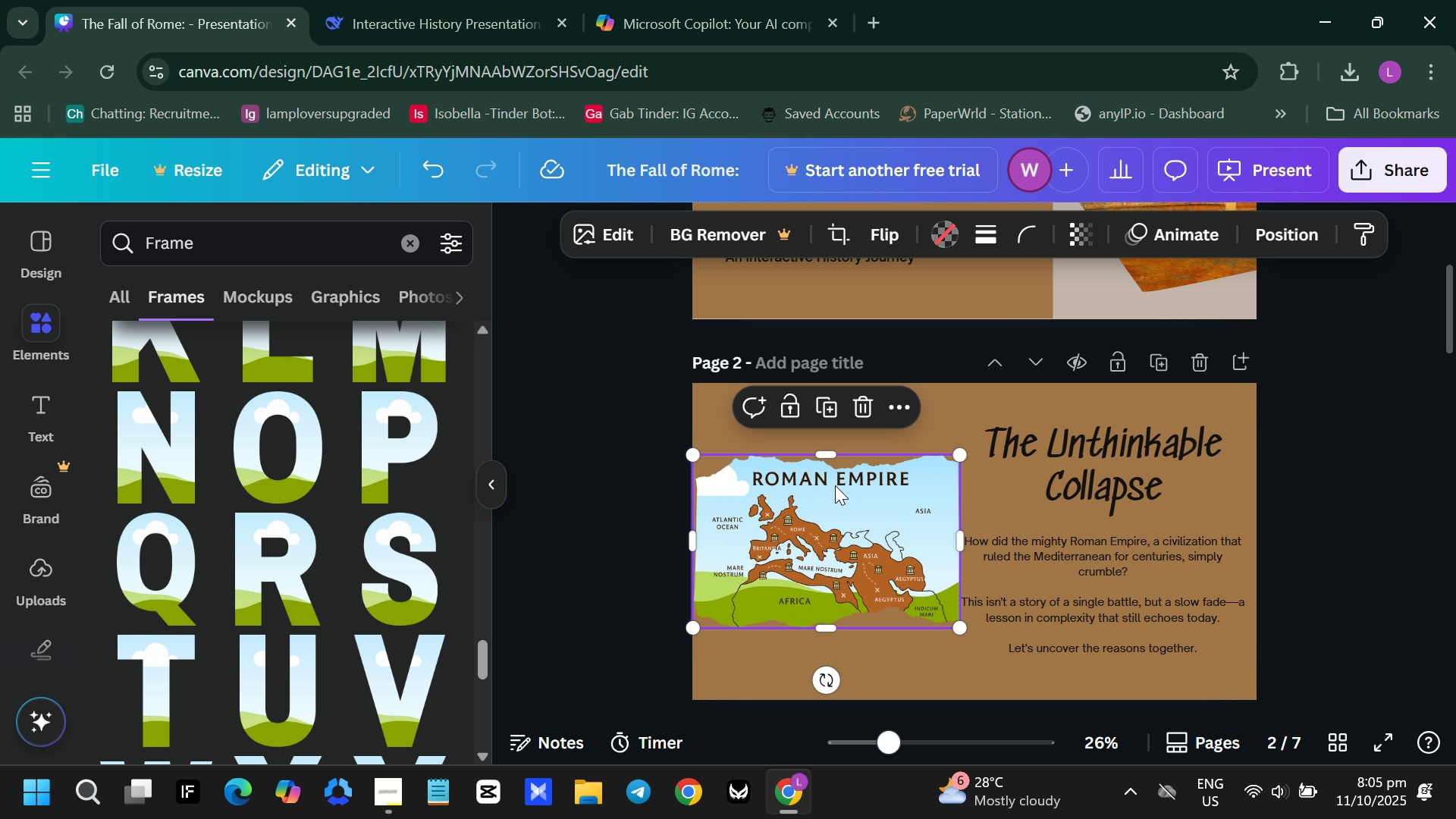 
left_click_drag(start_coordinate=[835, 484], to_coordinate=[851, 476])
 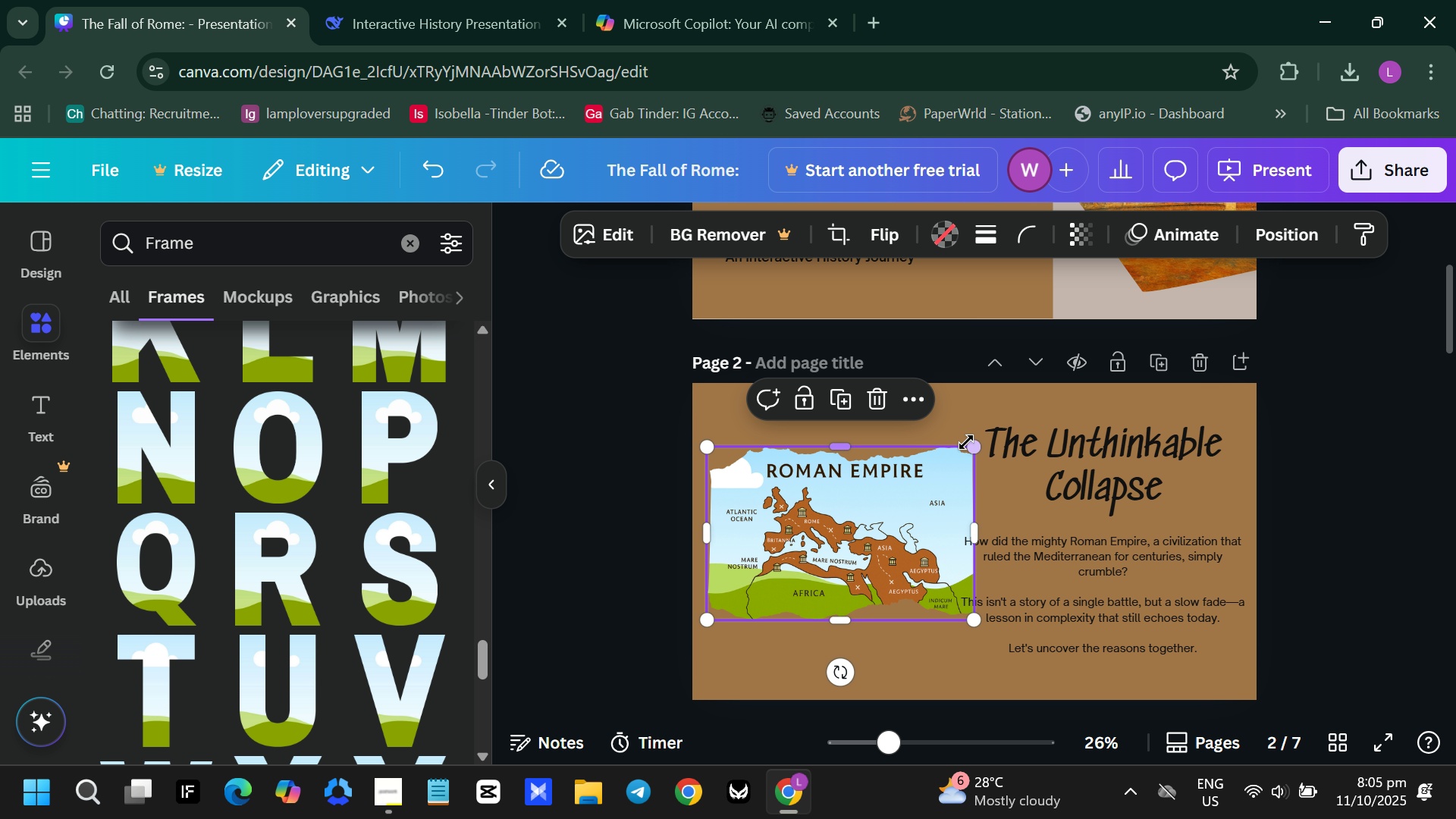 
left_click_drag(start_coordinate=[970, 446], to_coordinate=[1067, 389])
 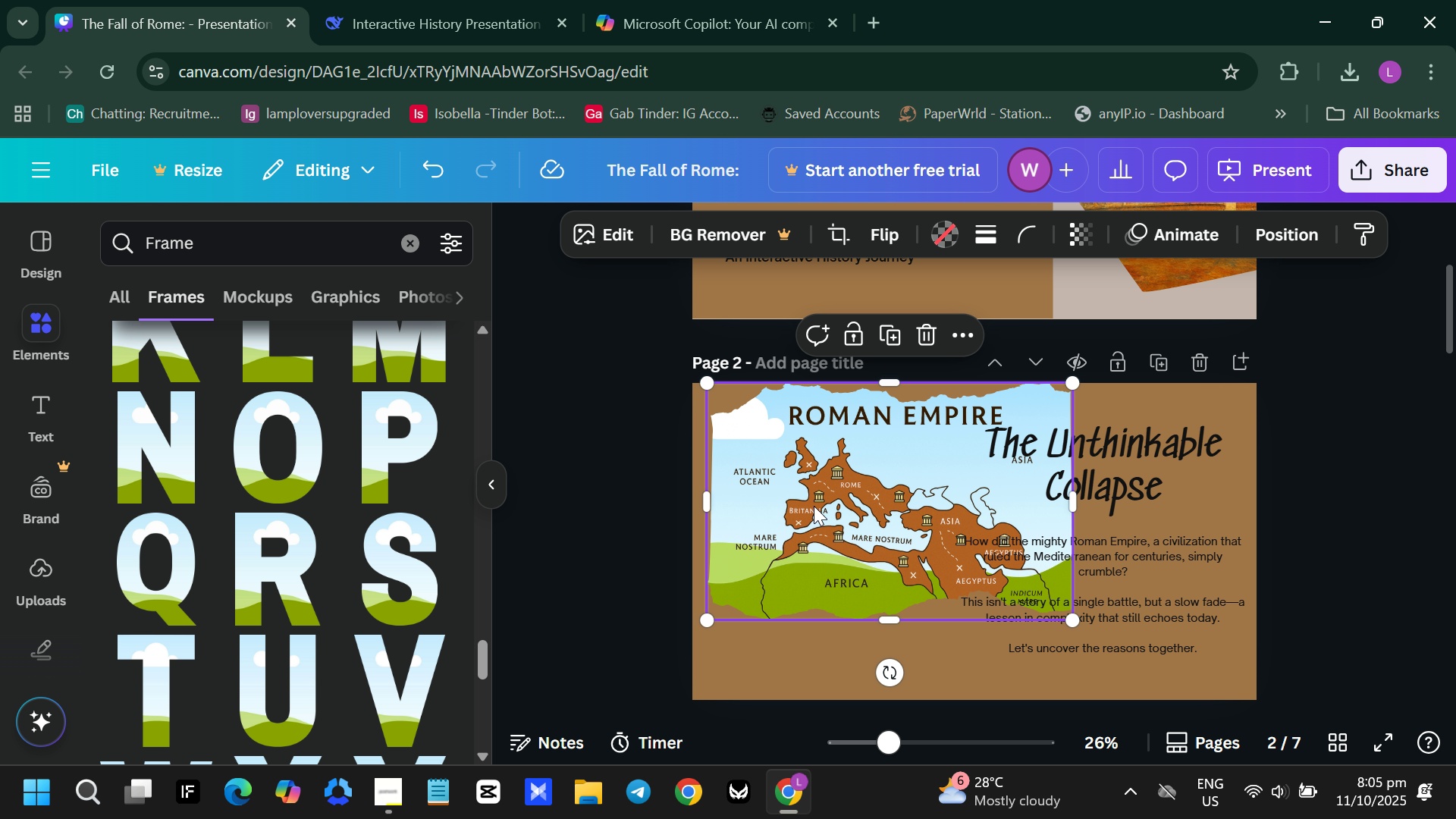 
left_click_drag(start_coordinate=[817, 506], to_coordinate=[794, 544])
 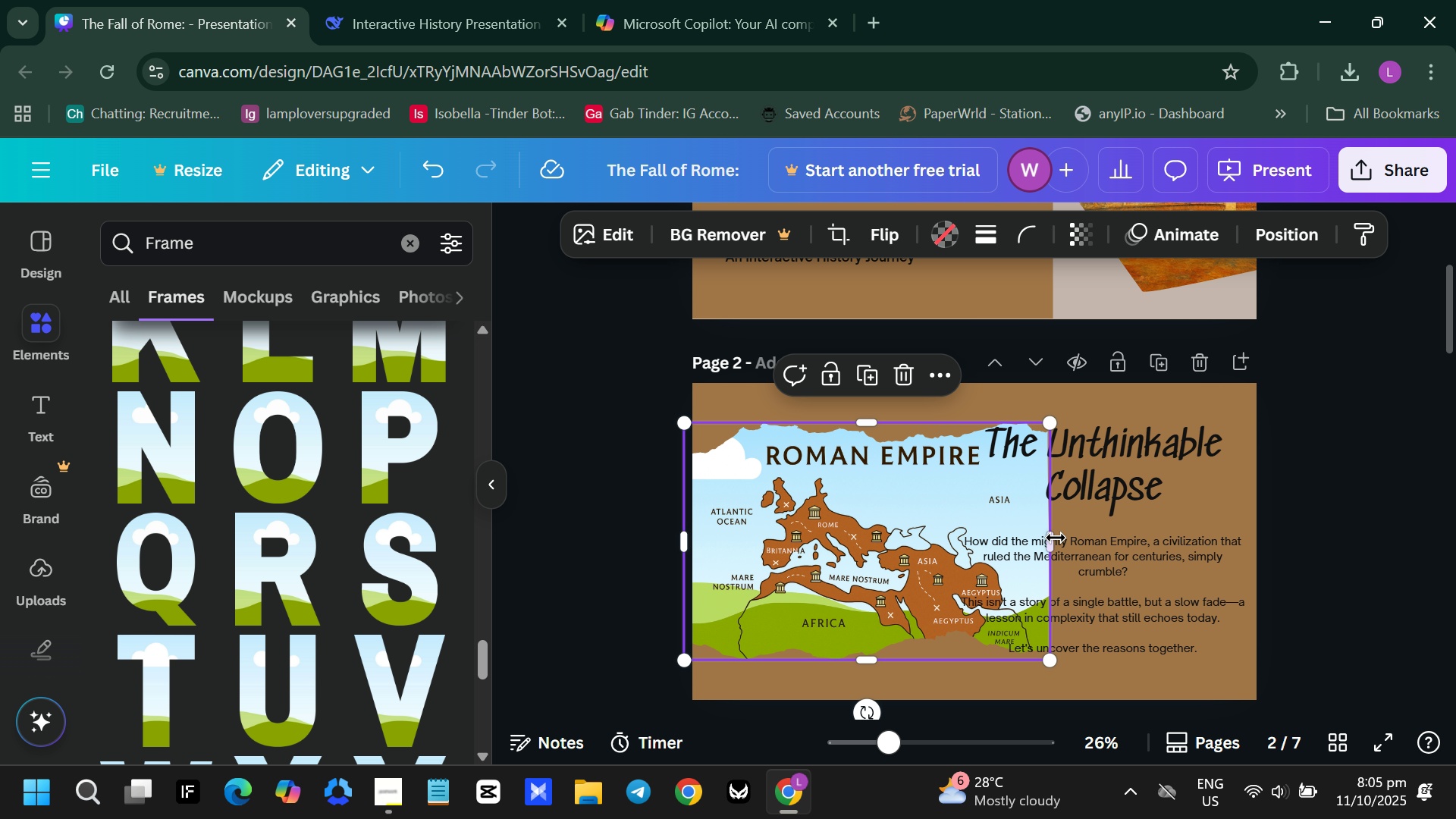 
left_click_drag(start_coordinate=[1047, 538], to_coordinate=[1061, 551])
 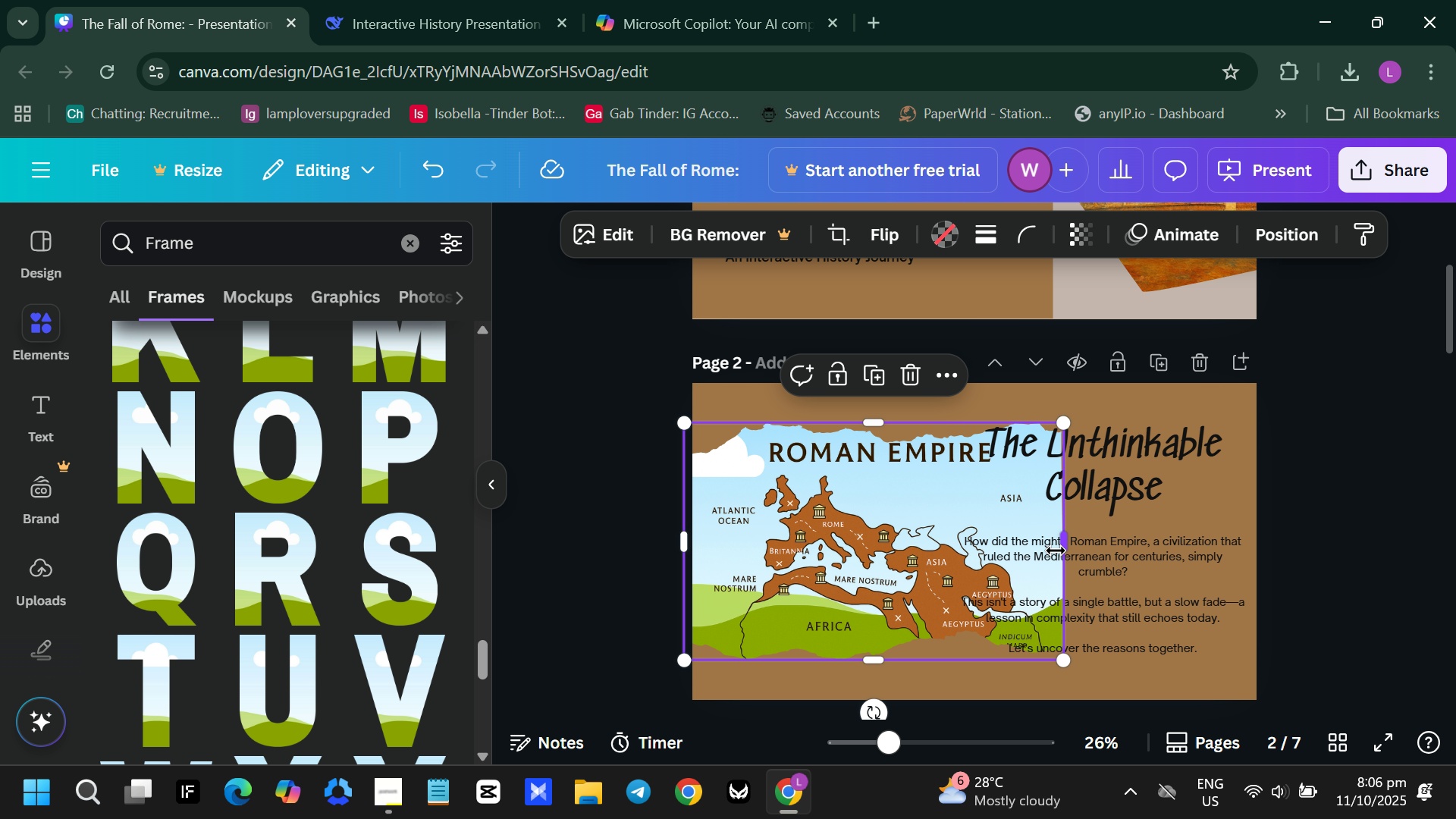 
key(Backspace)
 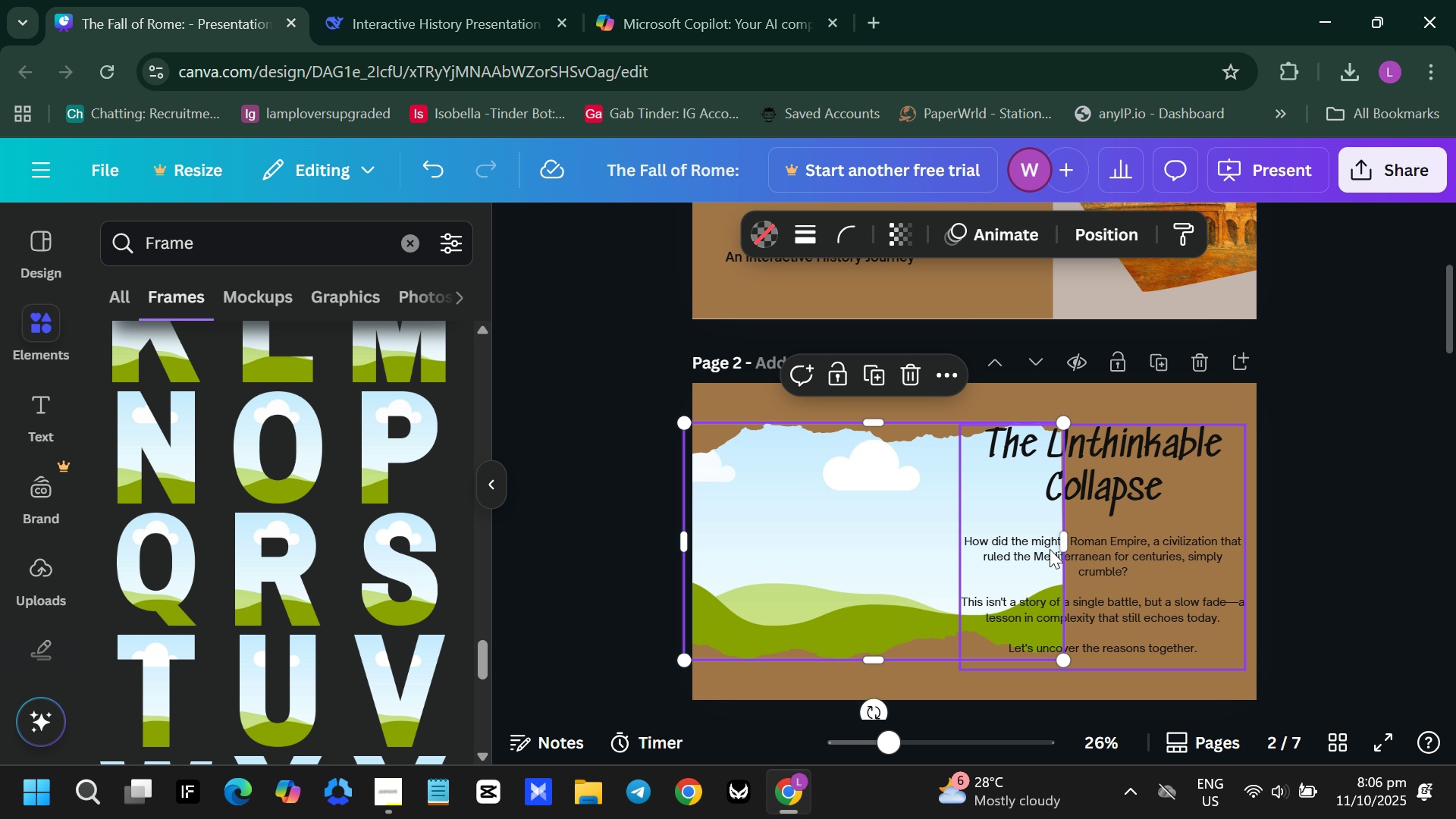 
key(Backspace)
 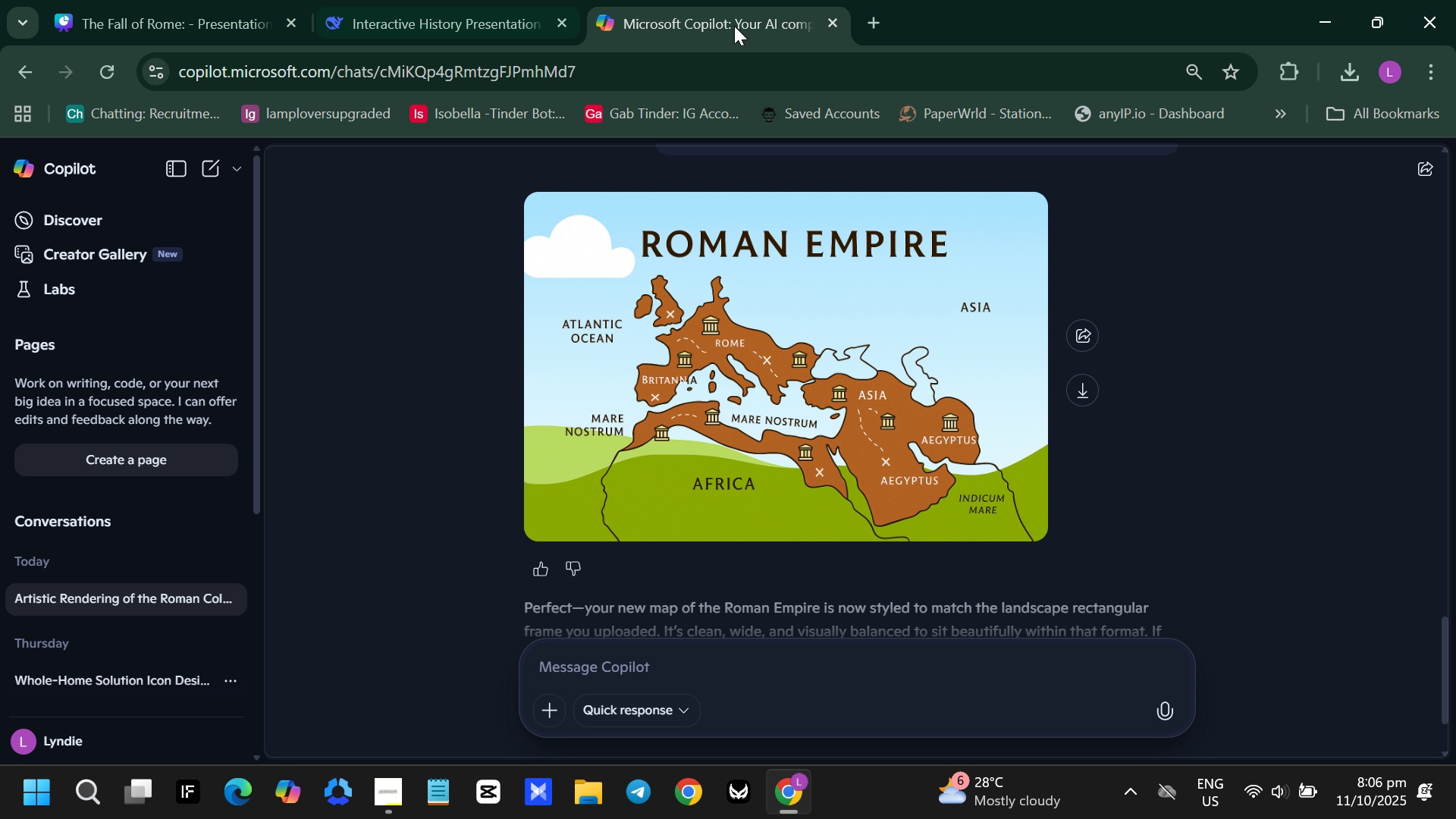 
wait(5.06)
 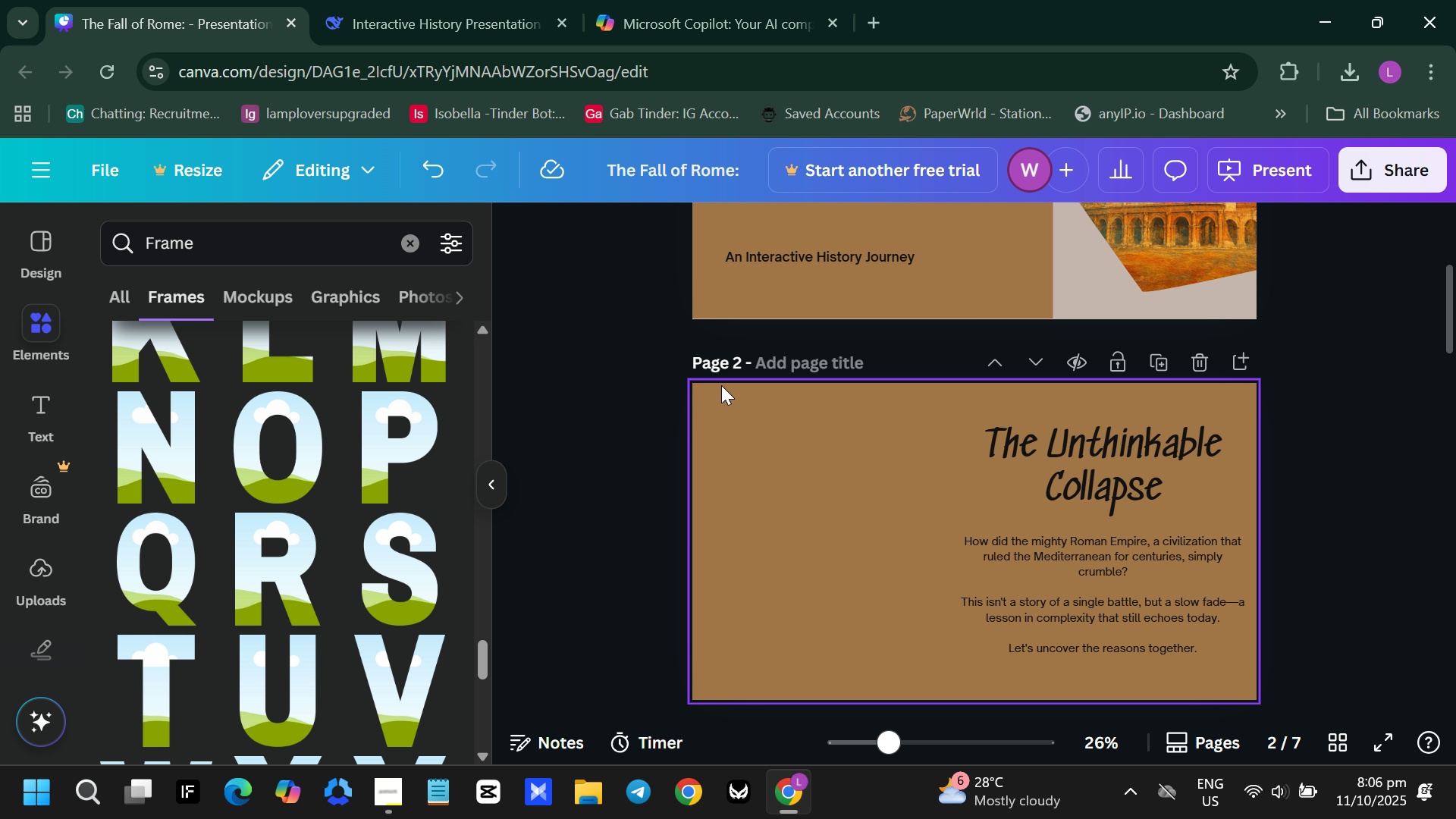 
left_click_drag(start_coordinate=[882, 661], to_coordinate=[880, 667])
 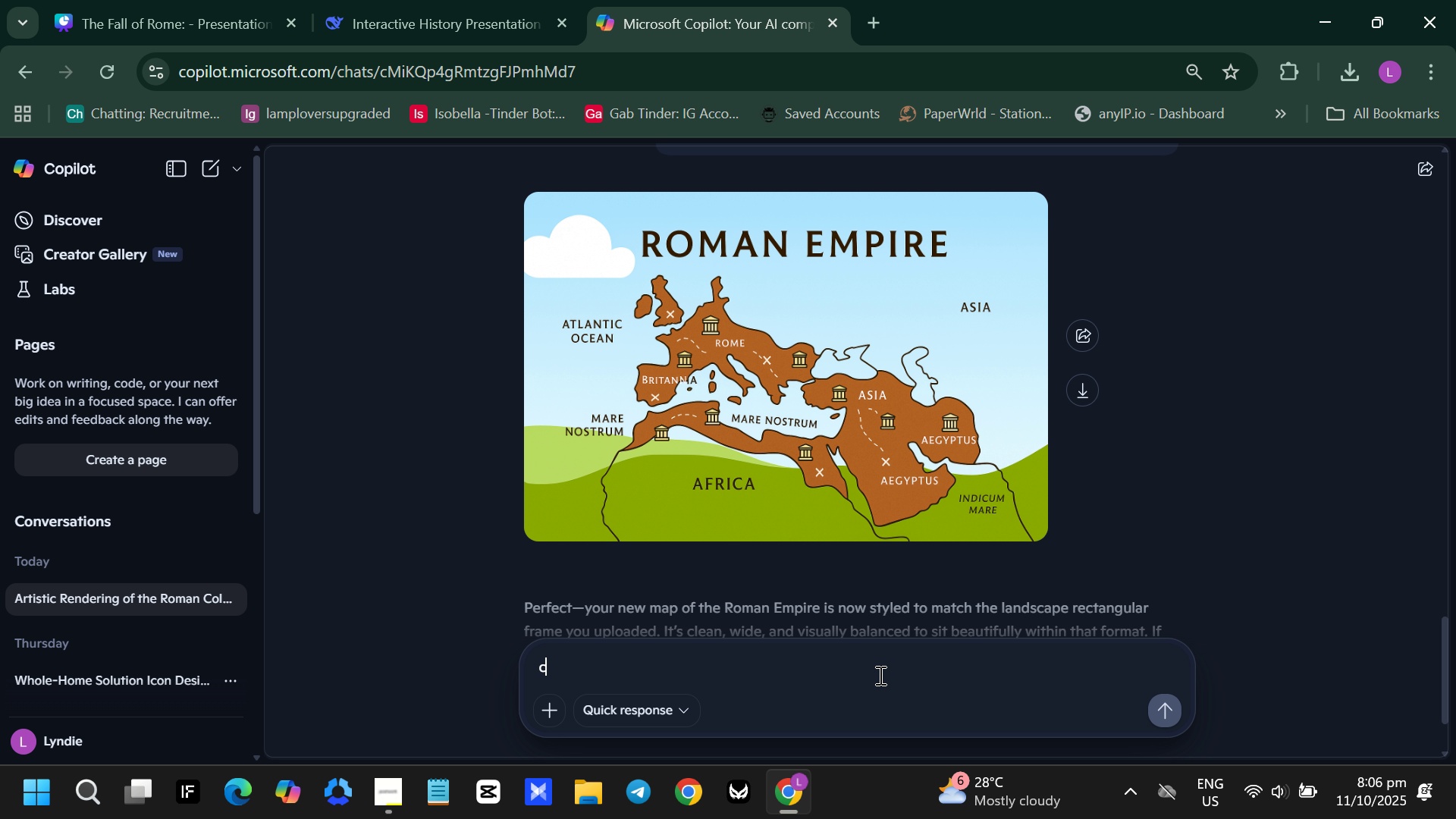 
type(can you do it in a 9:16 format?)
 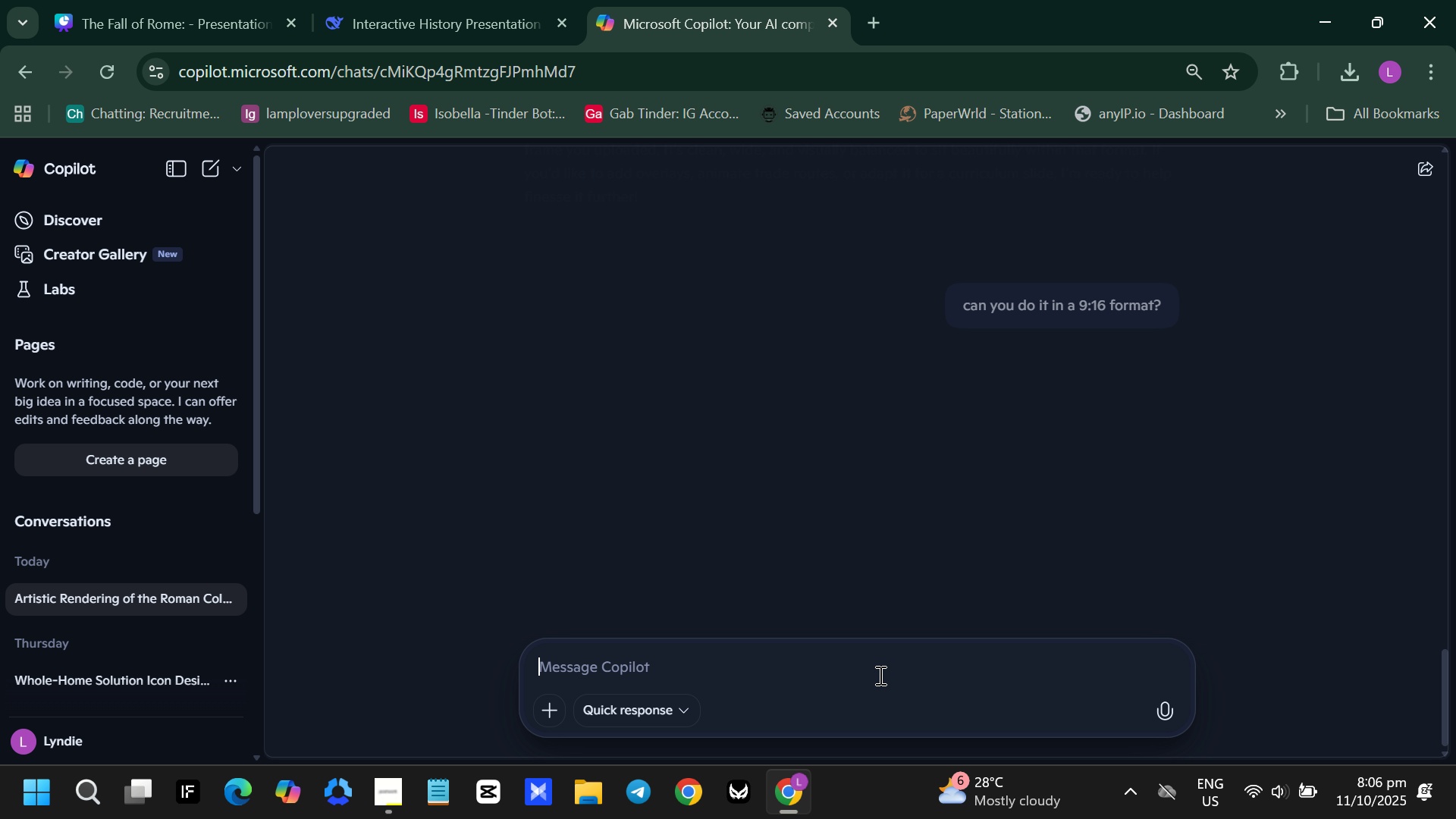 
 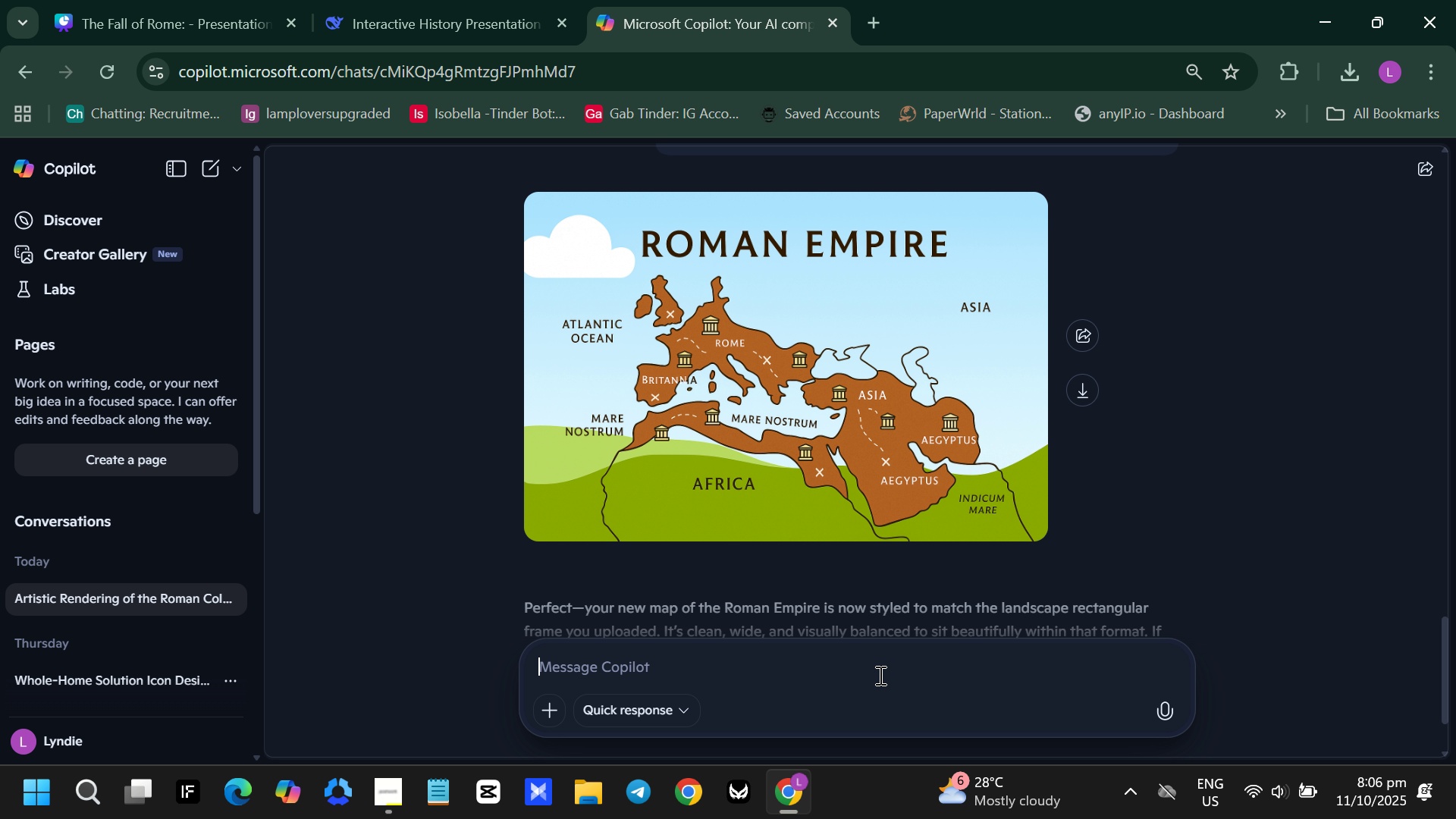 
key(Enter)
 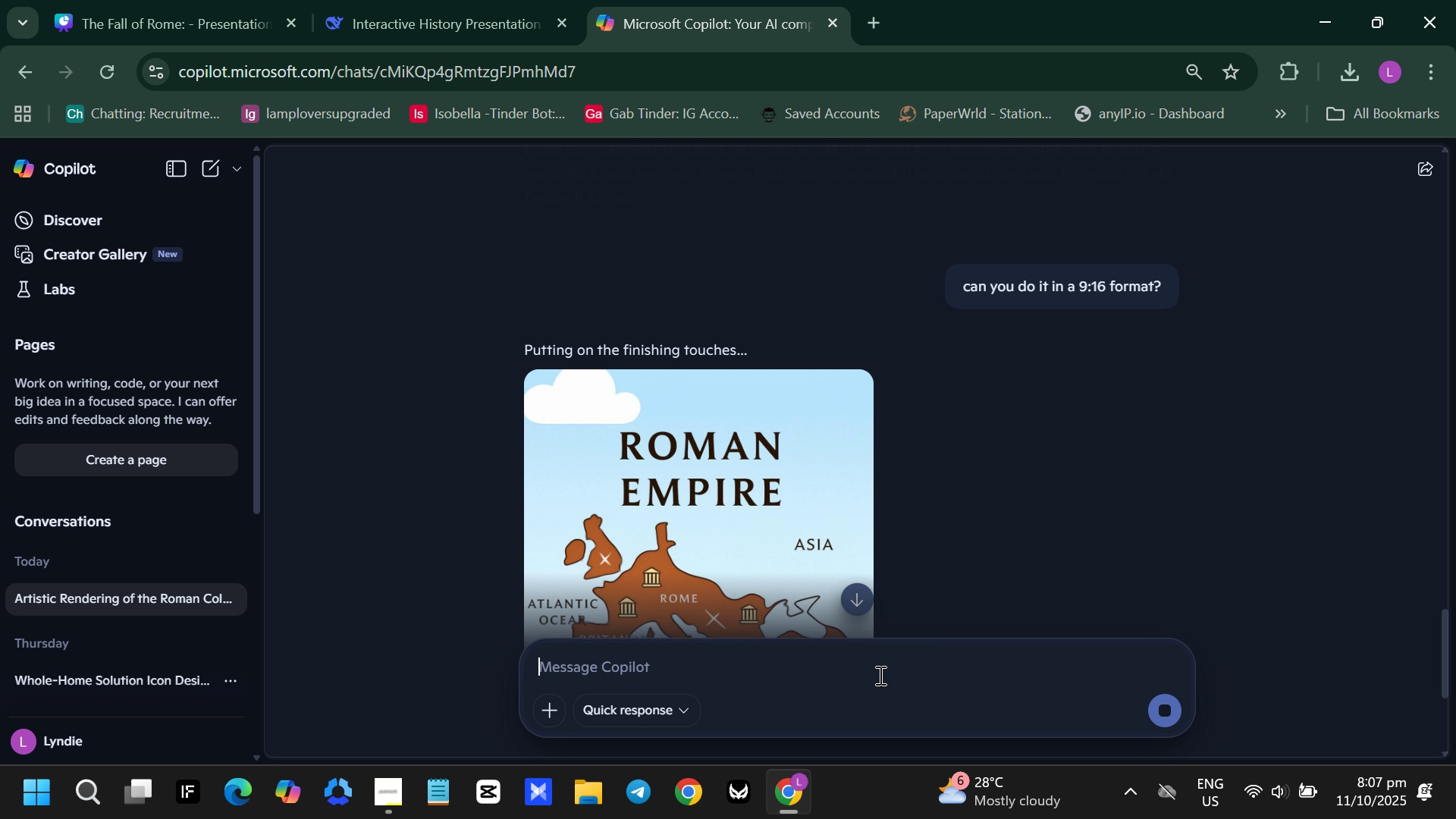 
wait(49.48)
 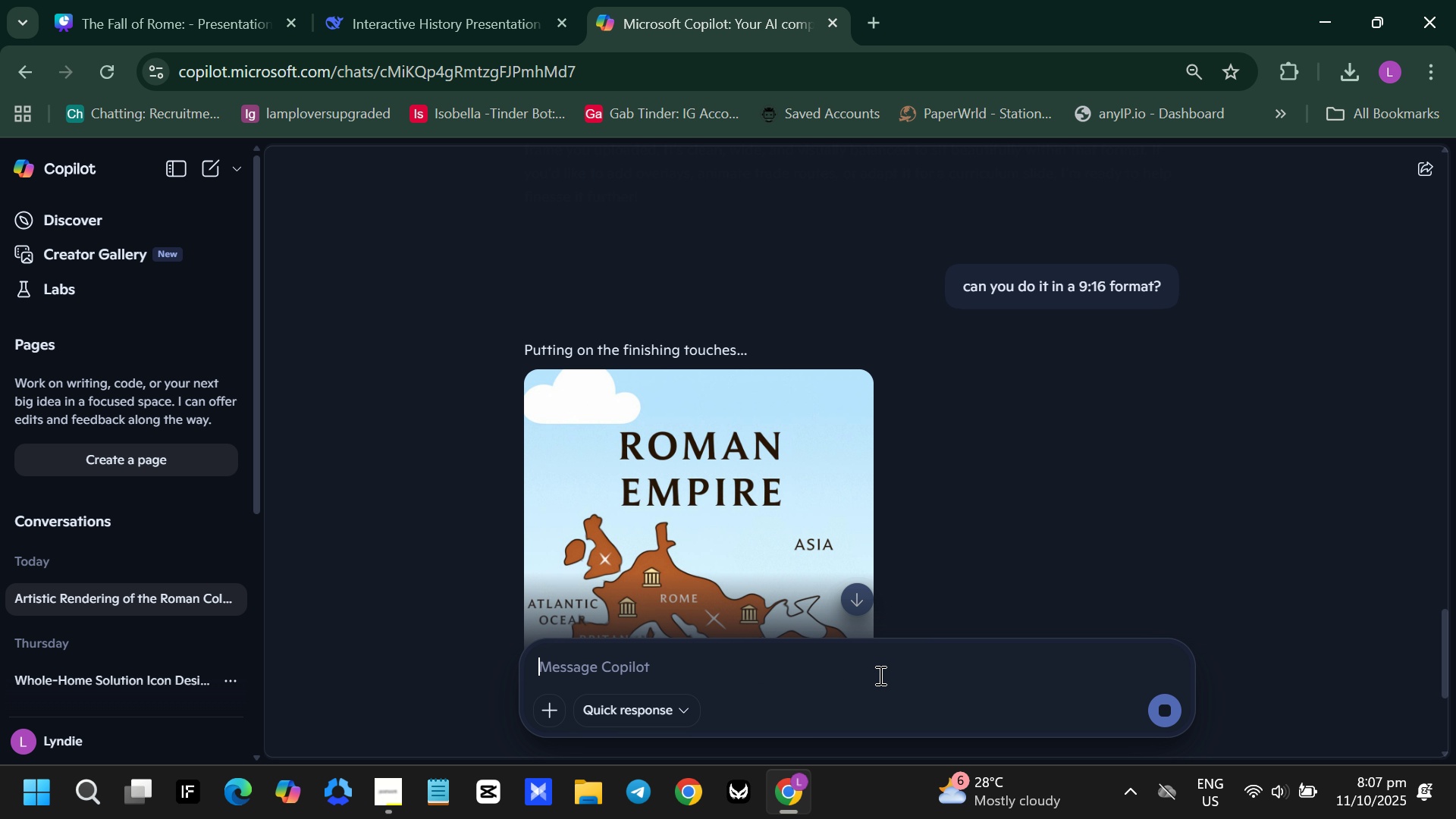 
scroll: coordinate [778, 332], scroll_direction: down, amount: 3.0
 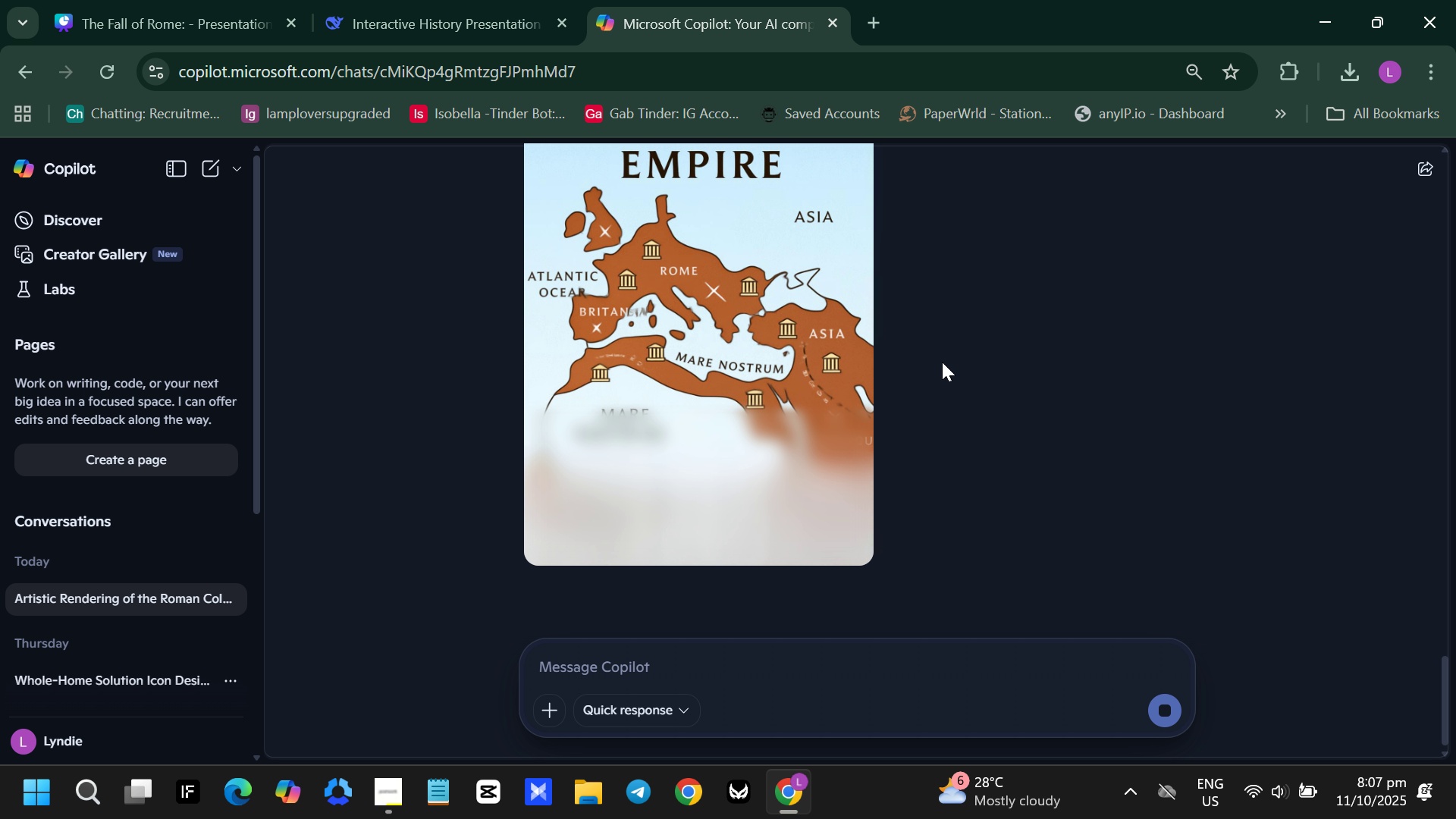 
scroll: coordinate [1072, 387], scroll_direction: up, amount: 2.0
 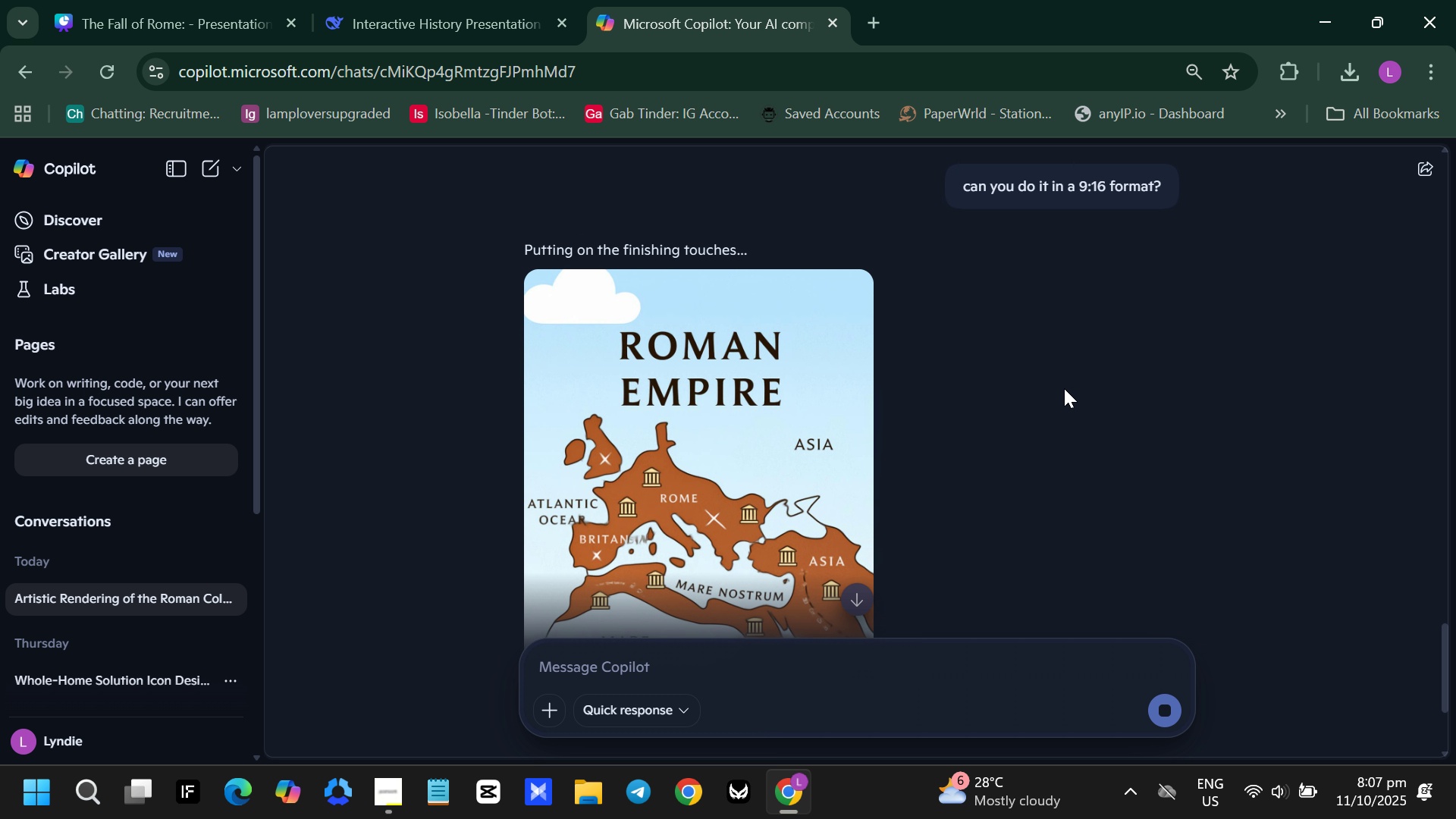 
scroll: coordinate [1064, 388], scroll_direction: down, amount: 1.0
 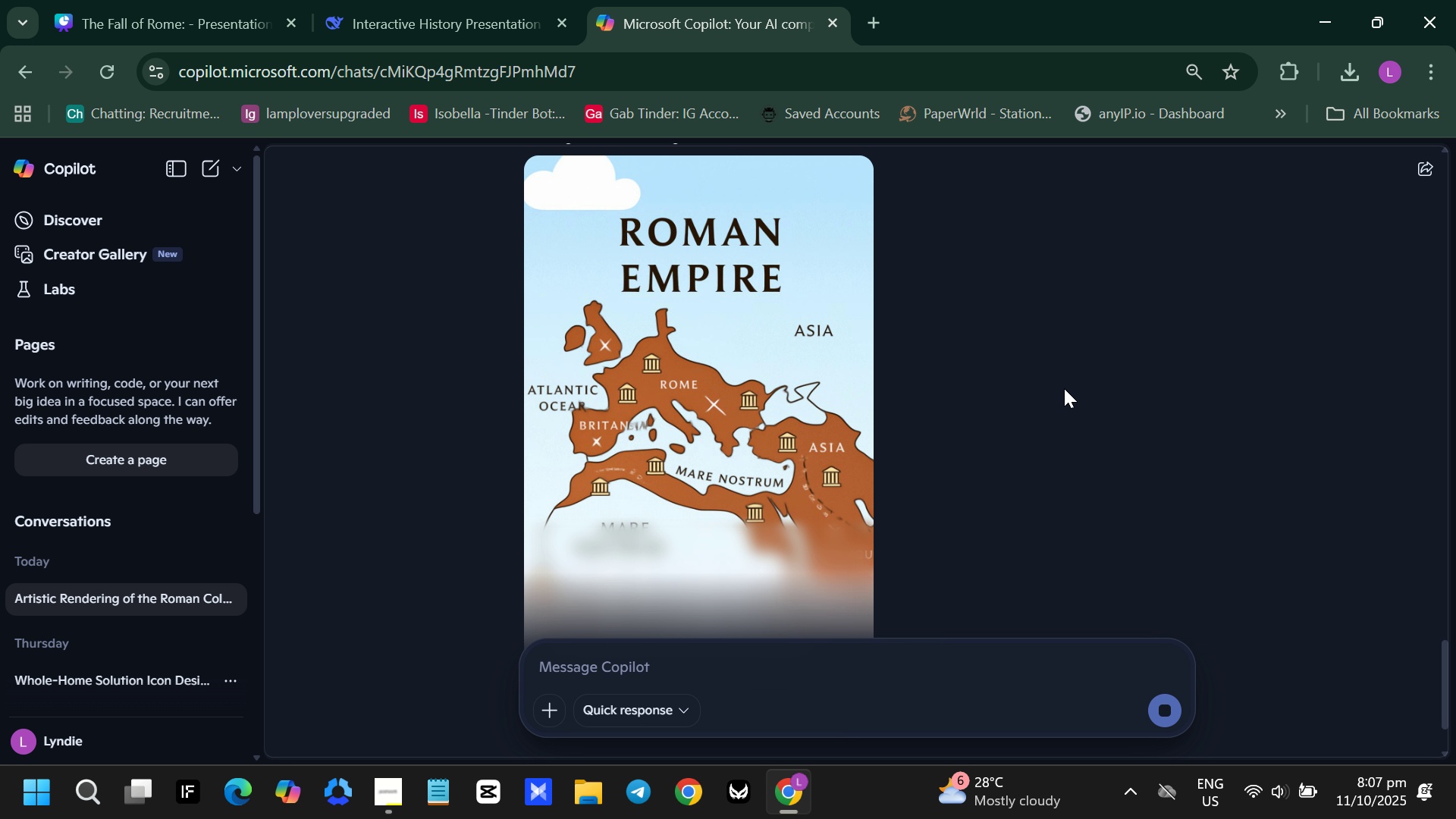 
scroll: coordinate [1064, 388], scroll_direction: up, amount: 2.0
 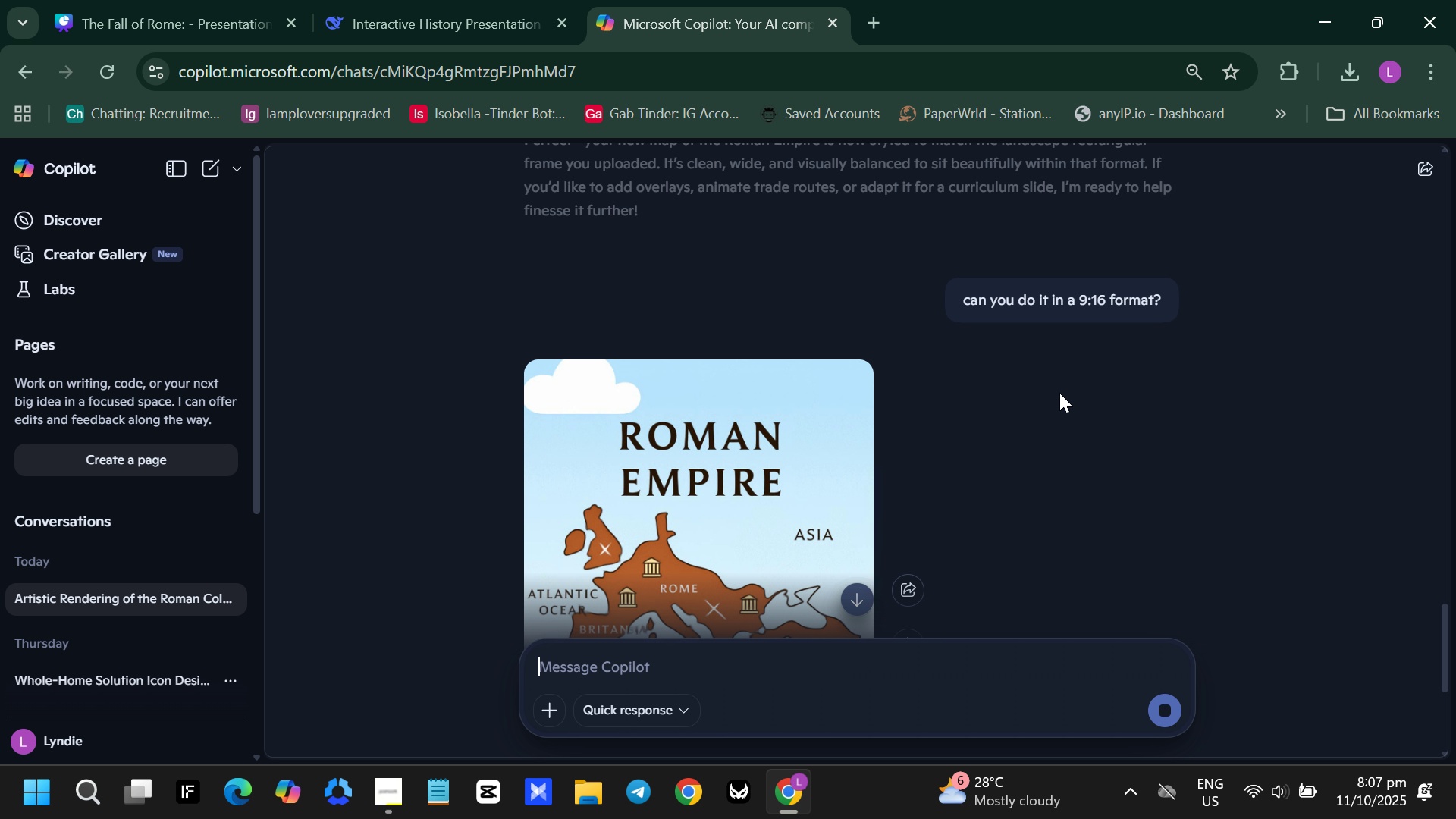 
scroll: coordinate [905, 521], scroll_direction: down, amount: 3.0
 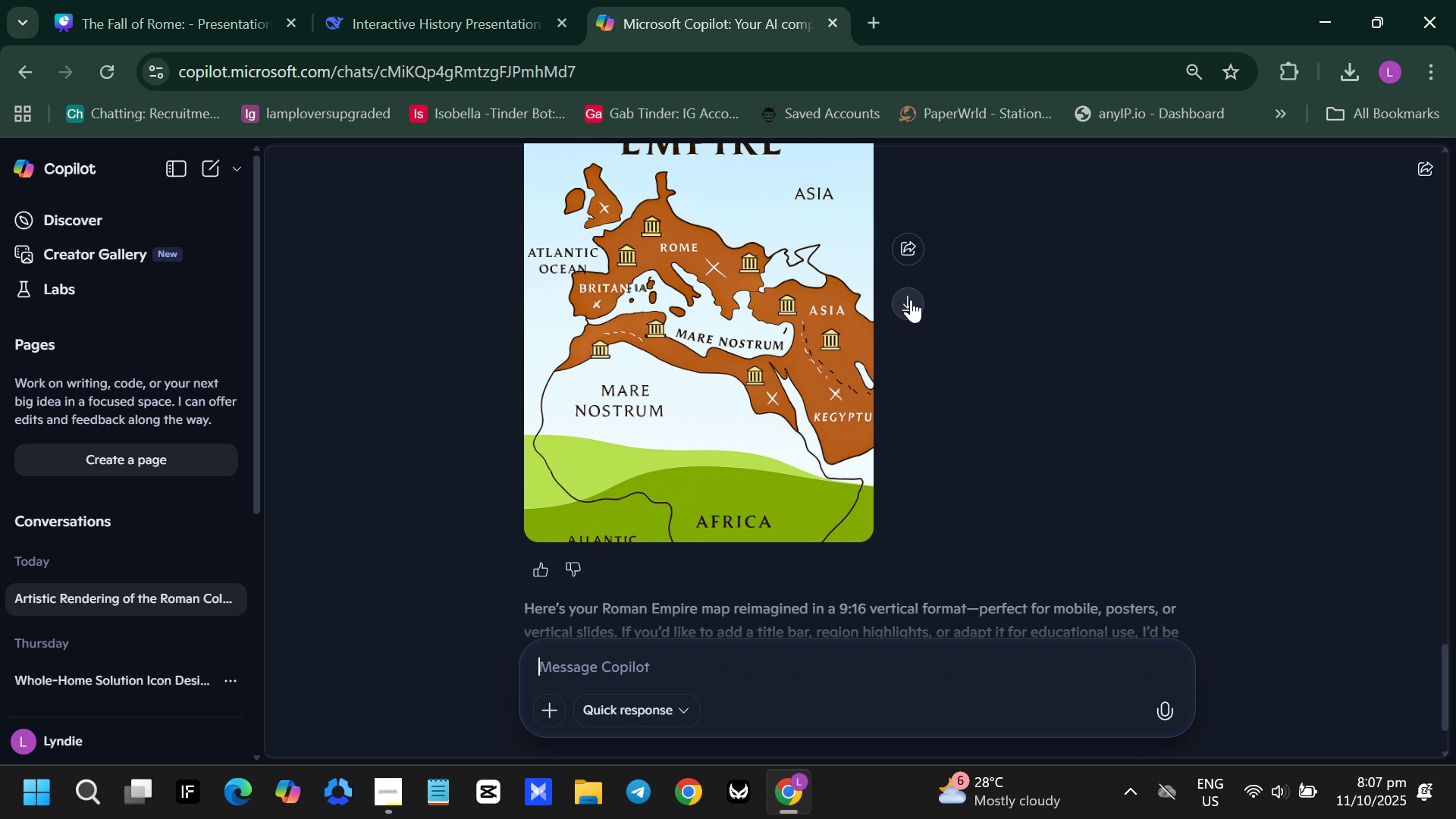 
left_click([909, 301])
 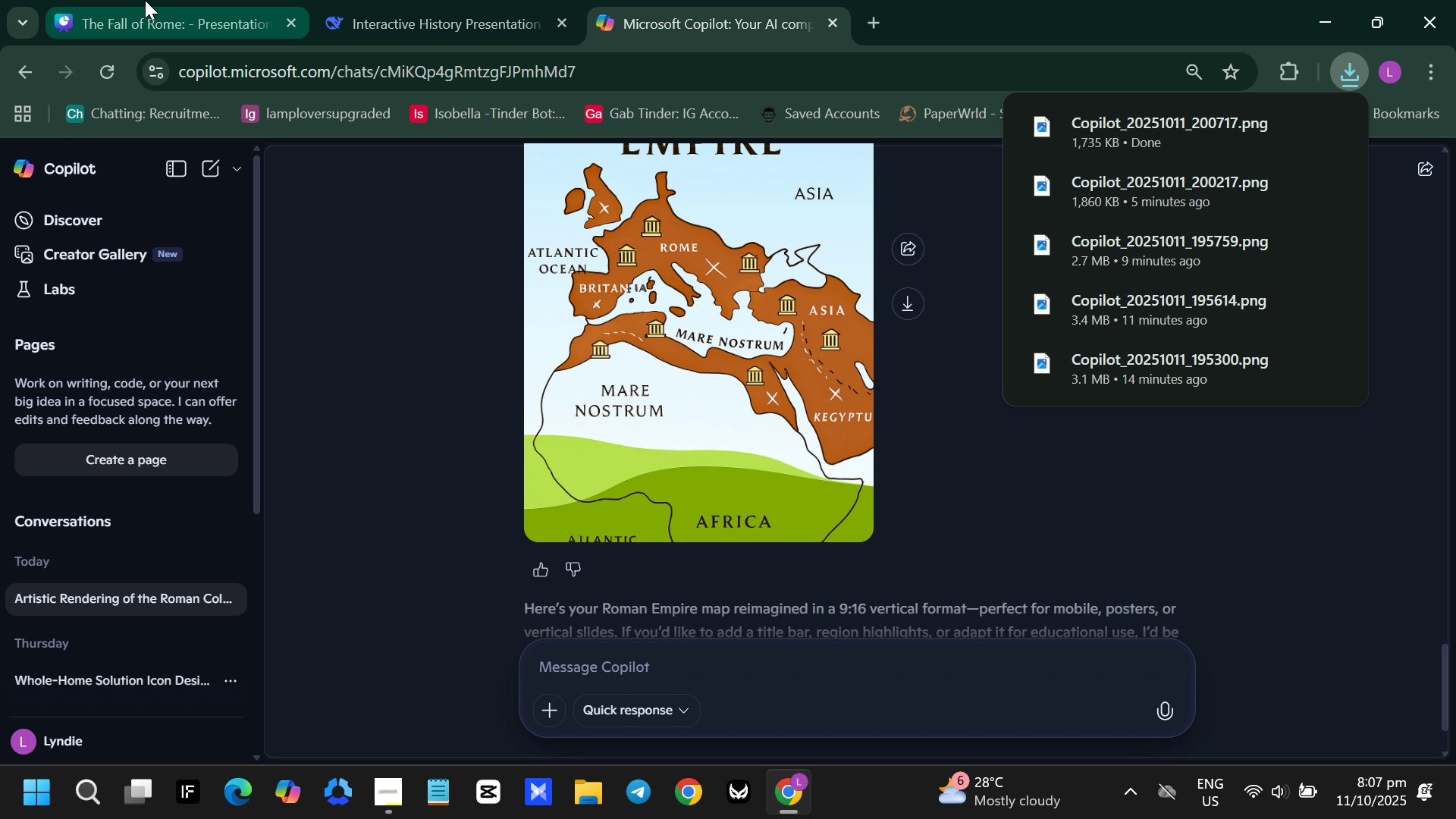 
left_click([144, 0])
 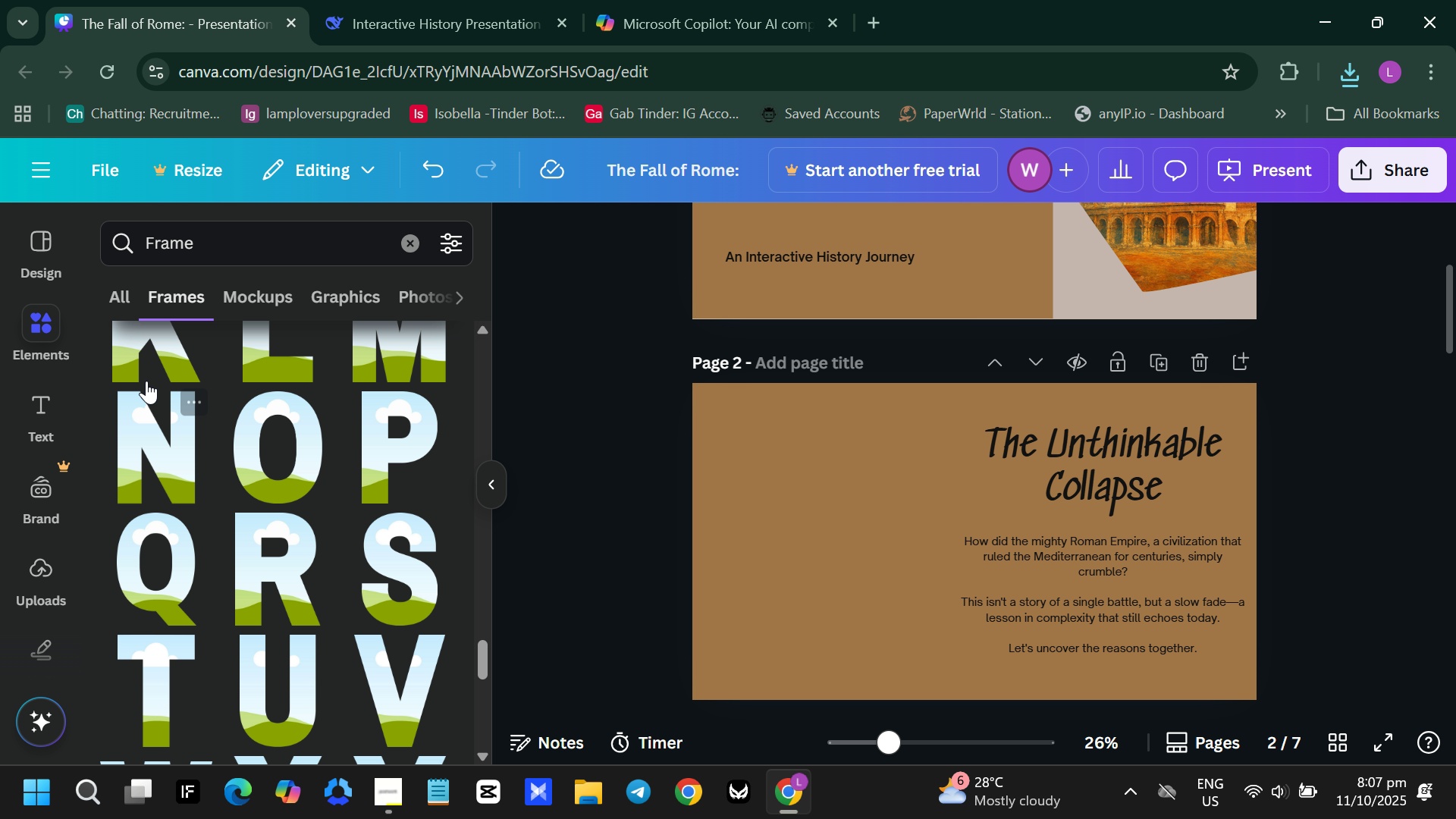 
scroll: coordinate [256, 437], scroll_direction: up, amount: 32.0
 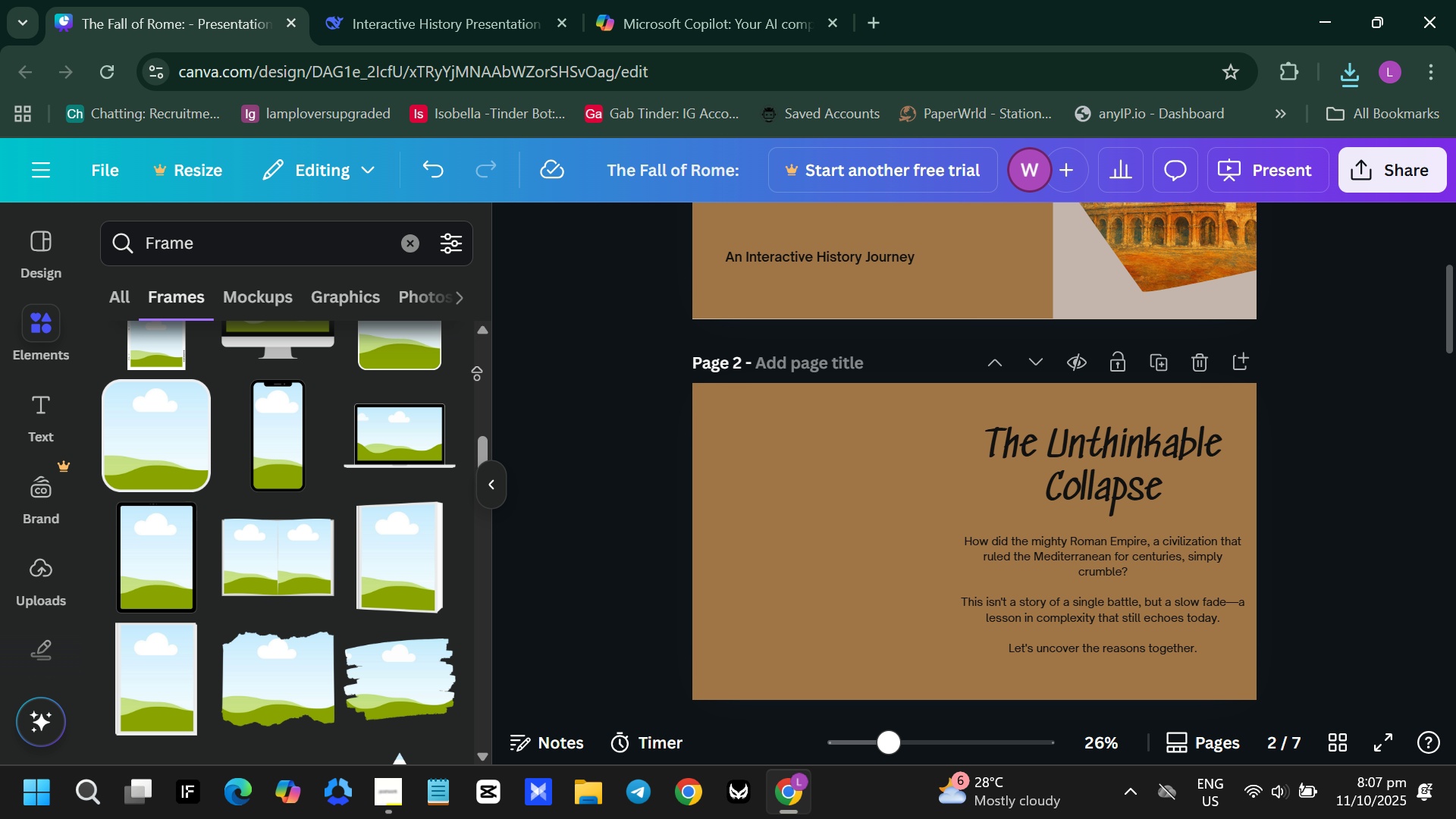 
middle_click([256, 439])
 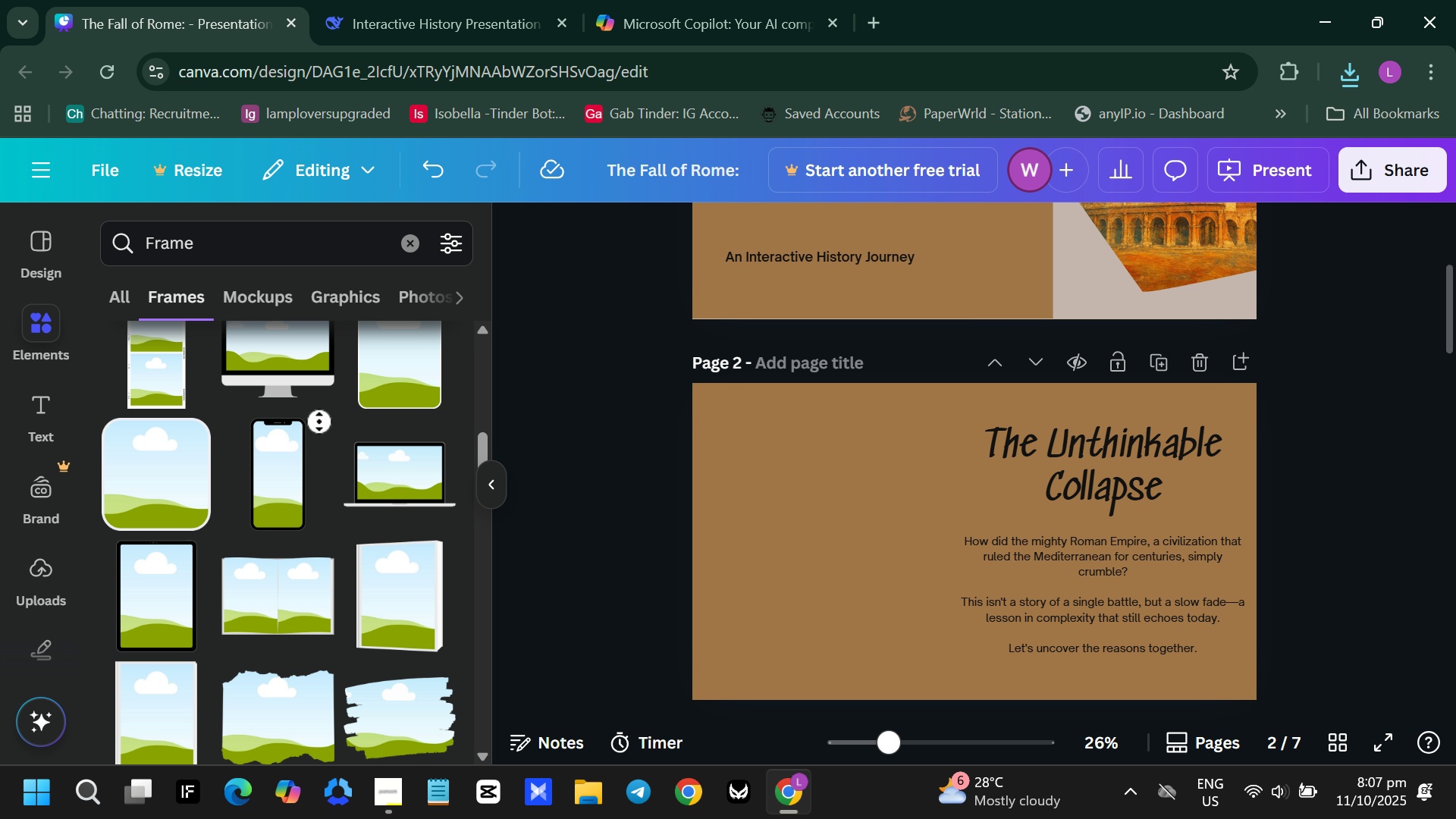 
left_click([333, 448])
 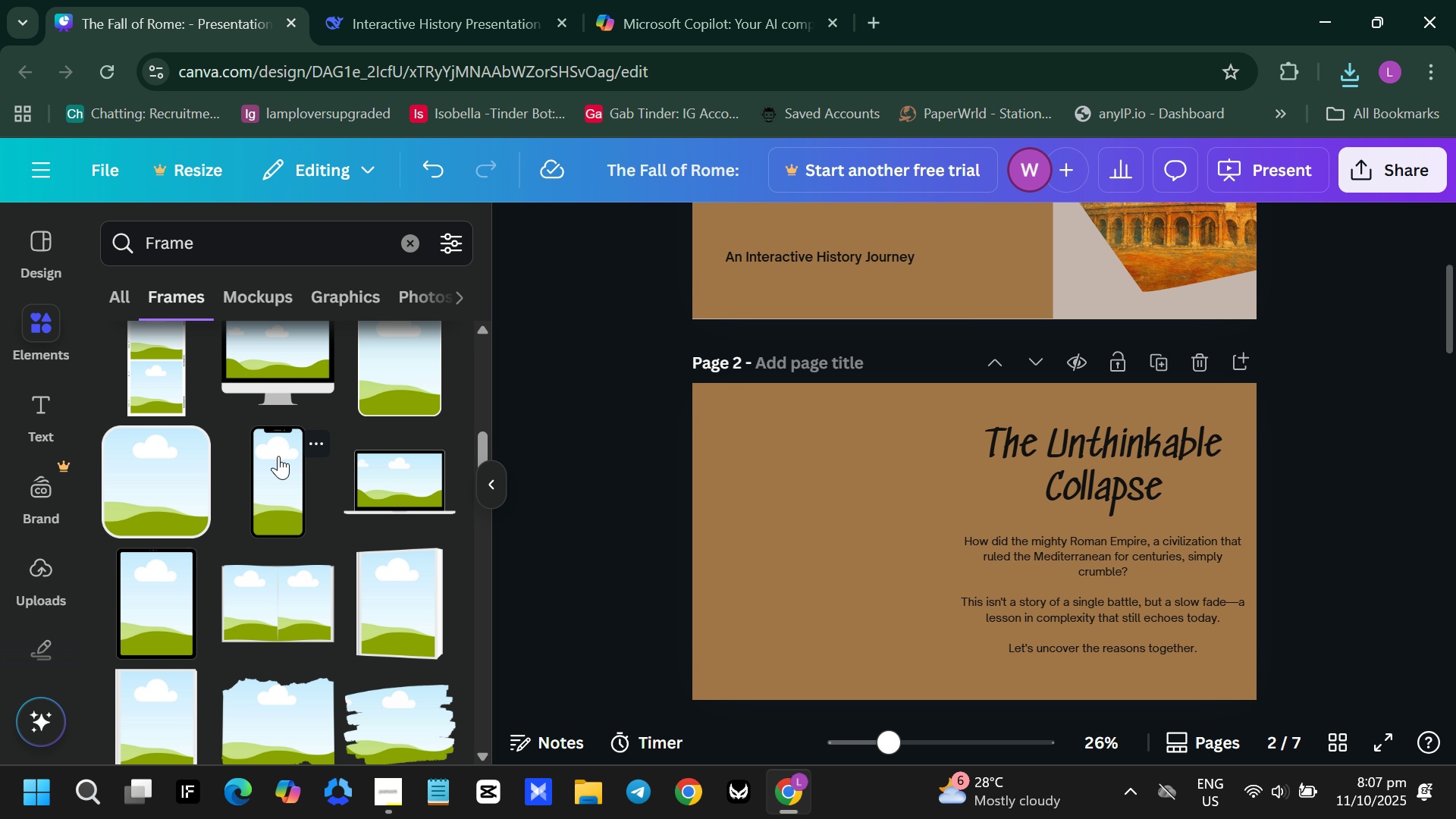 
scroll: coordinate [278, 456], scroll_direction: up, amount: 1.0
 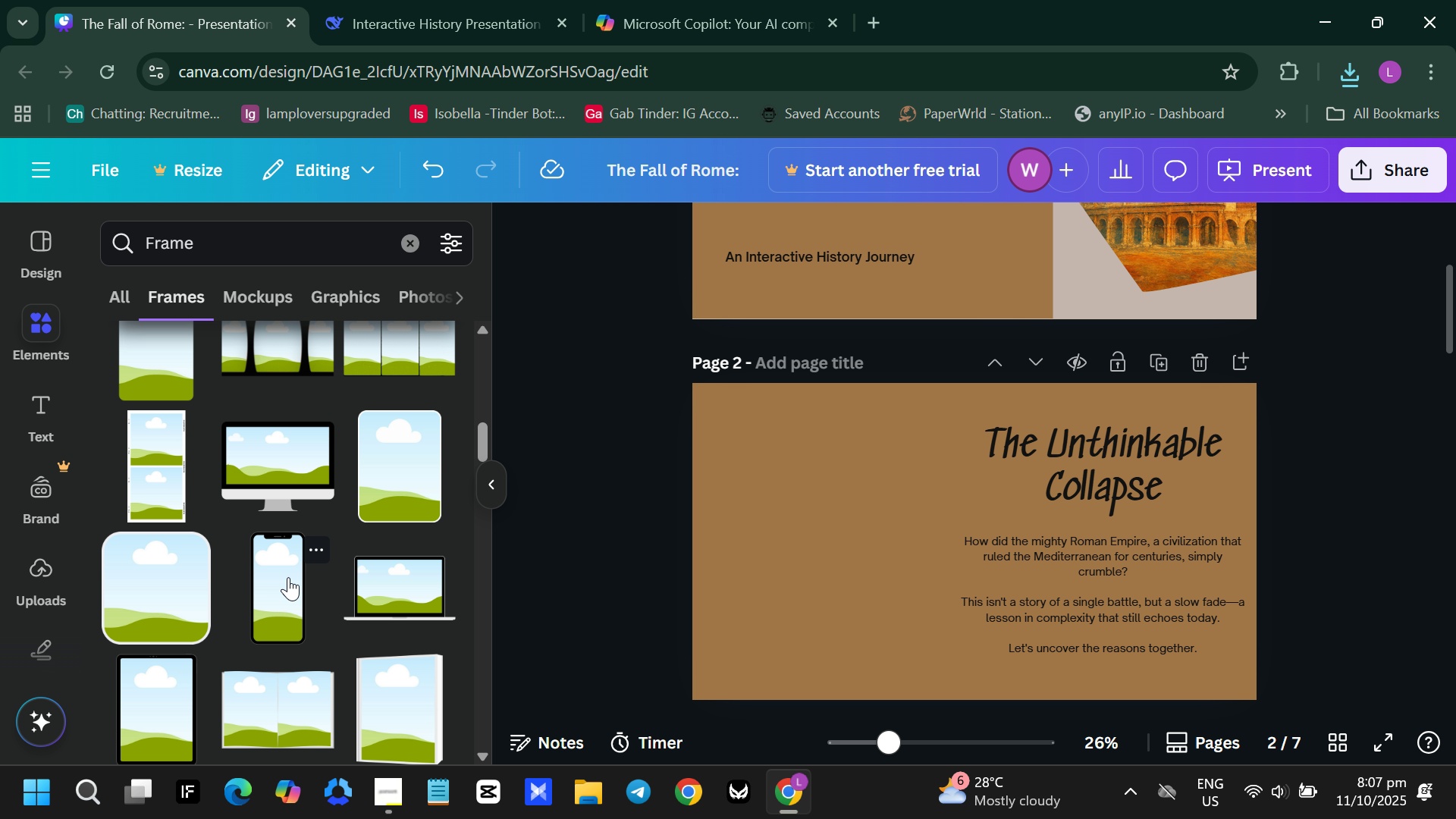 
left_click([276, 585])
 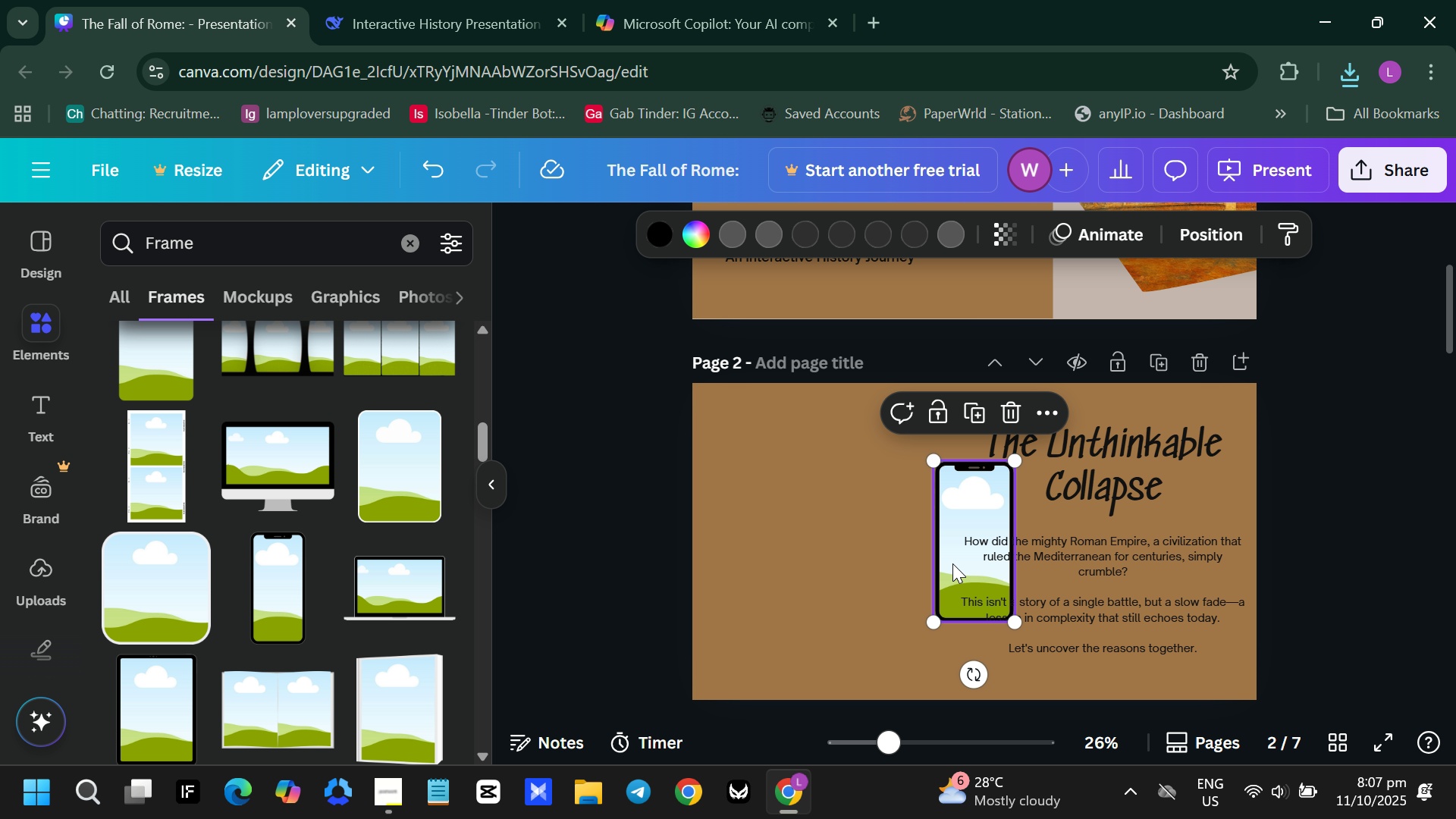 
left_click_drag(start_coordinate=[945, 563], to_coordinate=[727, 519])
 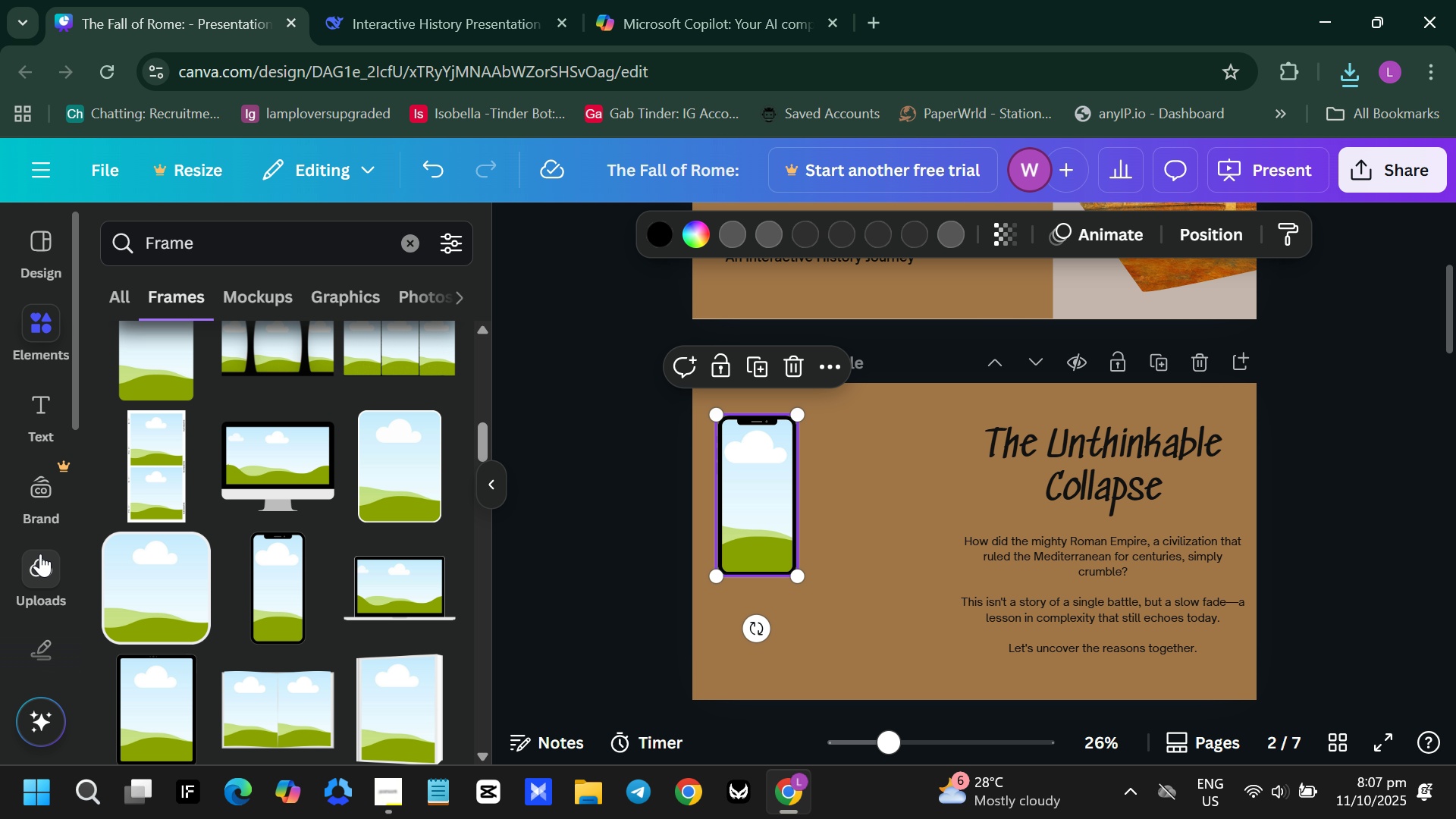 
left_click([41, 560])
 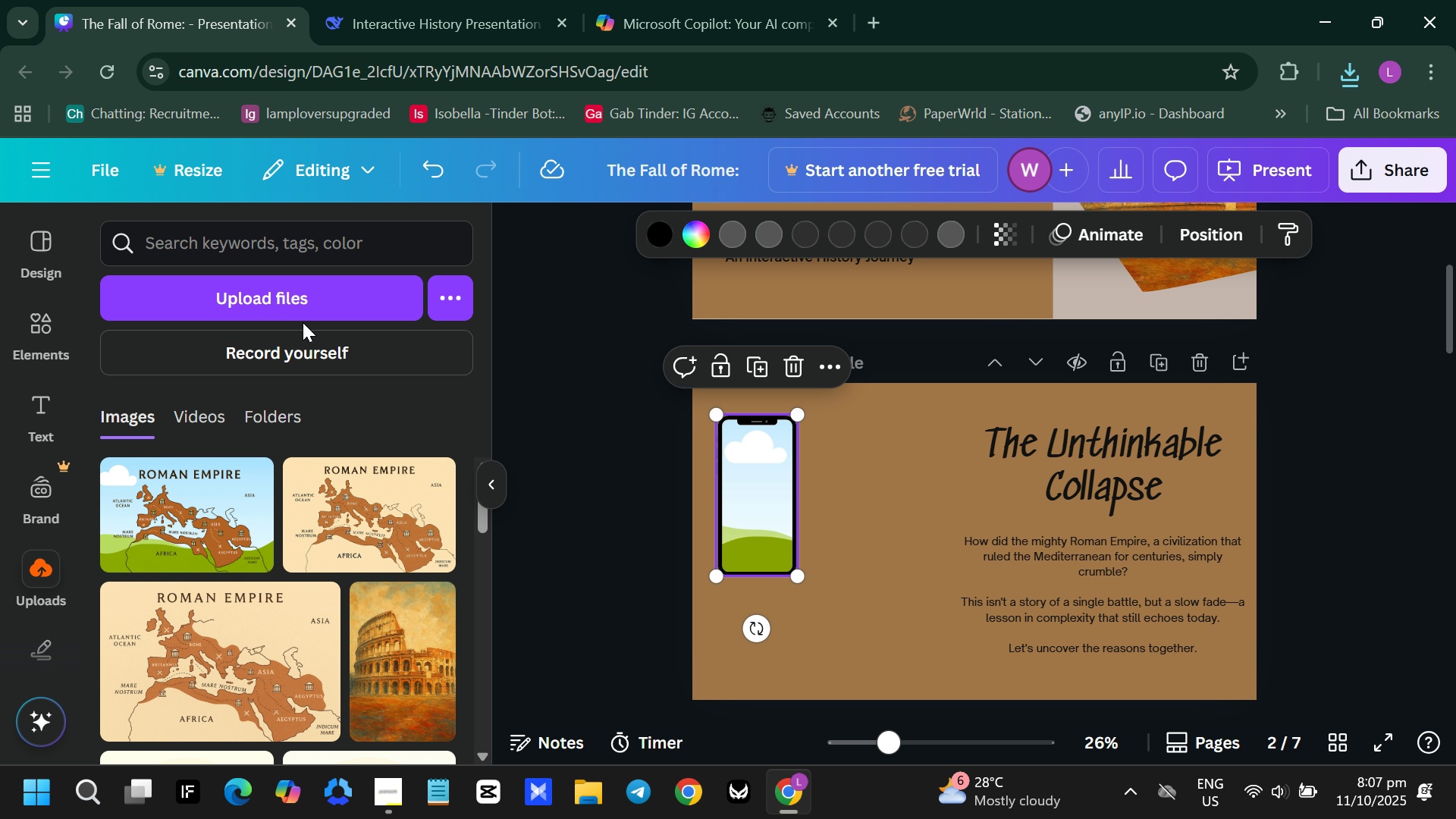 
left_click([301, 315])
 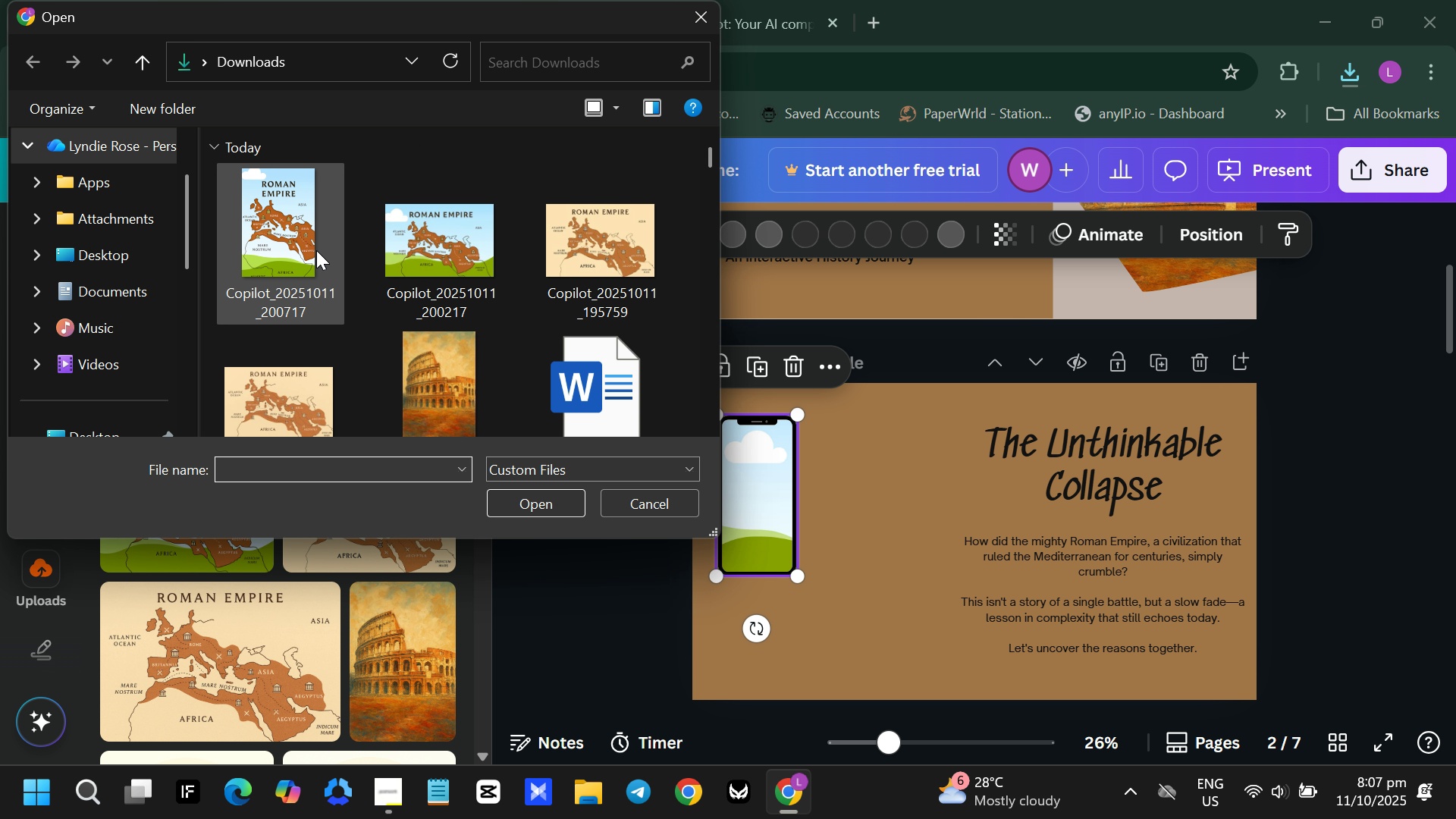 
left_click([316, 249])
 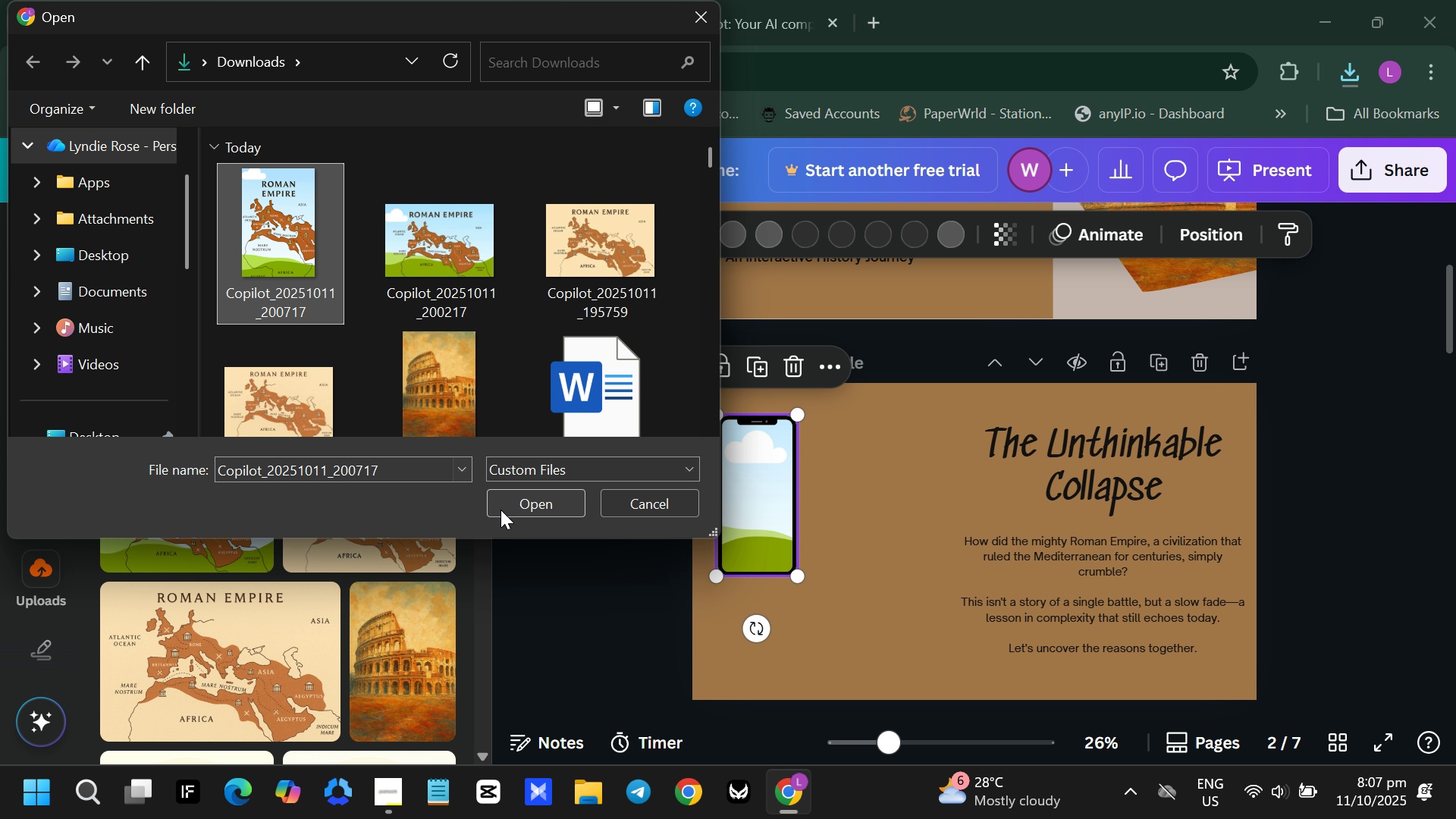 
left_click([500, 510])
 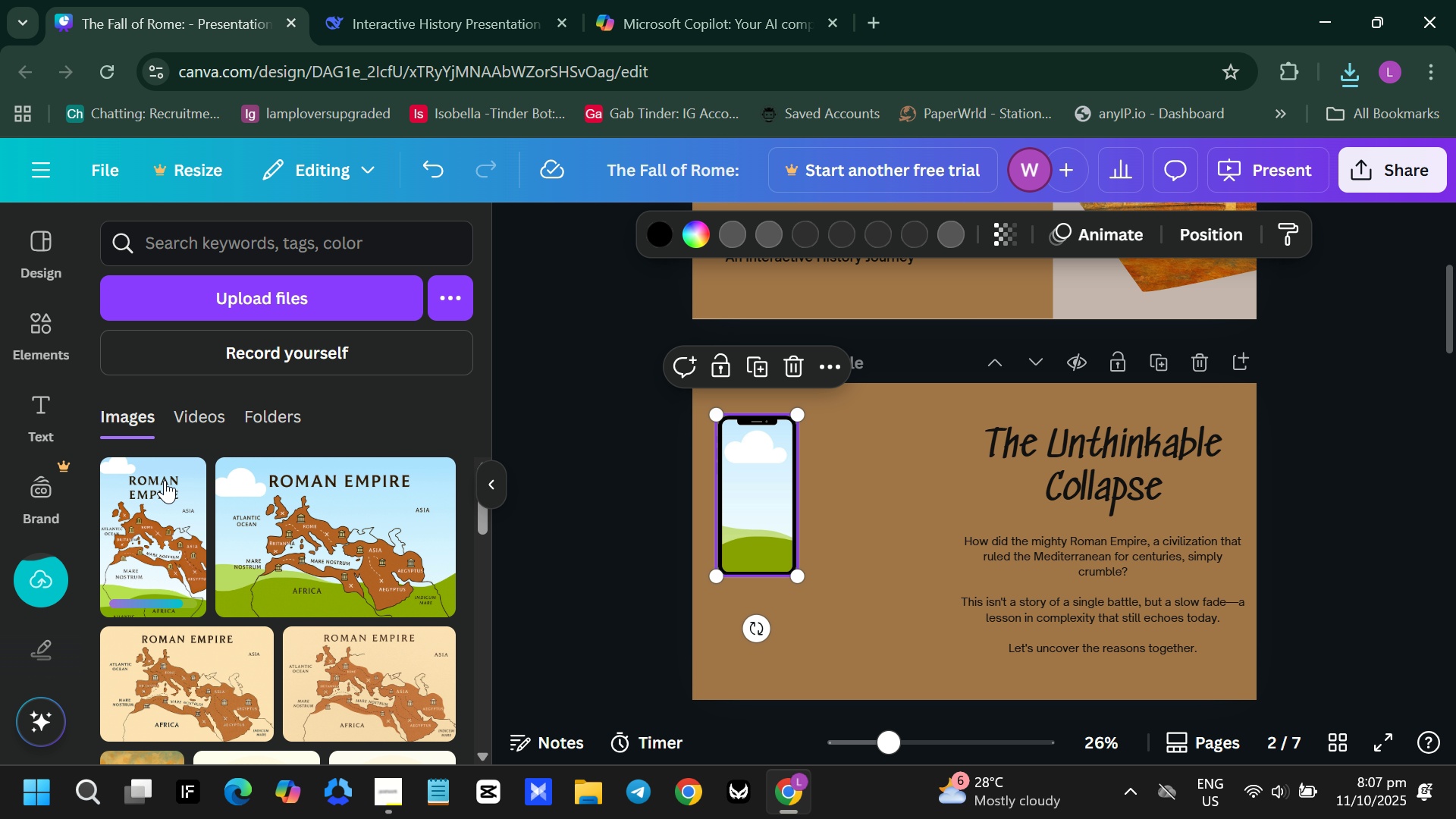 
wait(6.51)
 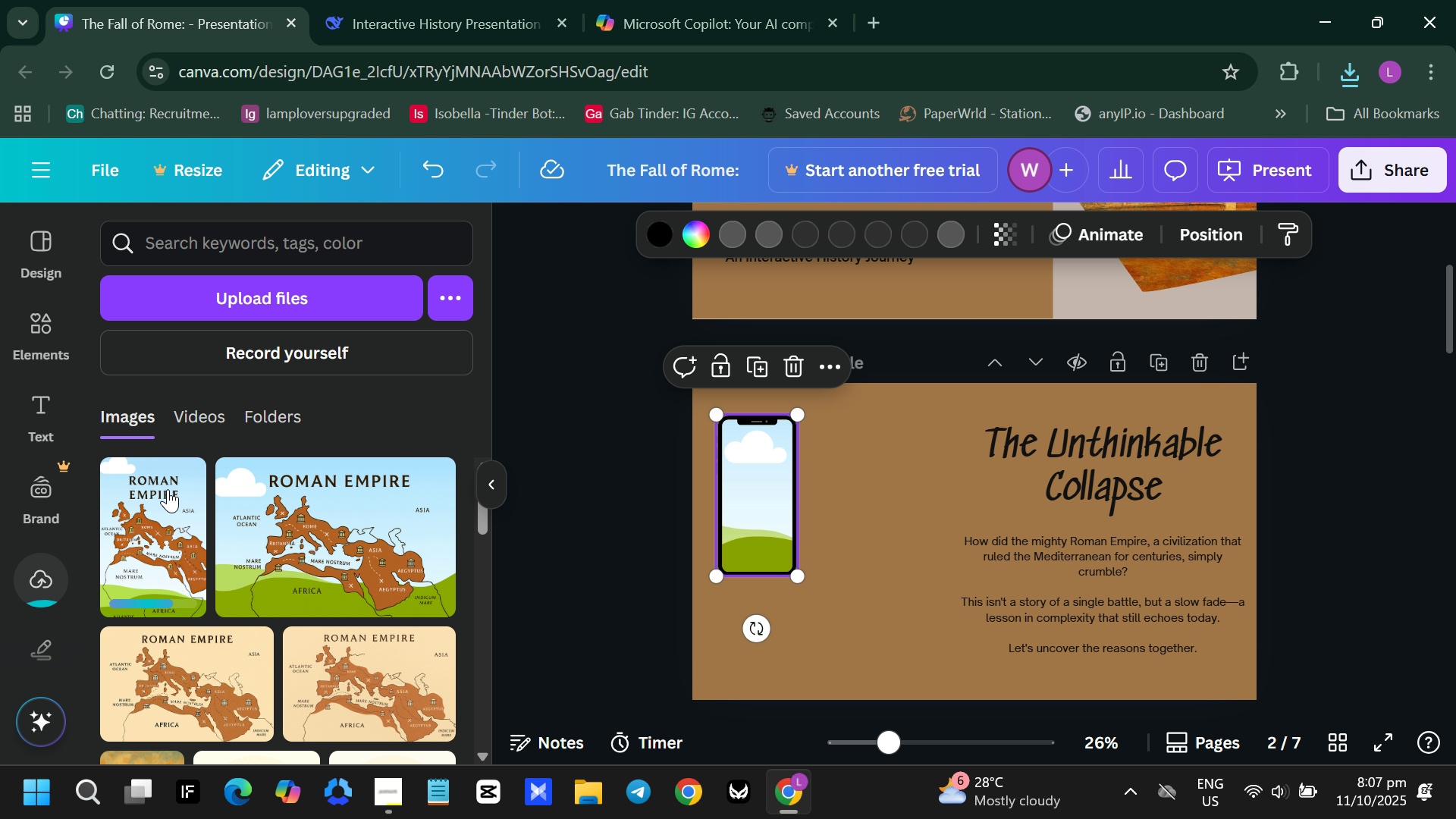 
left_click([118, 557])
 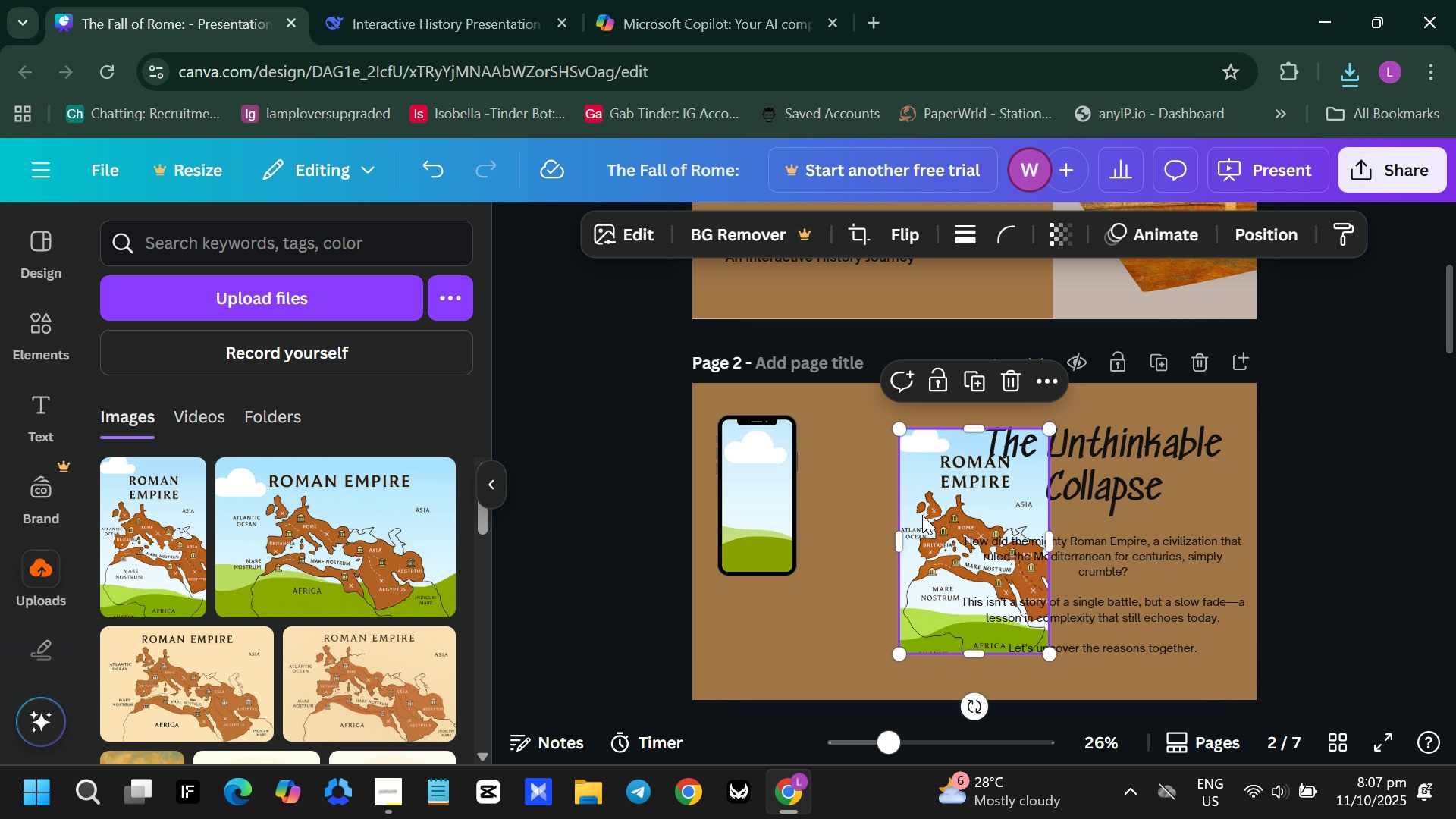 
left_click_drag(start_coordinate=[924, 515], to_coordinate=[774, 499])
 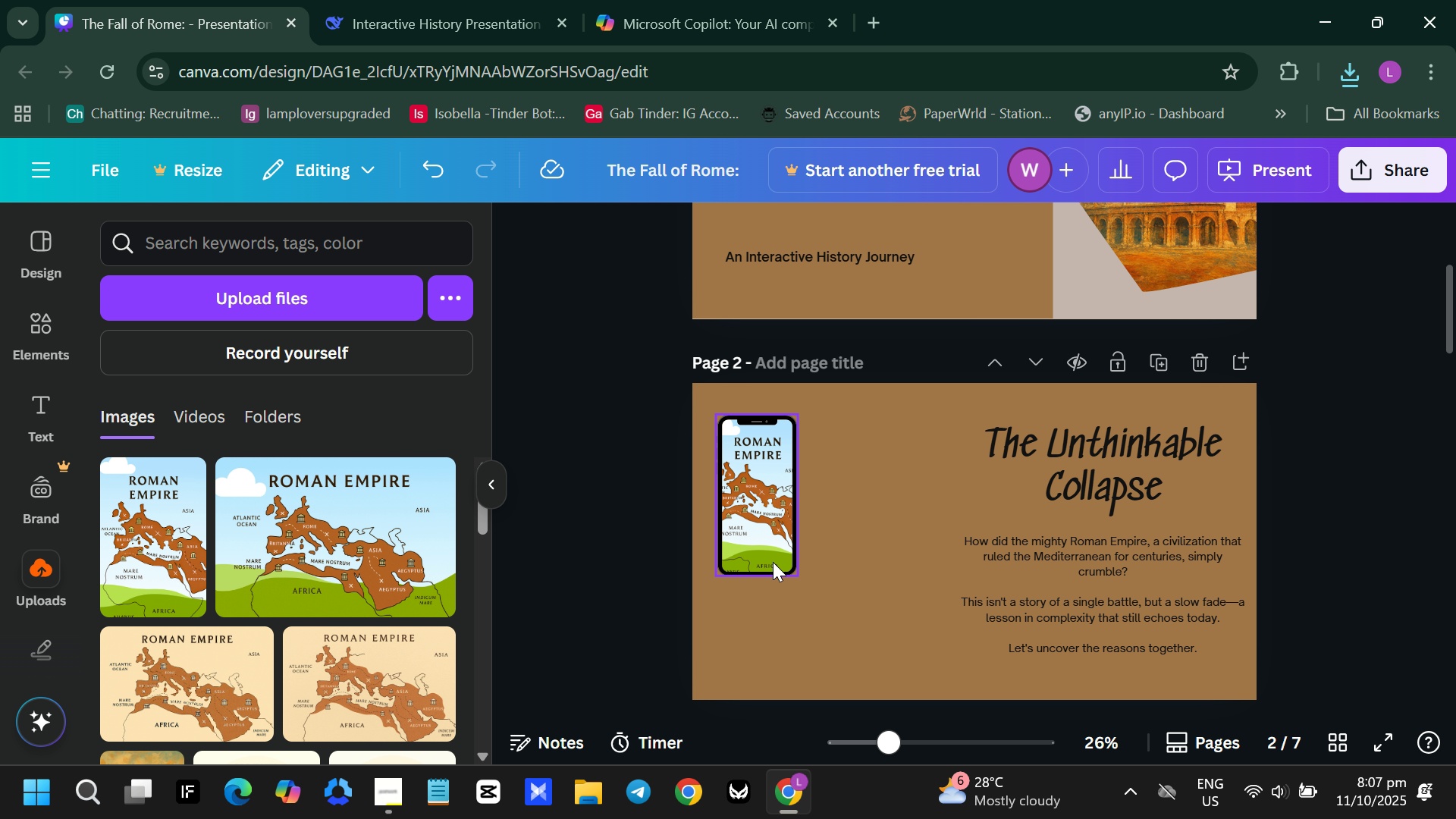 
left_click([768, 558])
 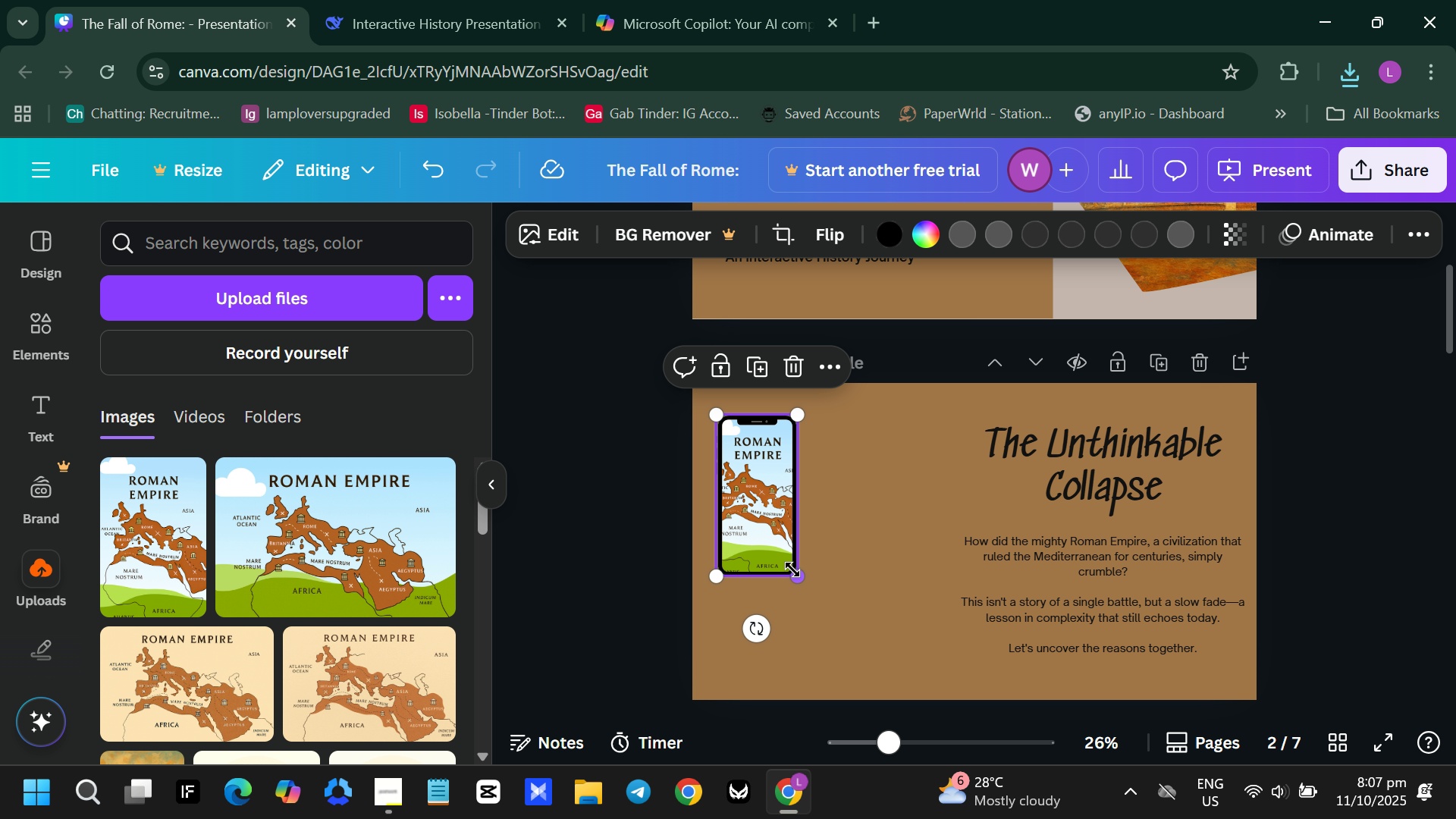 
left_click_drag(start_coordinate=[792, 570], to_coordinate=[900, 648])
 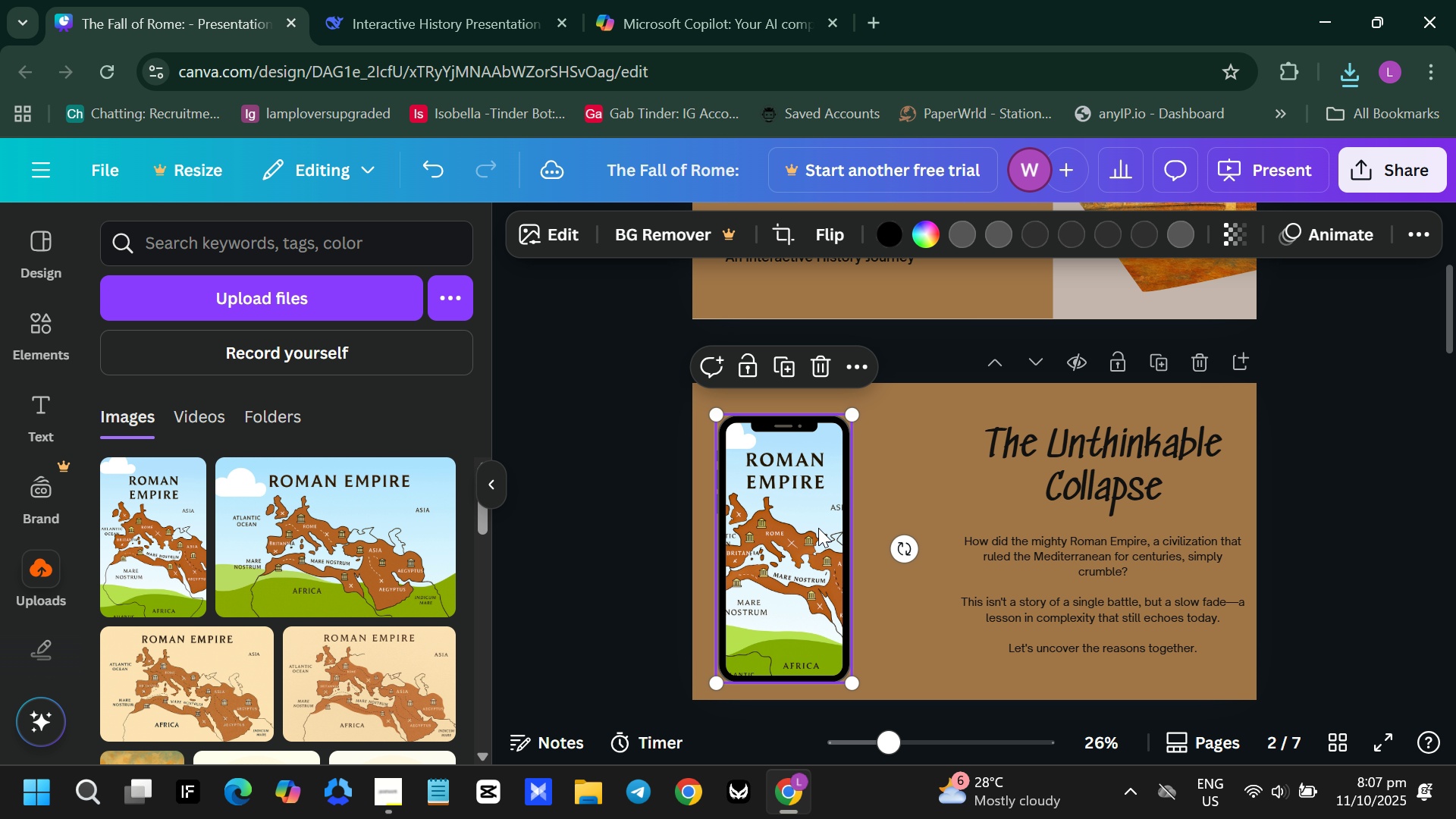 
left_click_drag(start_coordinate=[827, 524], to_coordinate=[851, 526])
 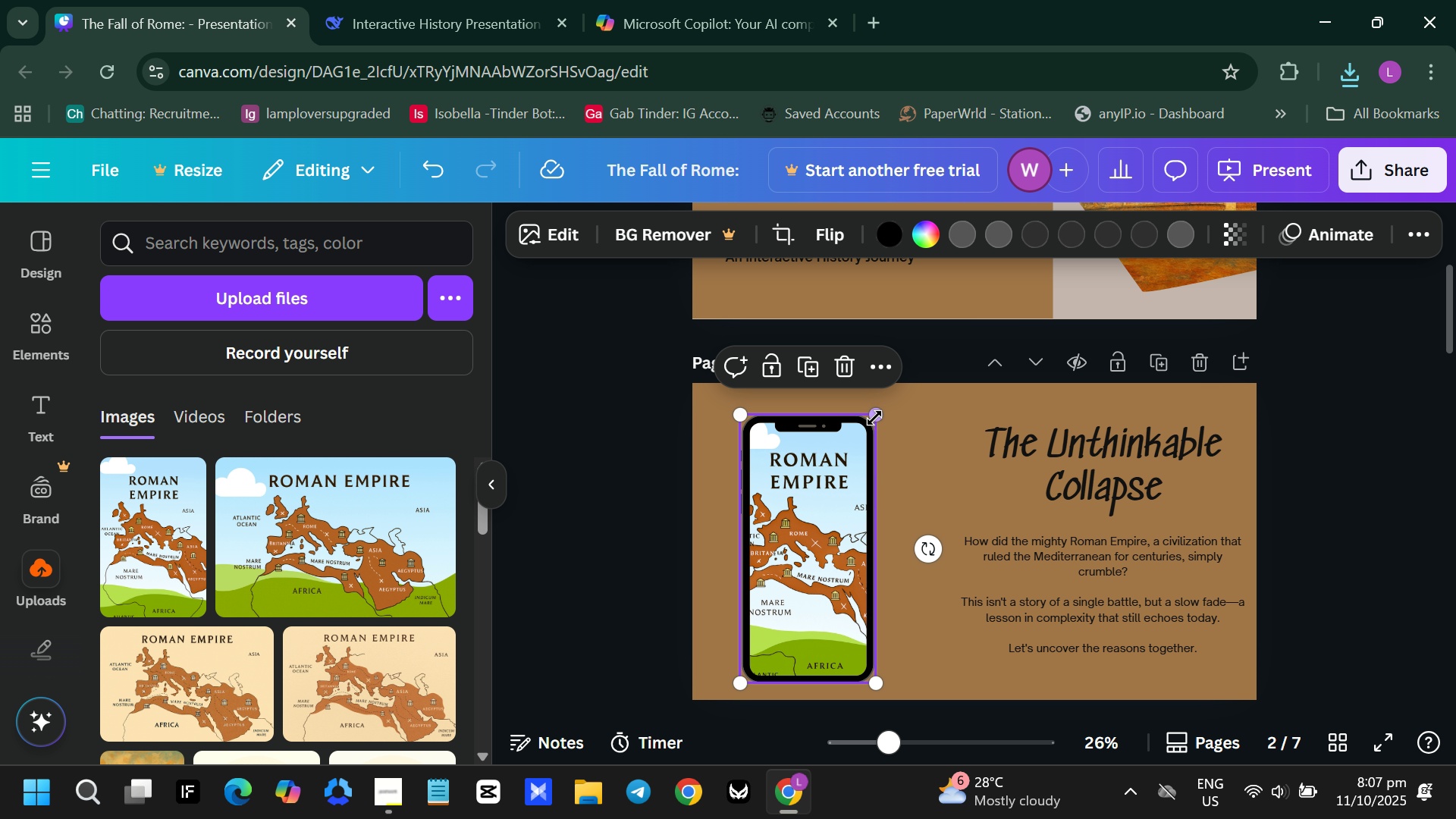 
left_click_drag(start_coordinate=[876, 418], to_coordinate=[949, 427])
 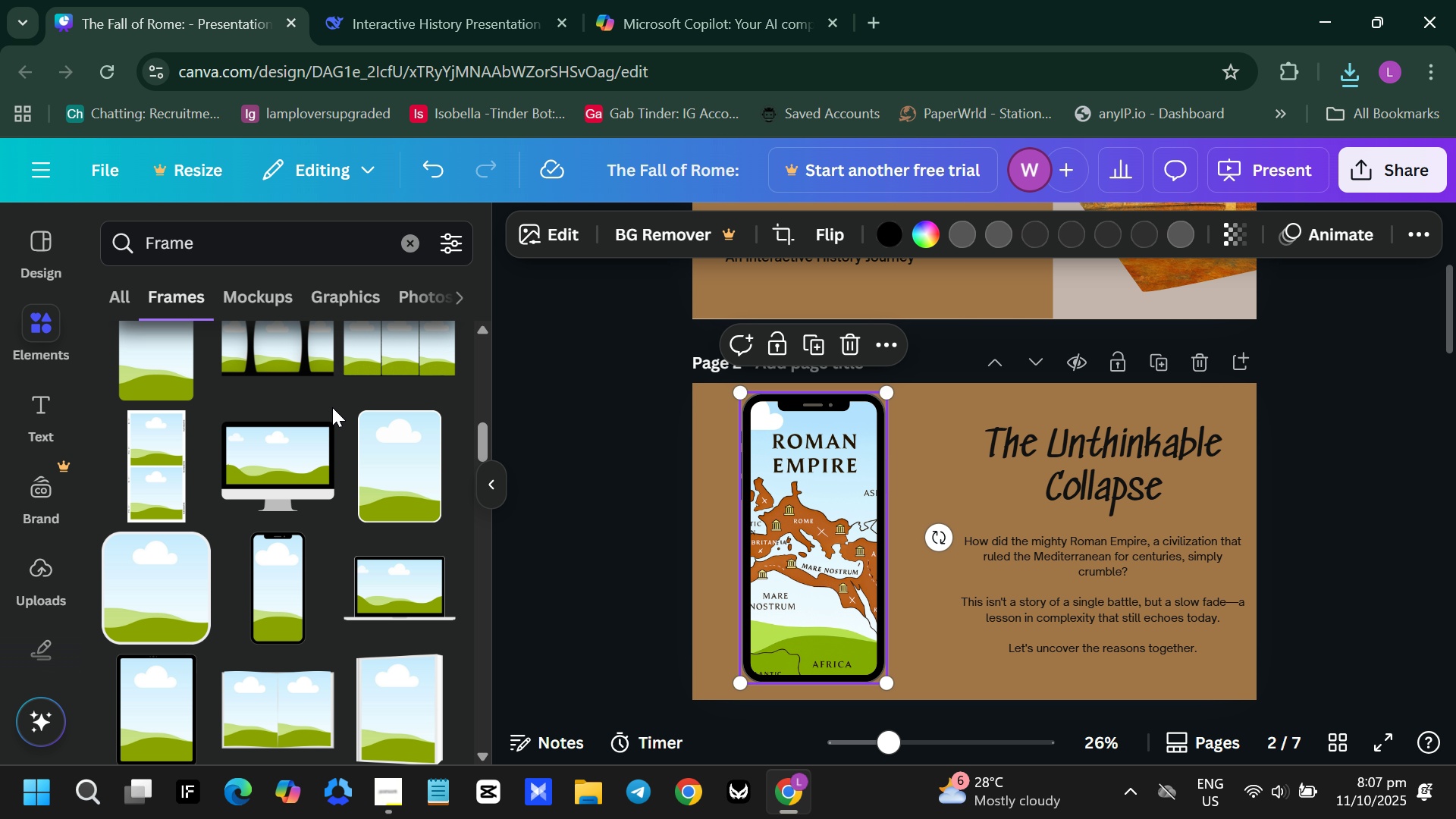 
scroll: coordinate [151, 445], scroll_direction: up, amount: 1.0
 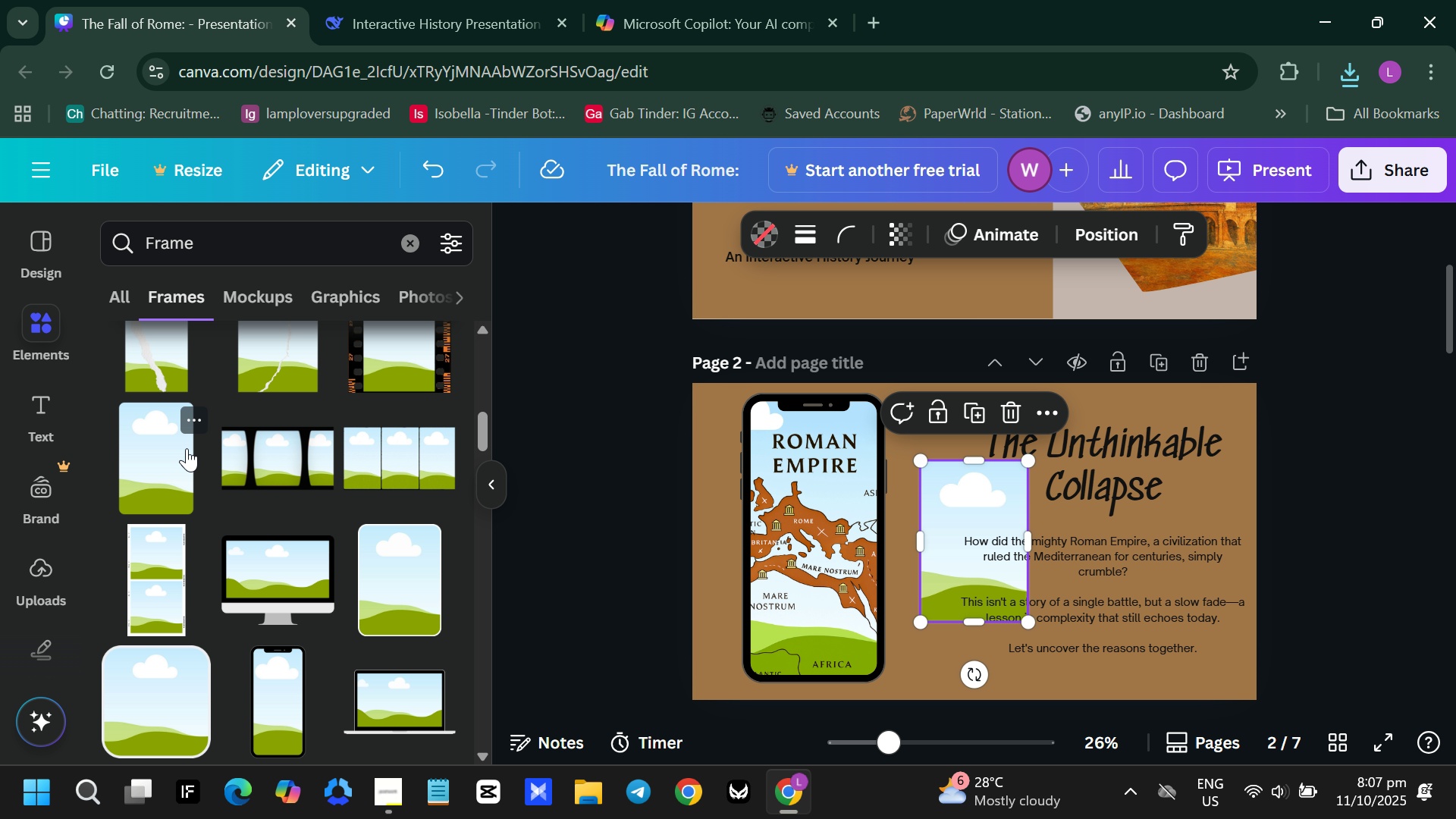 
left_click([152, 444])
 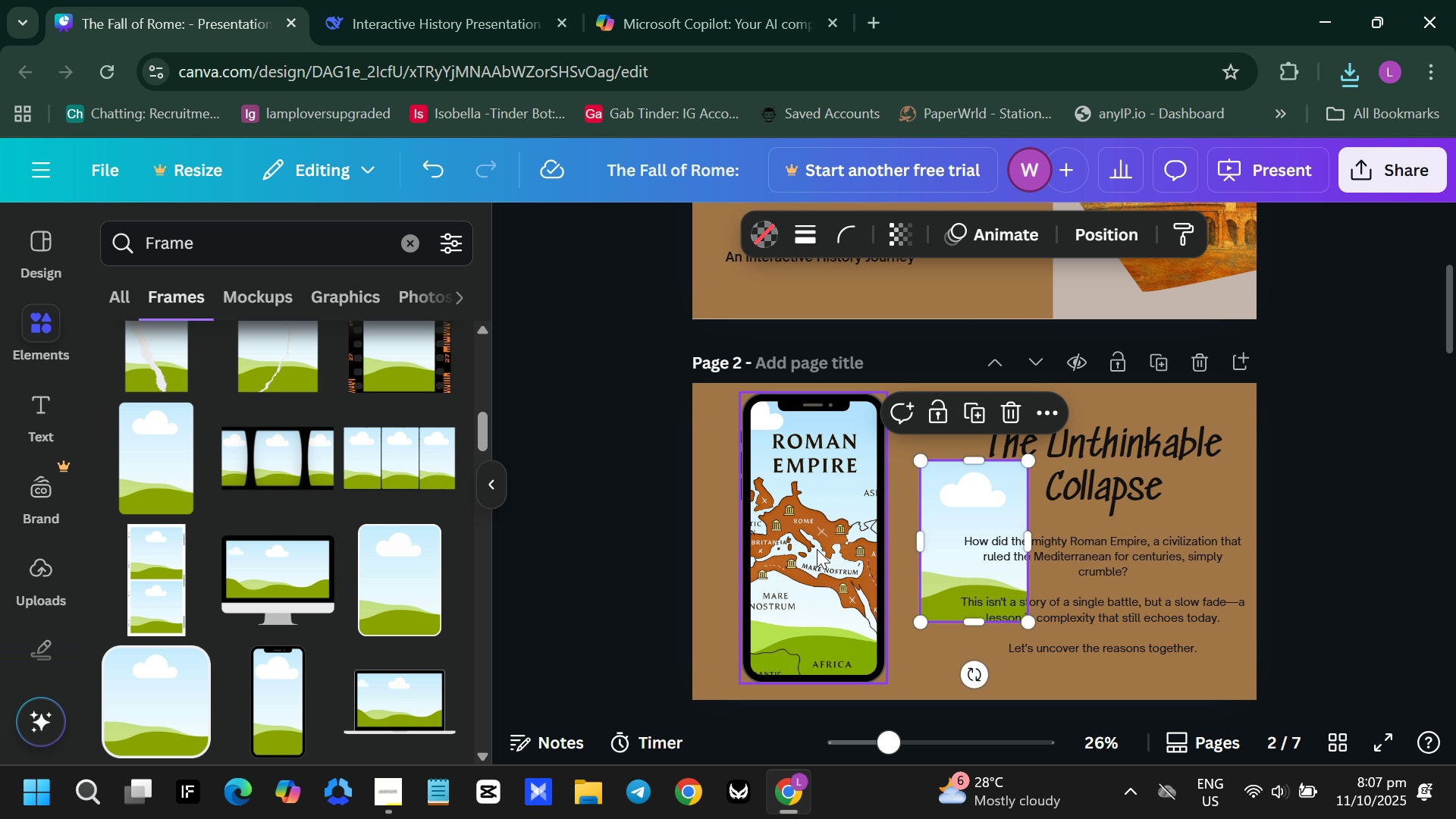 
left_click([817, 549])
 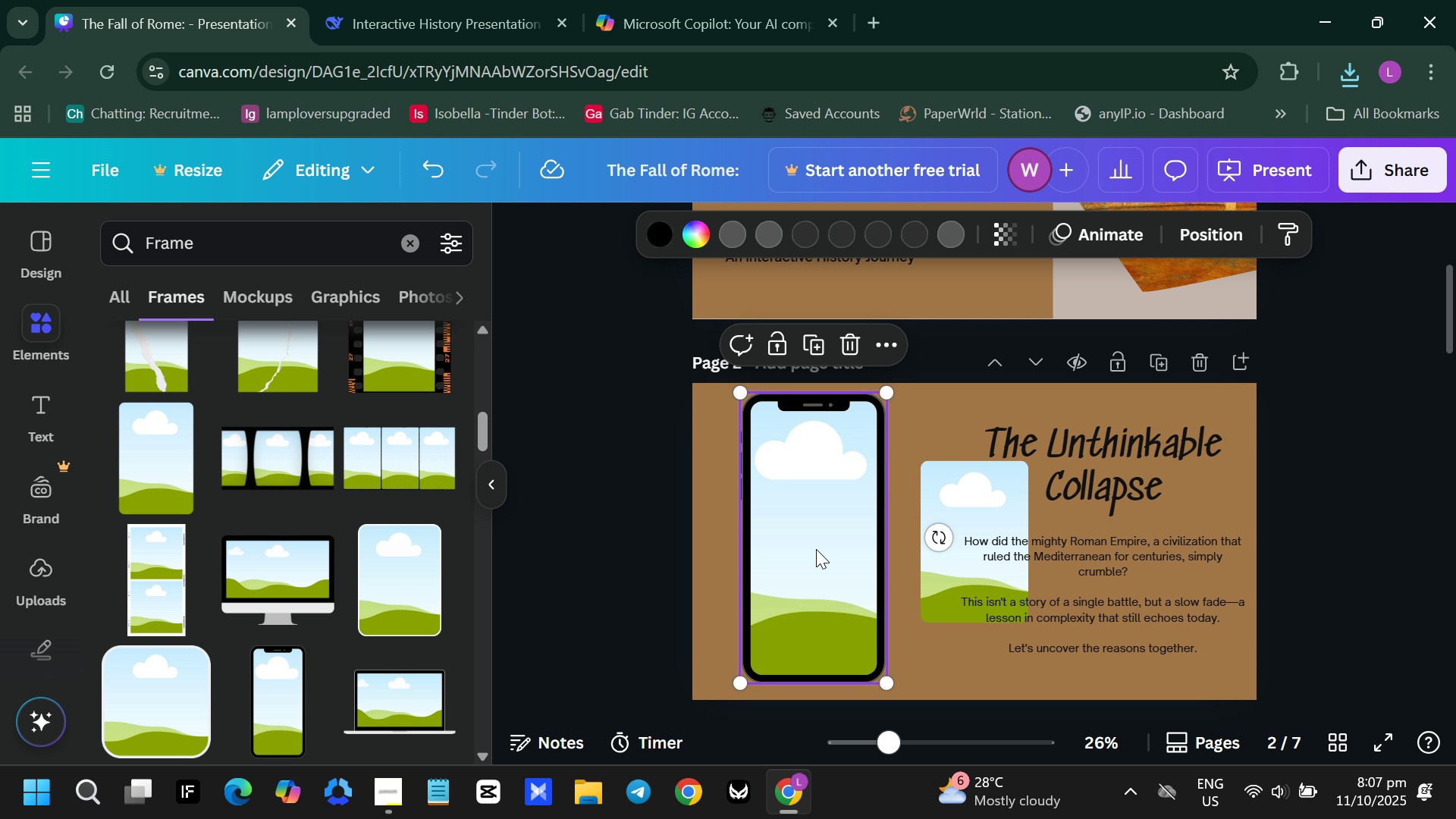 
key(Backspace)
 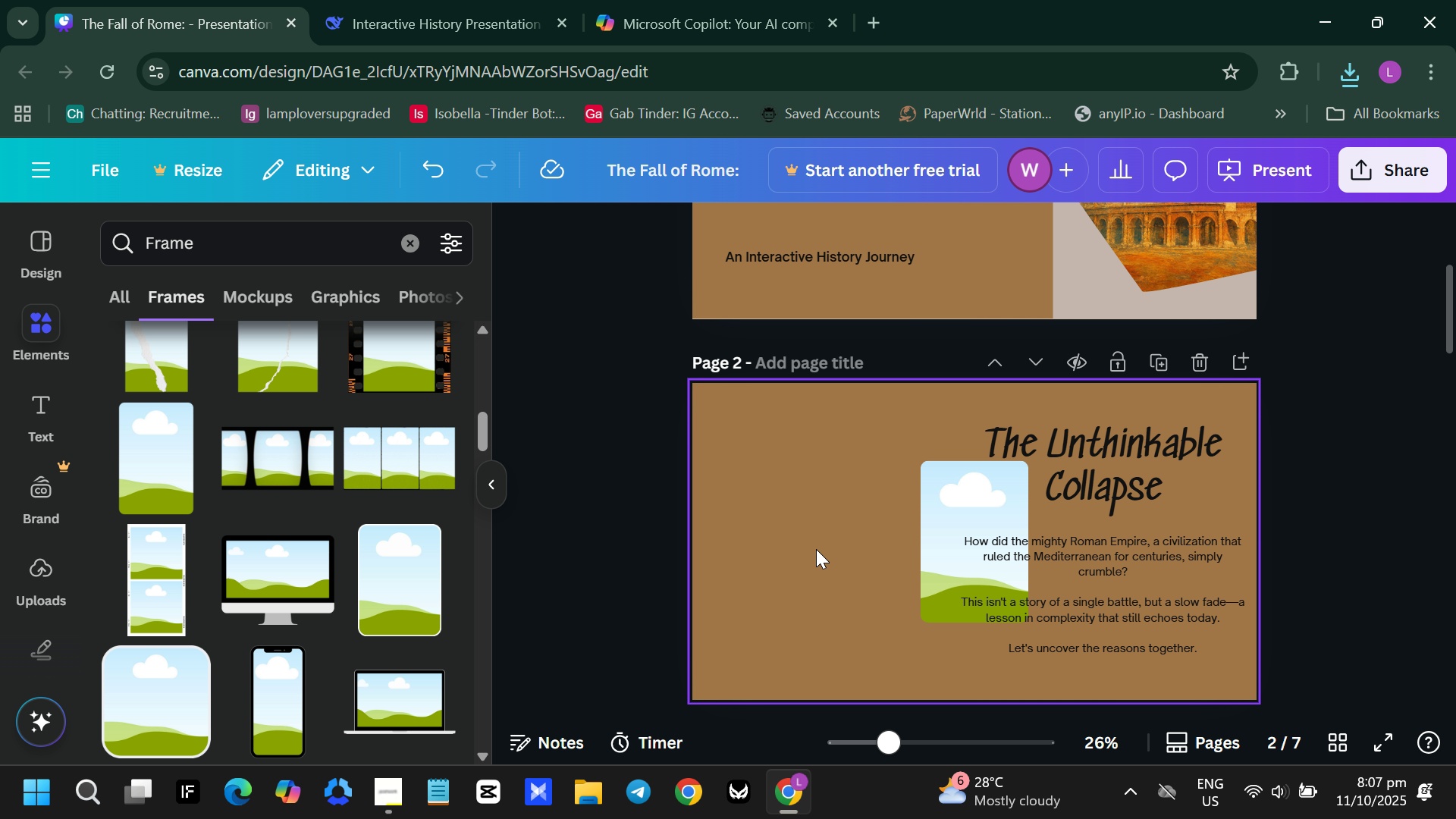 
key(Backspace)
 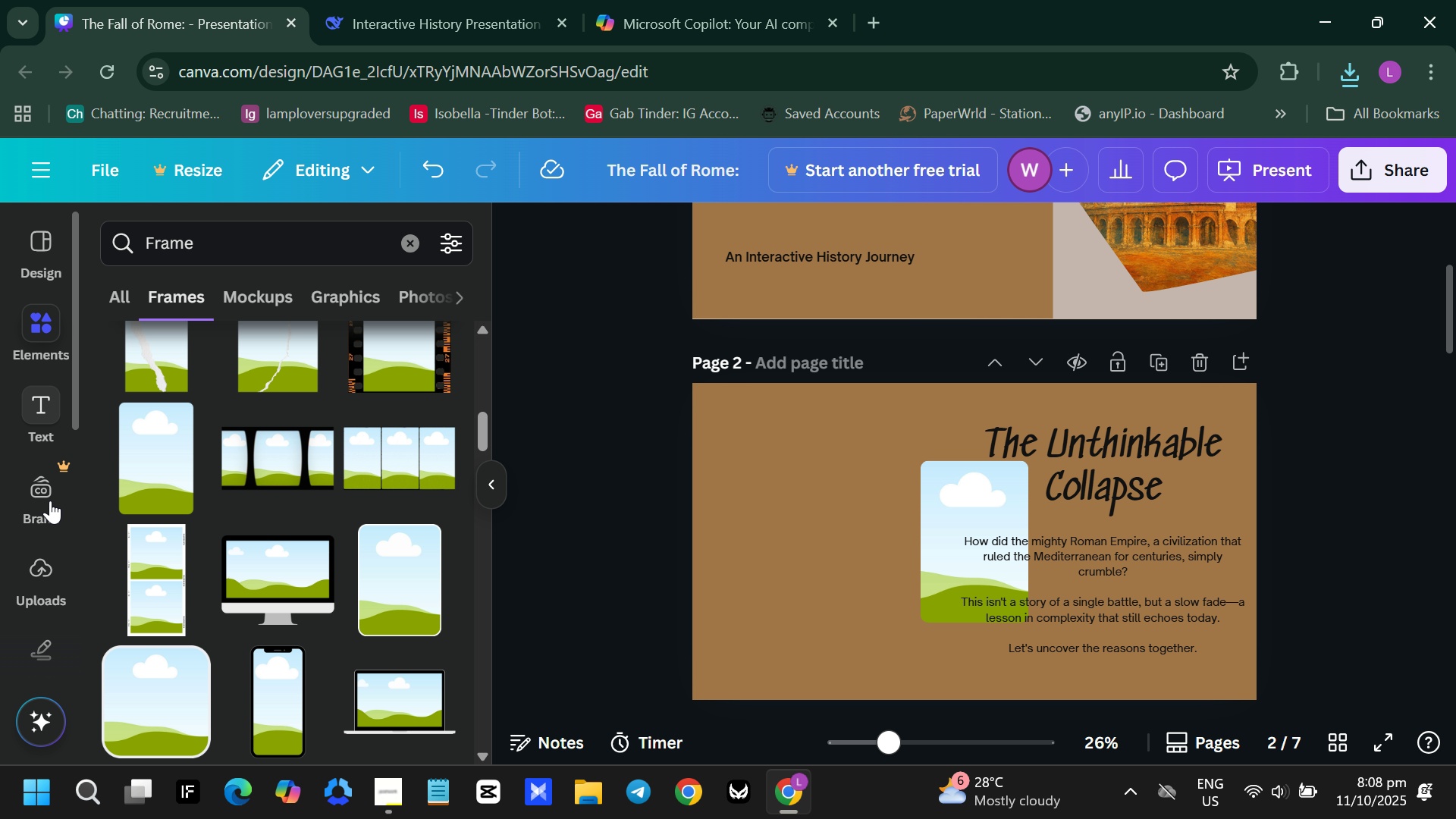 
left_click([50, 575])
 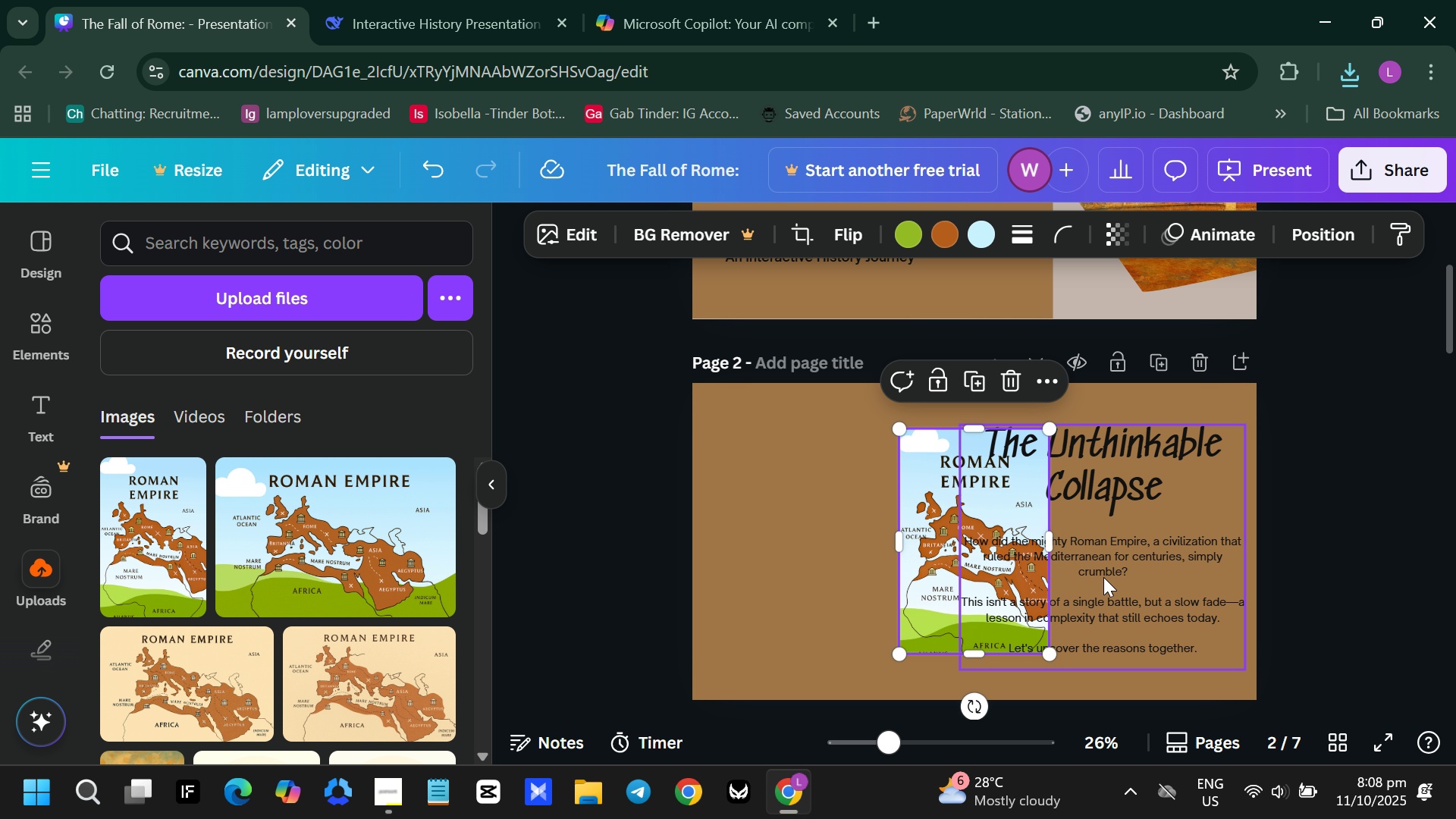 
left_click_drag(start_coordinate=[959, 541], to_coordinate=[1020, 593])
 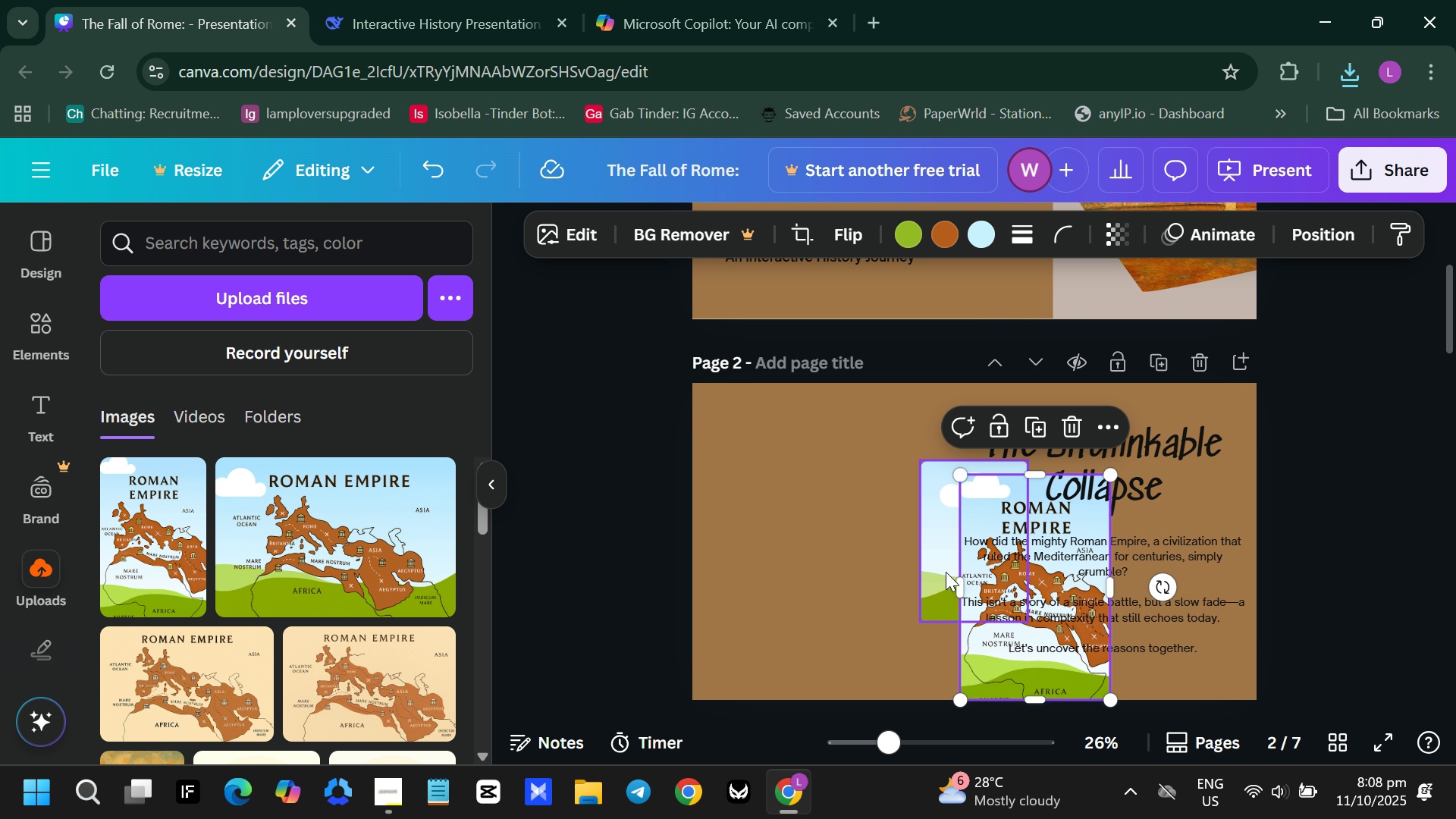 
left_click([946, 572])
 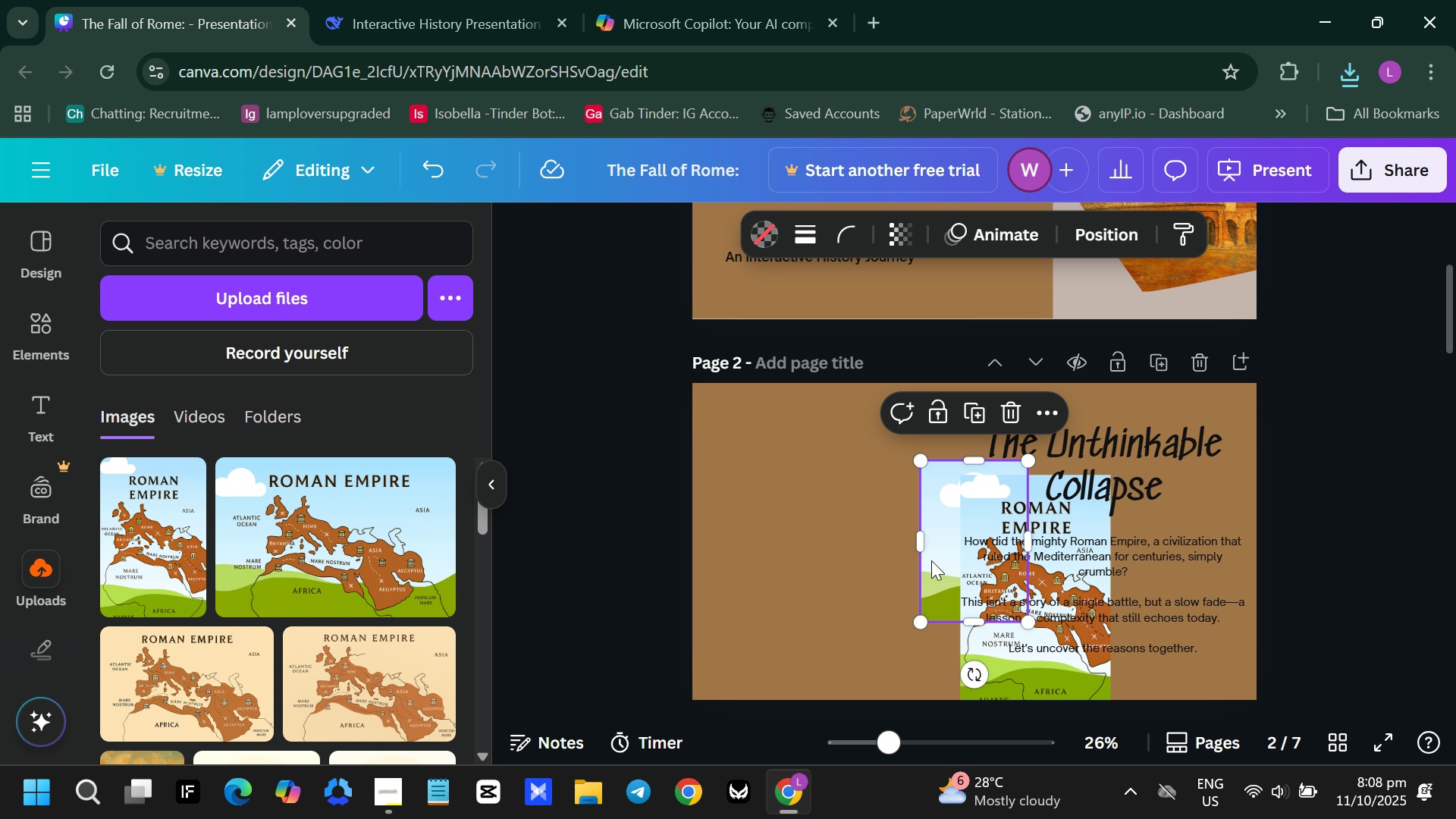 
left_click_drag(start_coordinate=[932, 561], to_coordinate=[753, 544])
 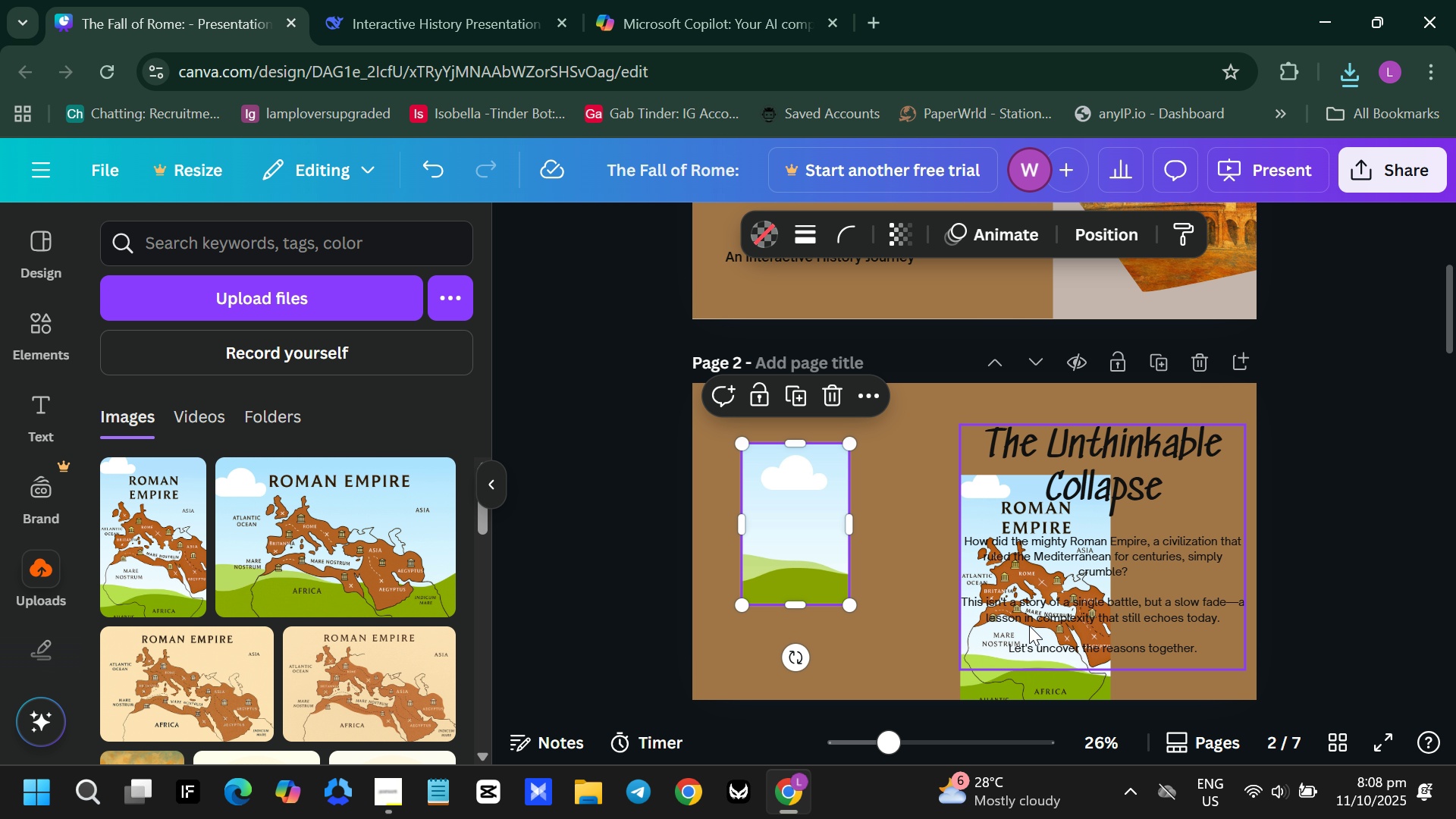 
left_click_drag(start_coordinate=[1023, 626], to_coordinate=[1010, 623])
 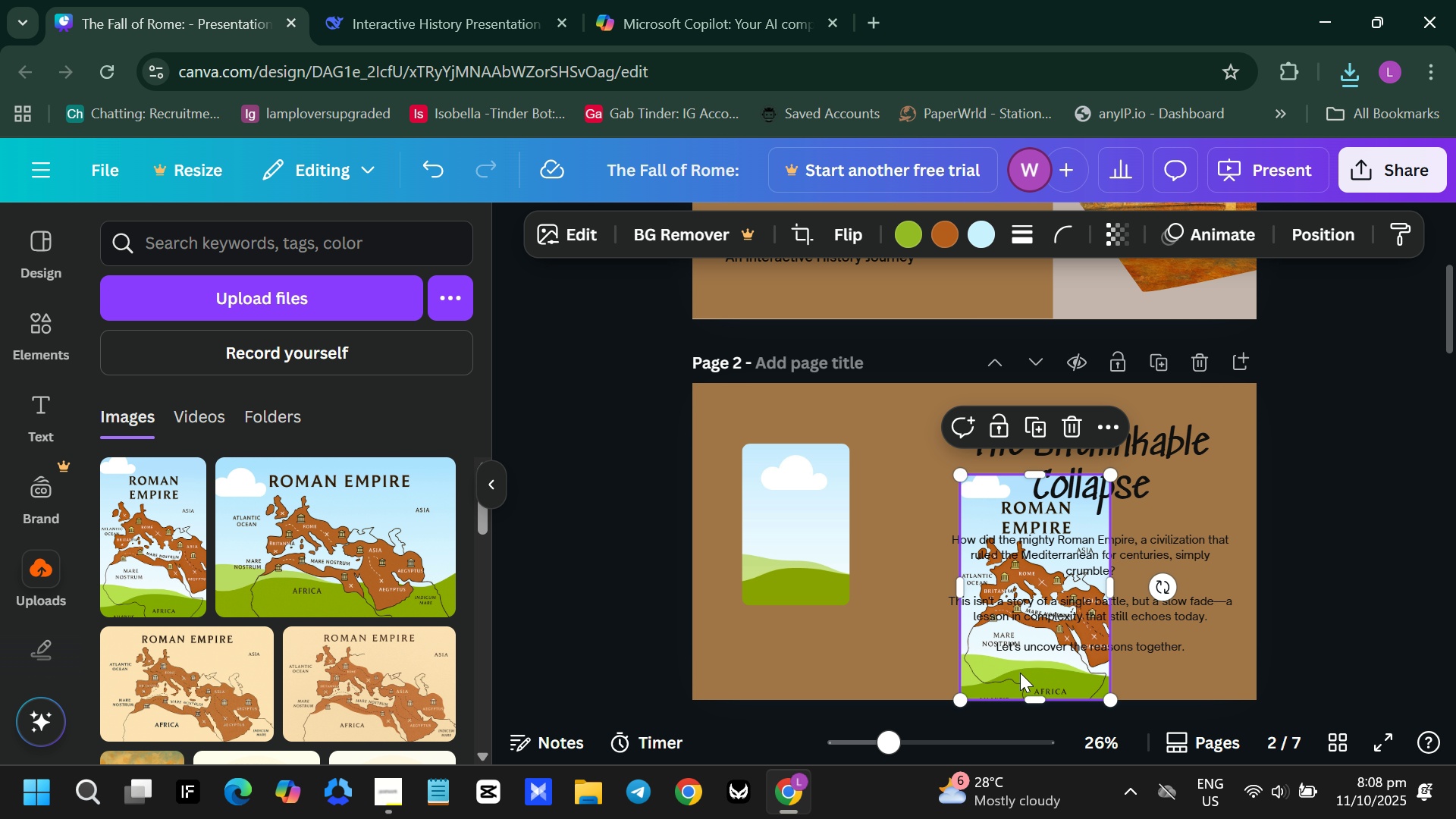 
left_click_drag(start_coordinate=[1020, 673], to_coordinate=[817, 672])
 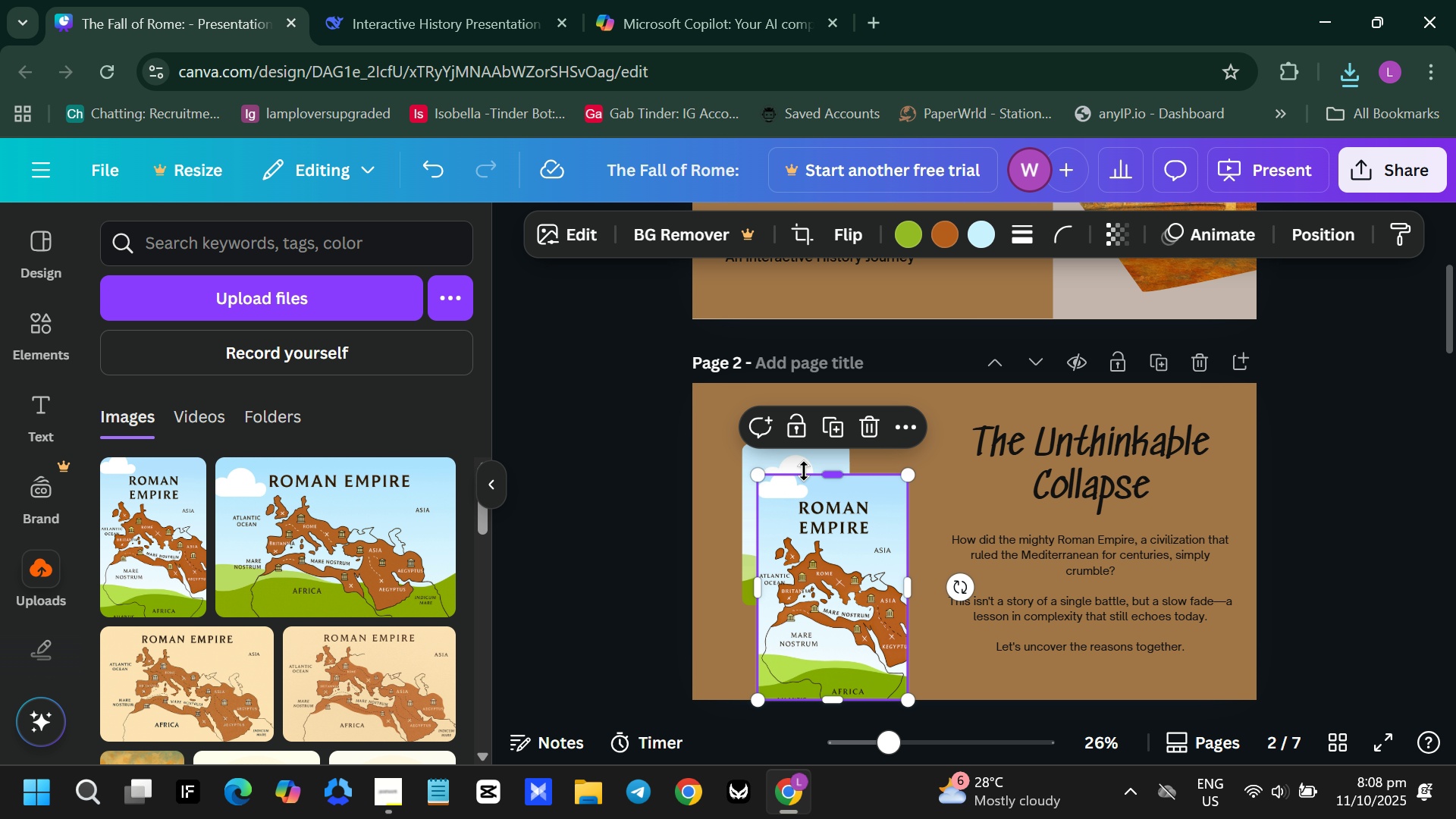 
left_click([804, 471])
 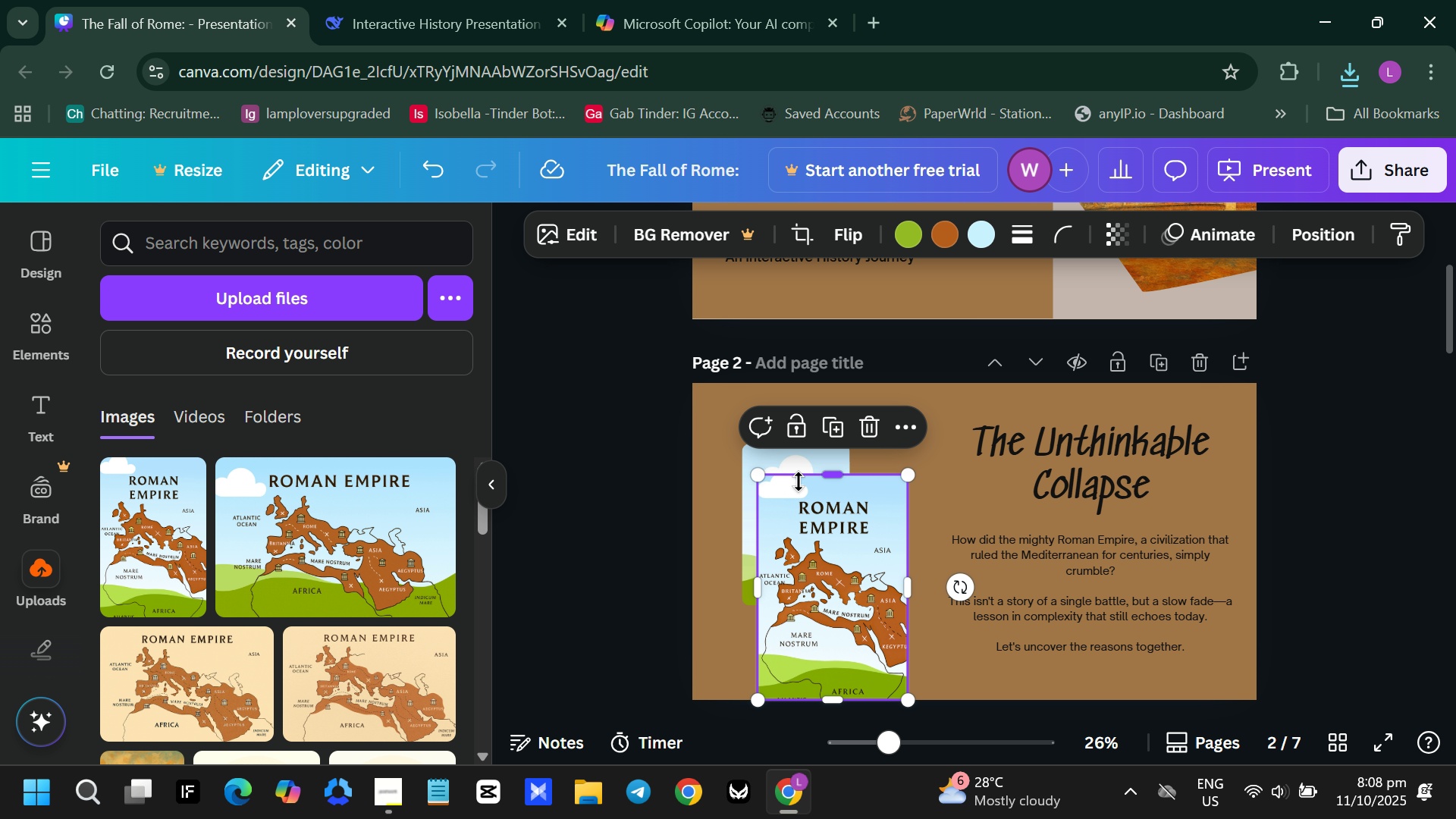 
left_click([788, 467])
 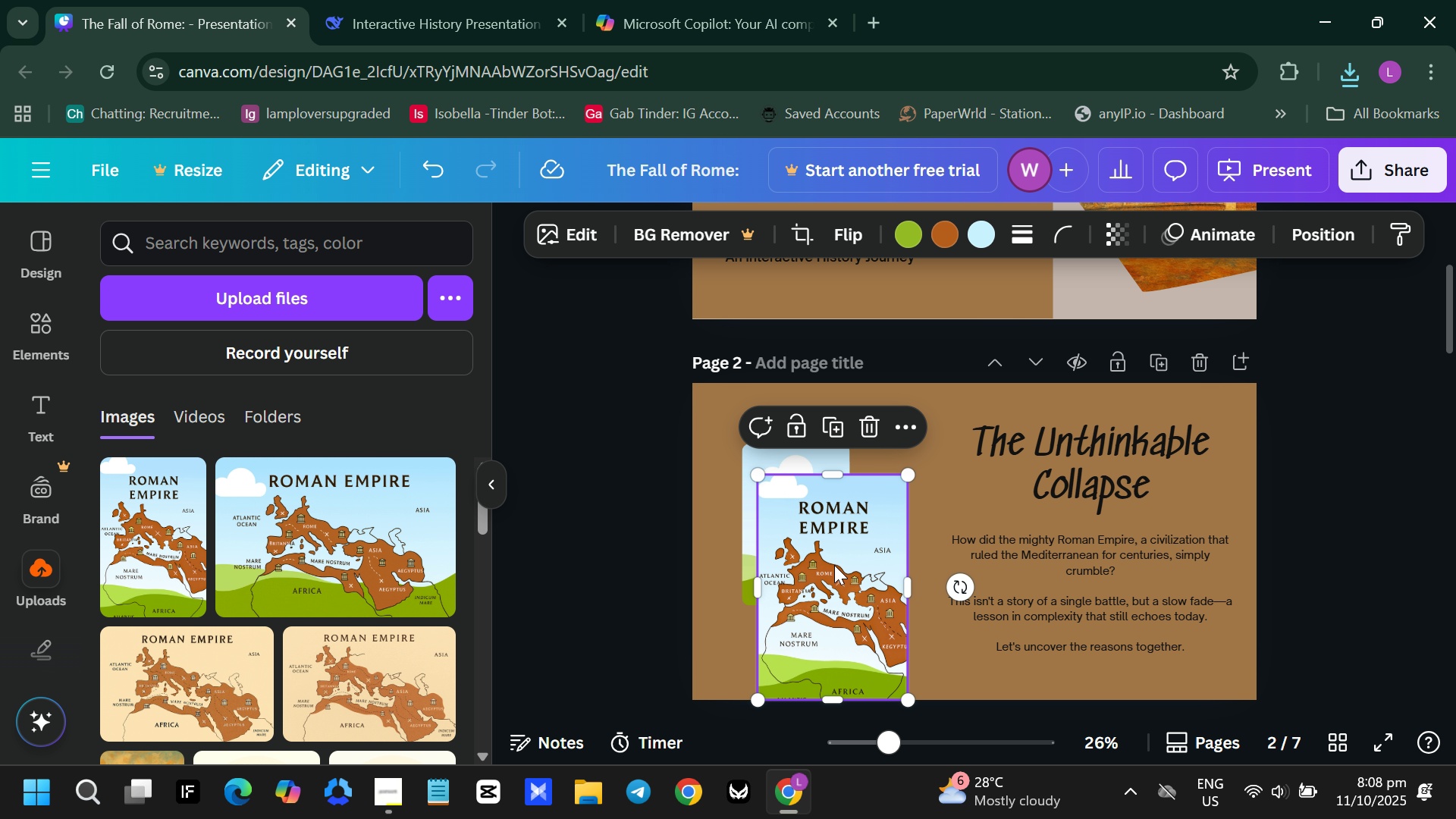 
left_click_drag(start_coordinate=[833, 566], to_coordinate=[814, 548])
 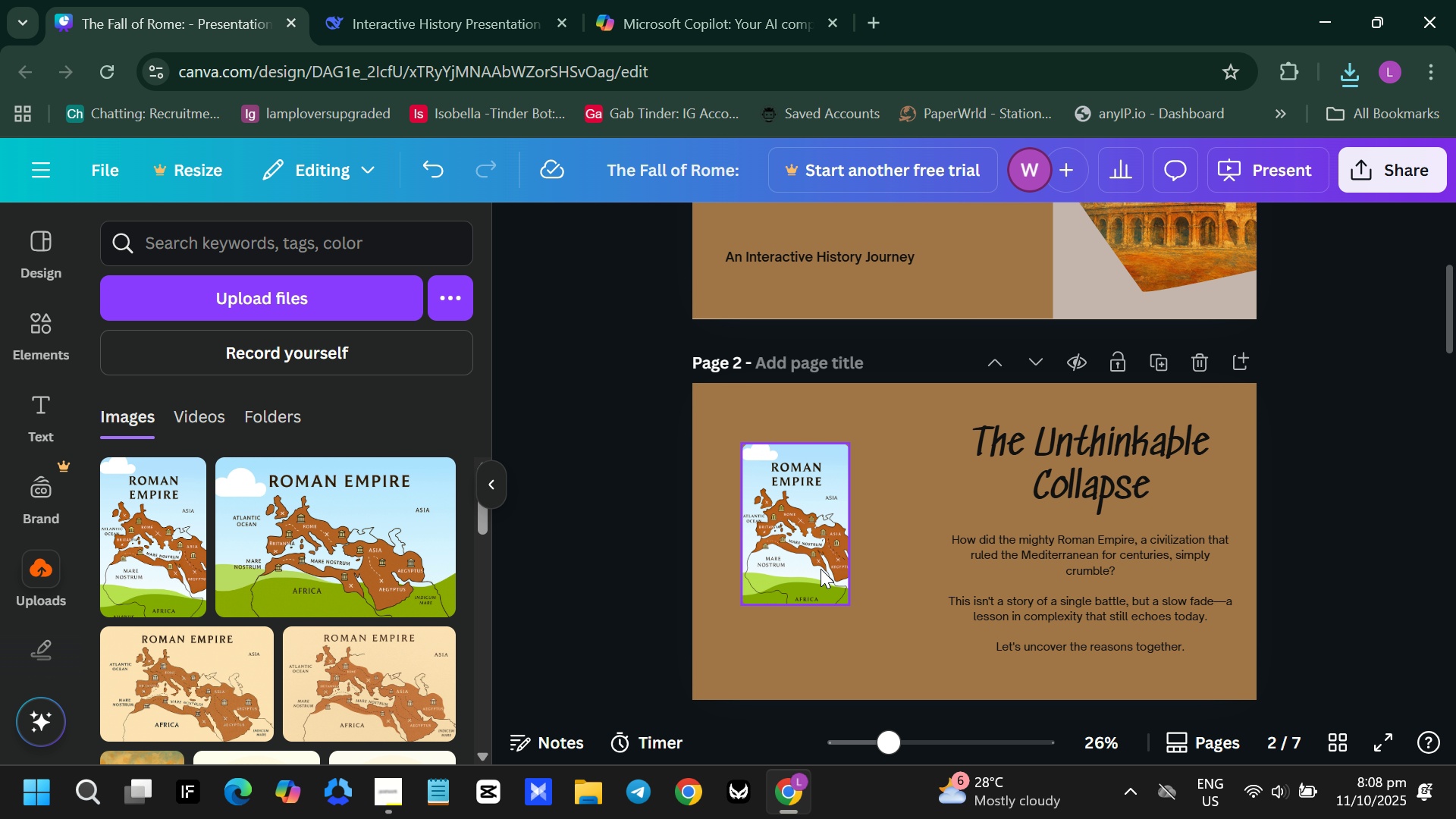 
left_click([817, 567])
 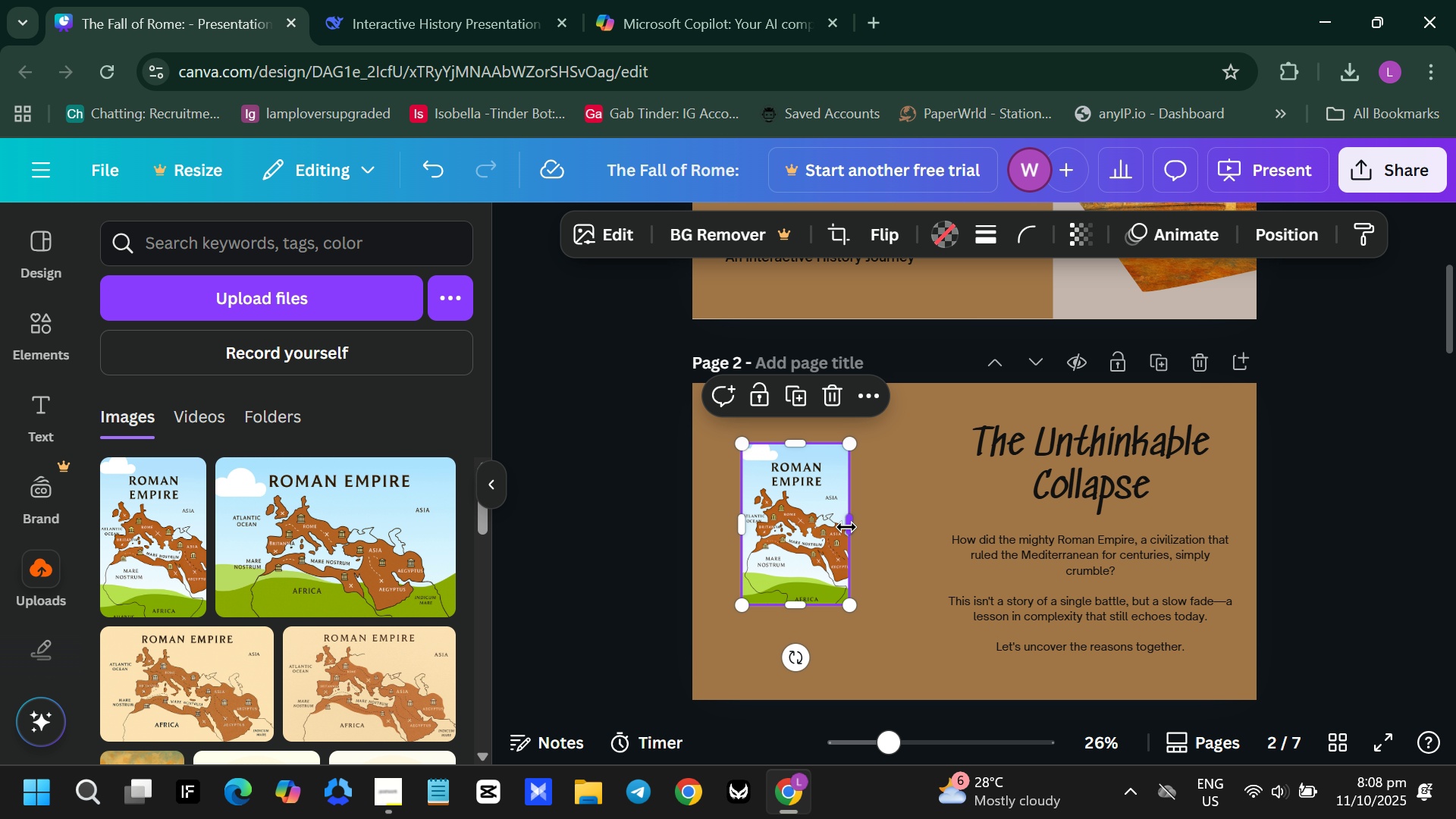 
left_click_drag(start_coordinate=[845, 527], to_coordinate=[836, 536])
 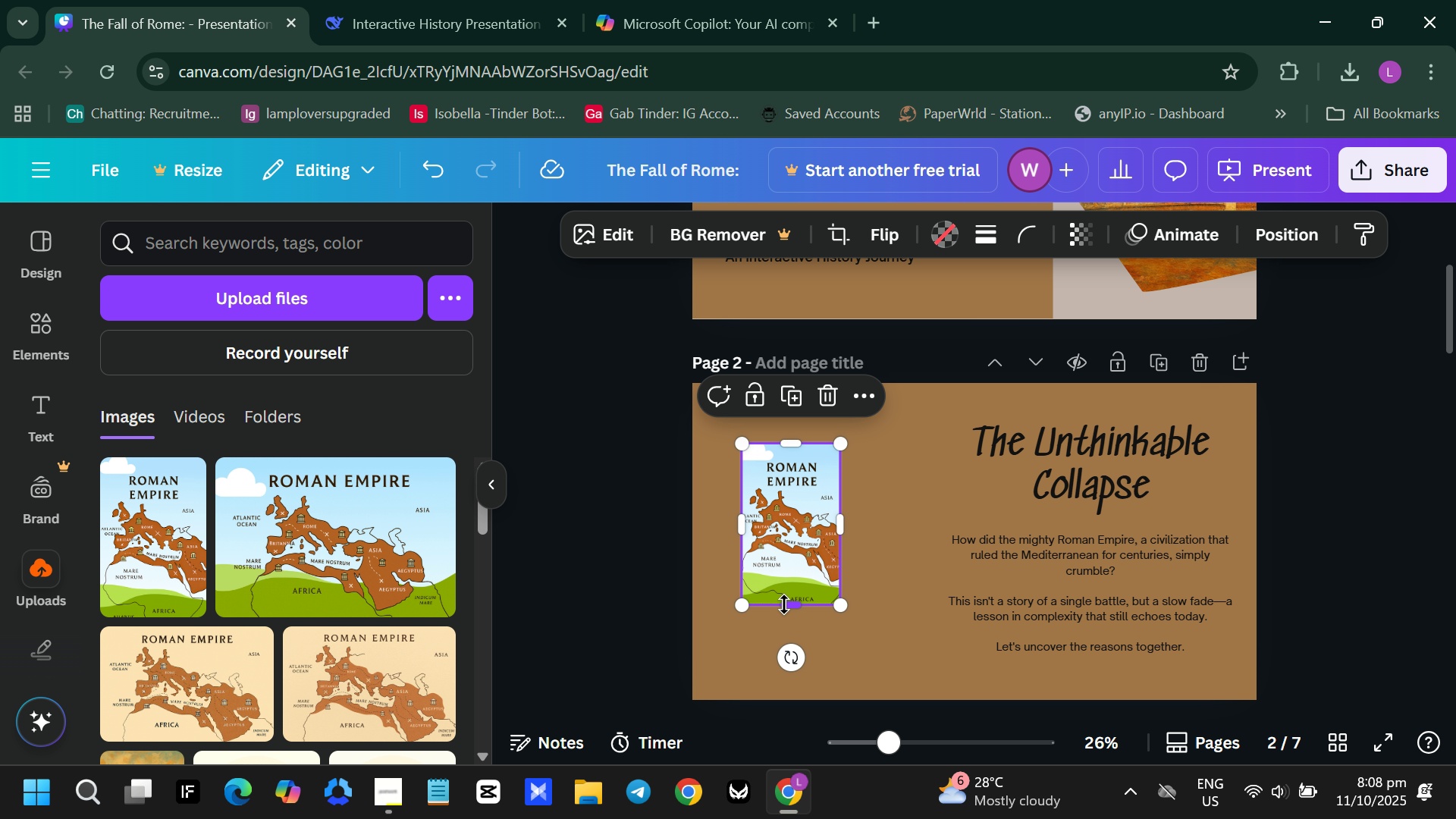 
left_click_drag(start_coordinate=[785, 605], to_coordinate=[786, 682])
 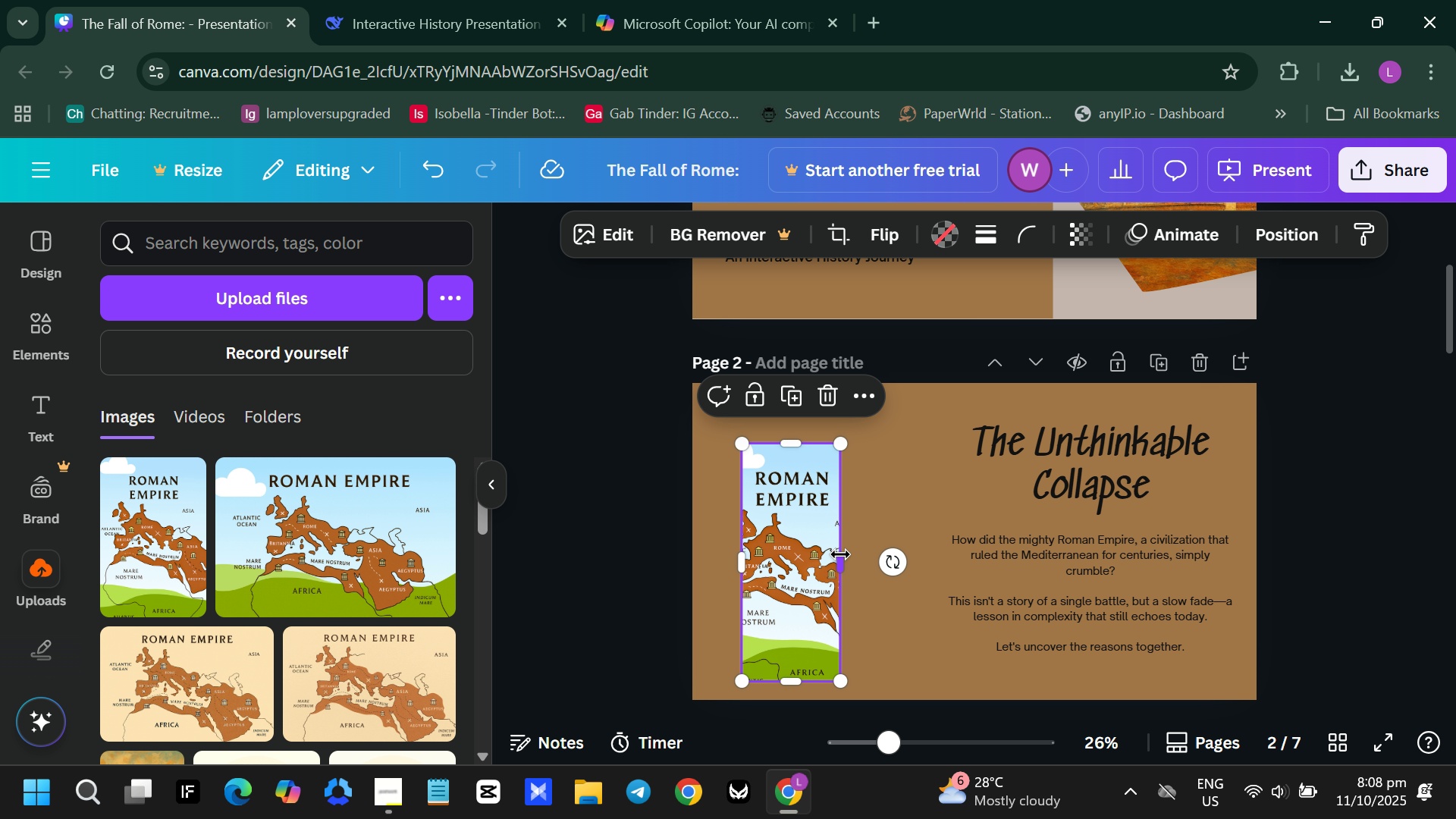 
left_click_drag(start_coordinate=[840, 556], to_coordinate=[934, 576])
 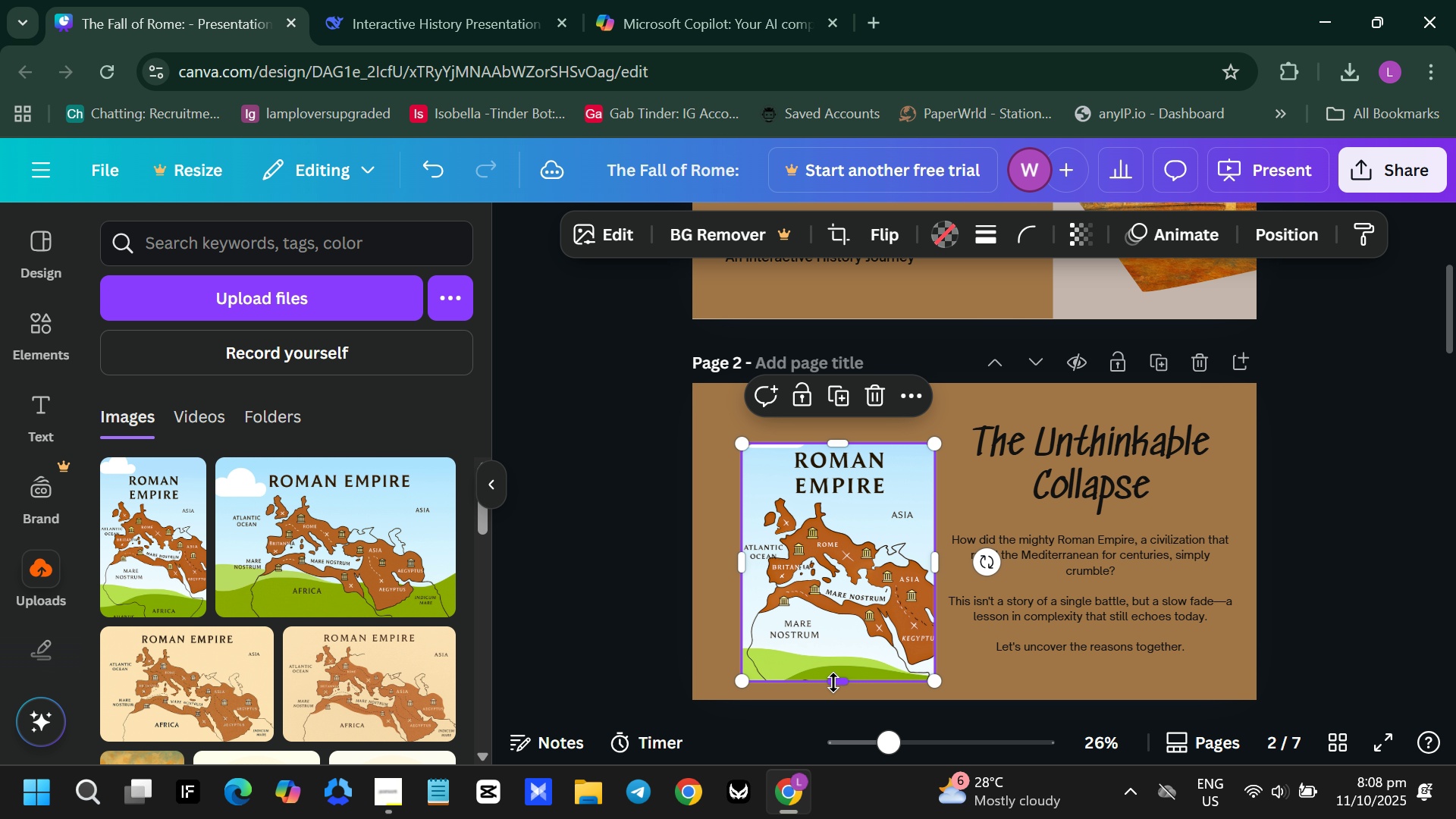 
left_click_drag(start_coordinate=[835, 682], to_coordinate=[836, 697])
 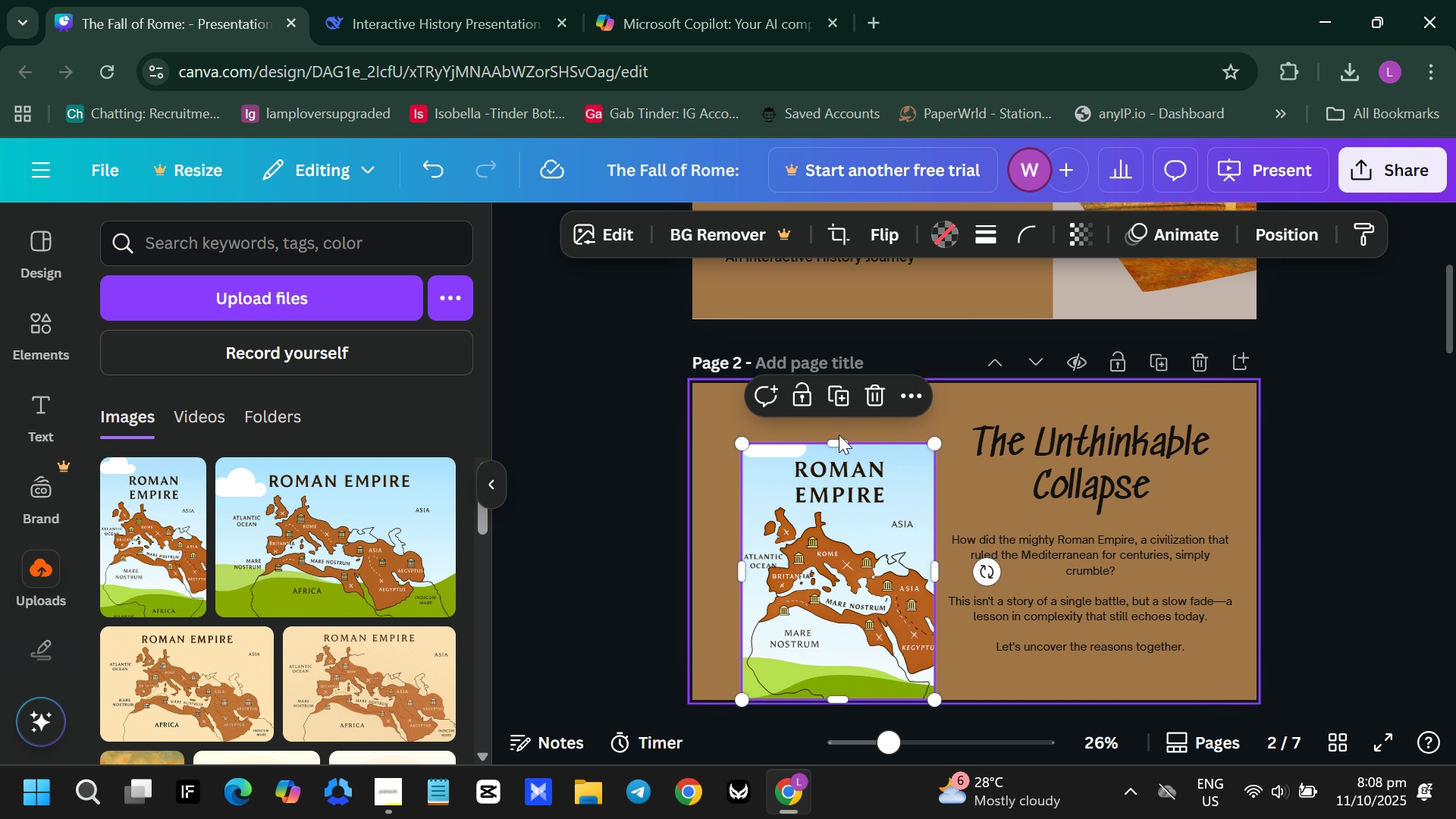 
left_click_drag(start_coordinate=[839, 438], to_coordinate=[844, 394])
 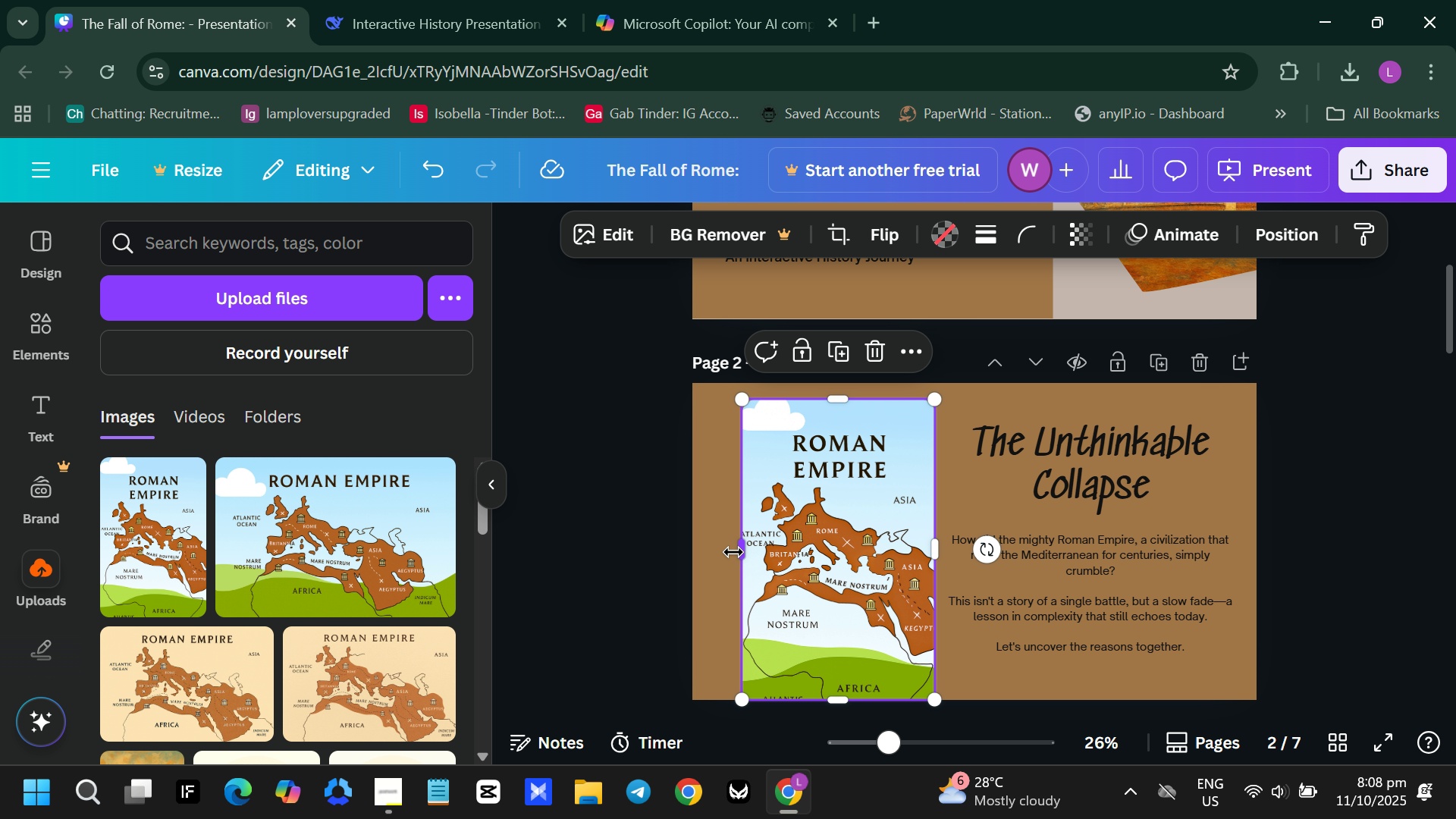 
left_click_drag(start_coordinate=[733, 552], to_coordinate=[687, 554])
 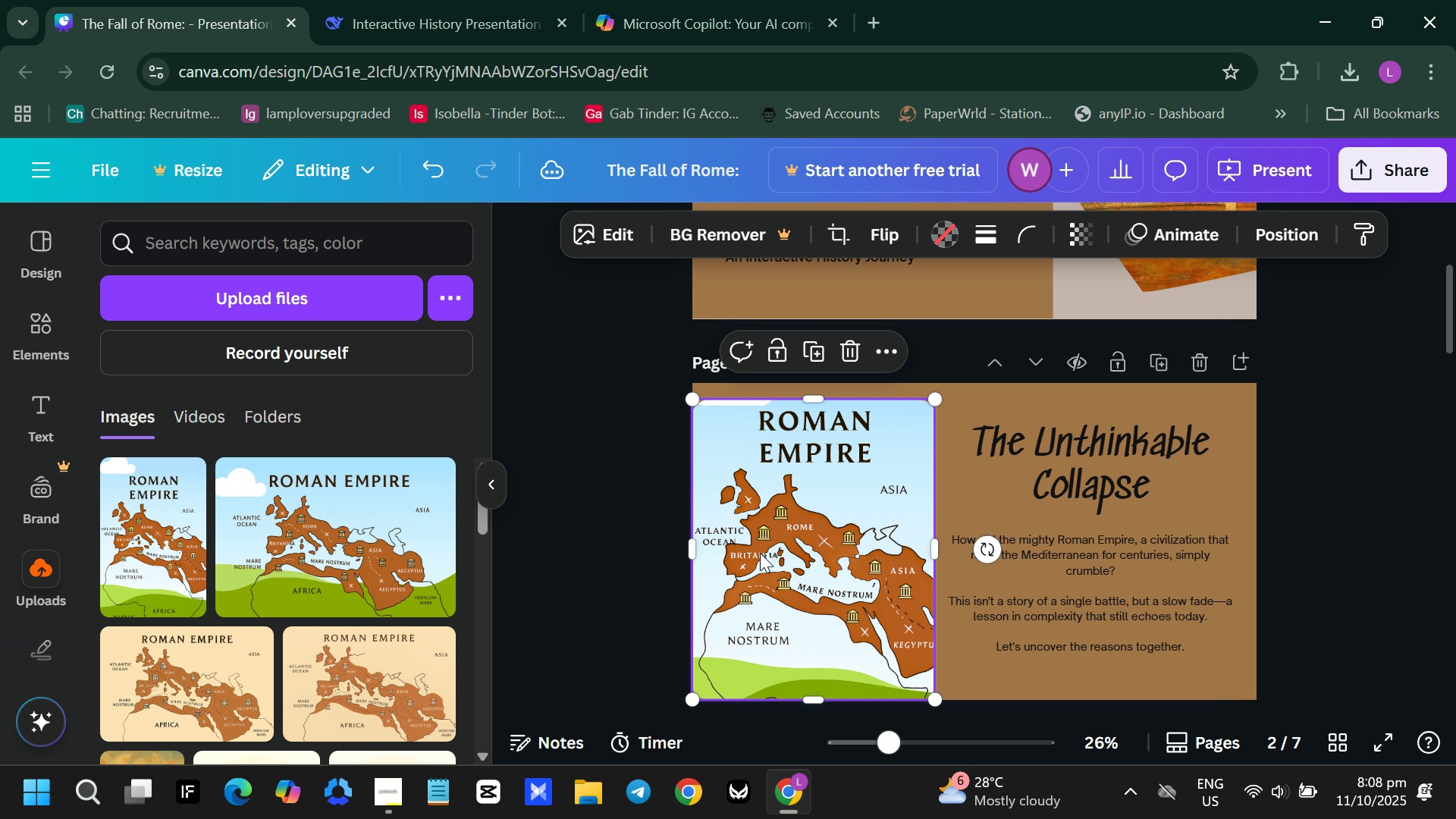 
left_click_drag(start_coordinate=[756, 554], to_coordinate=[762, 551])
 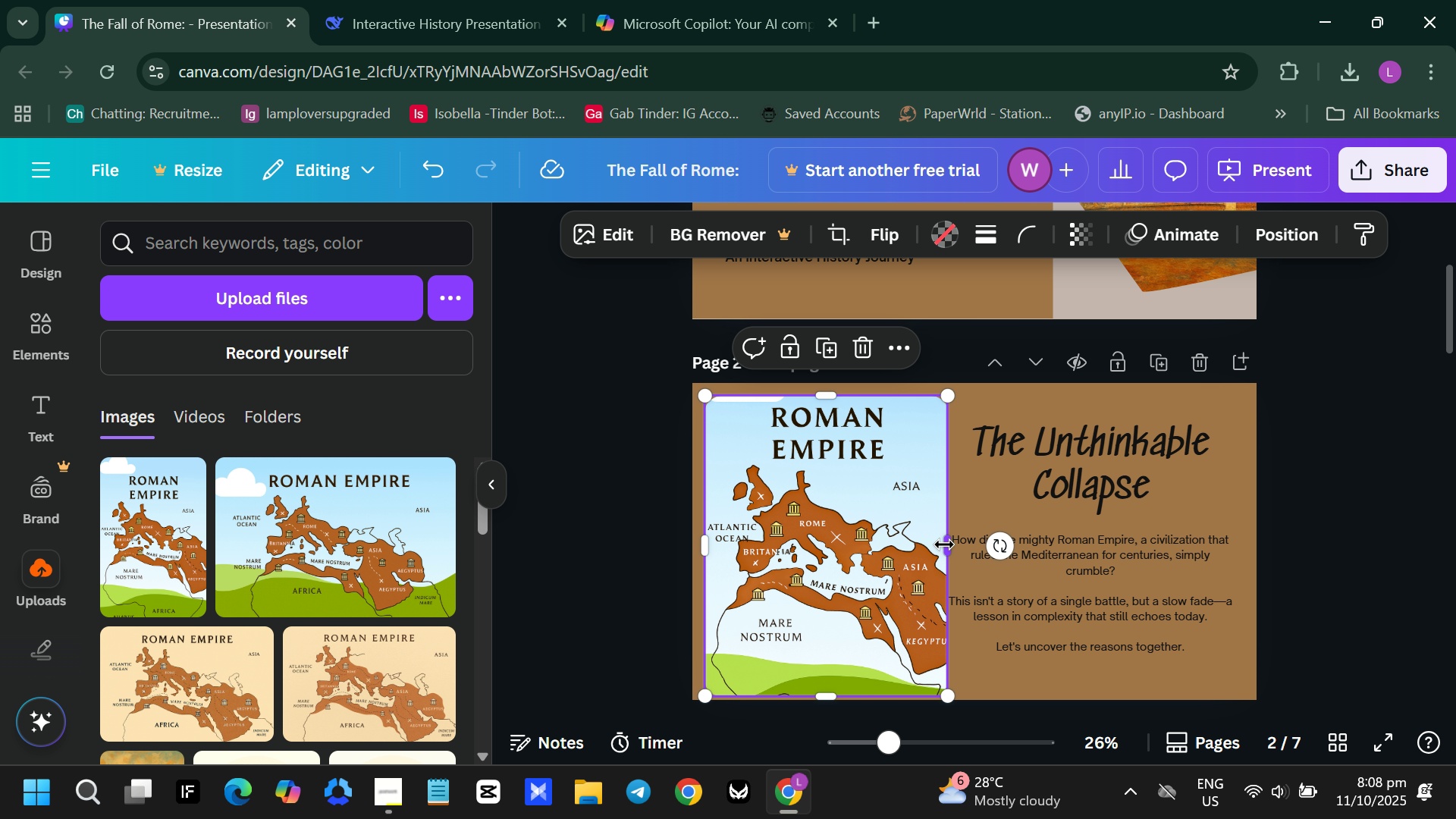 
left_click_drag(start_coordinate=[941, 543], to_coordinate=[923, 543])
 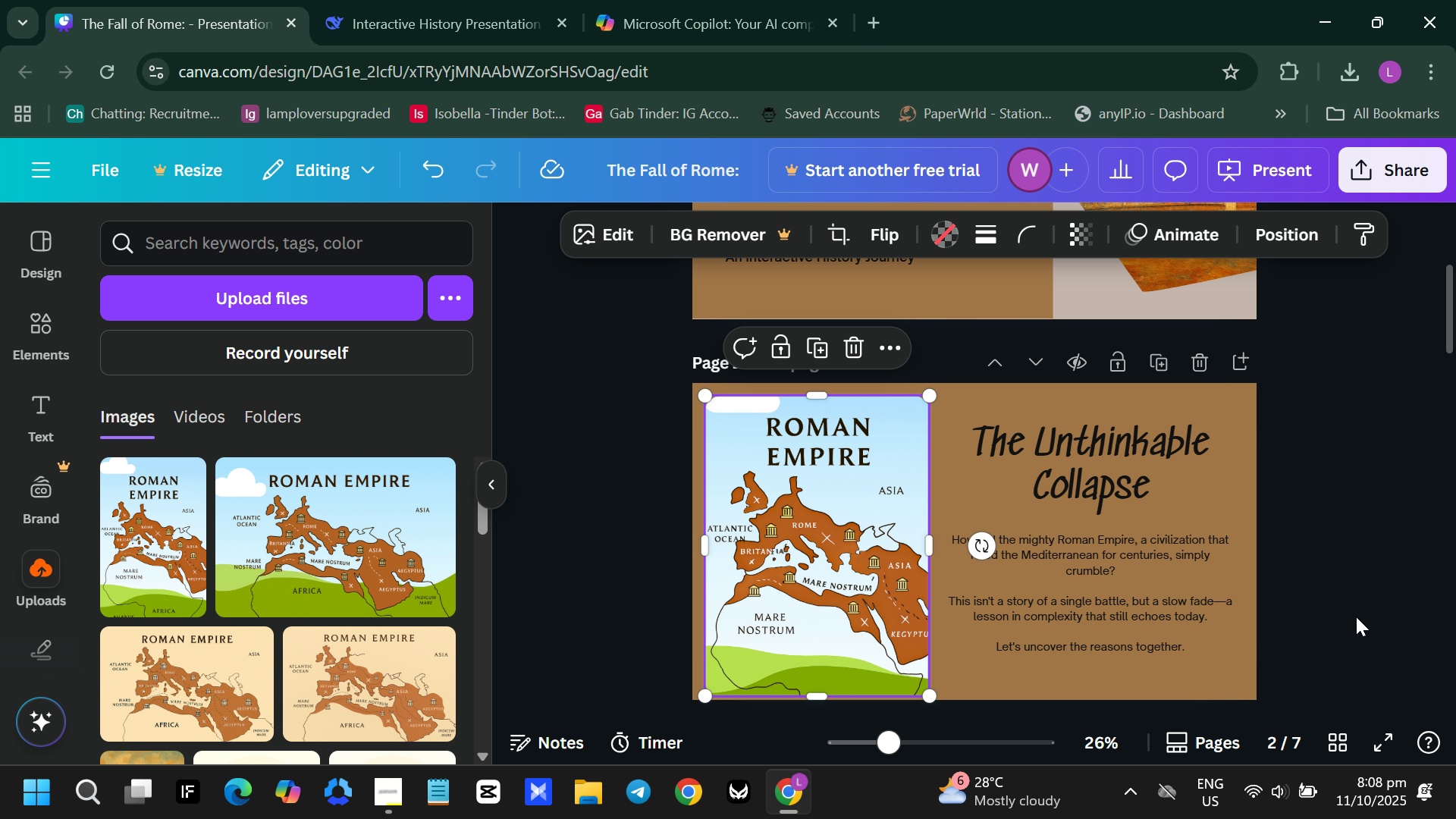 
scroll: coordinate [1362, 601], scroll_direction: down, amount: 3.0
 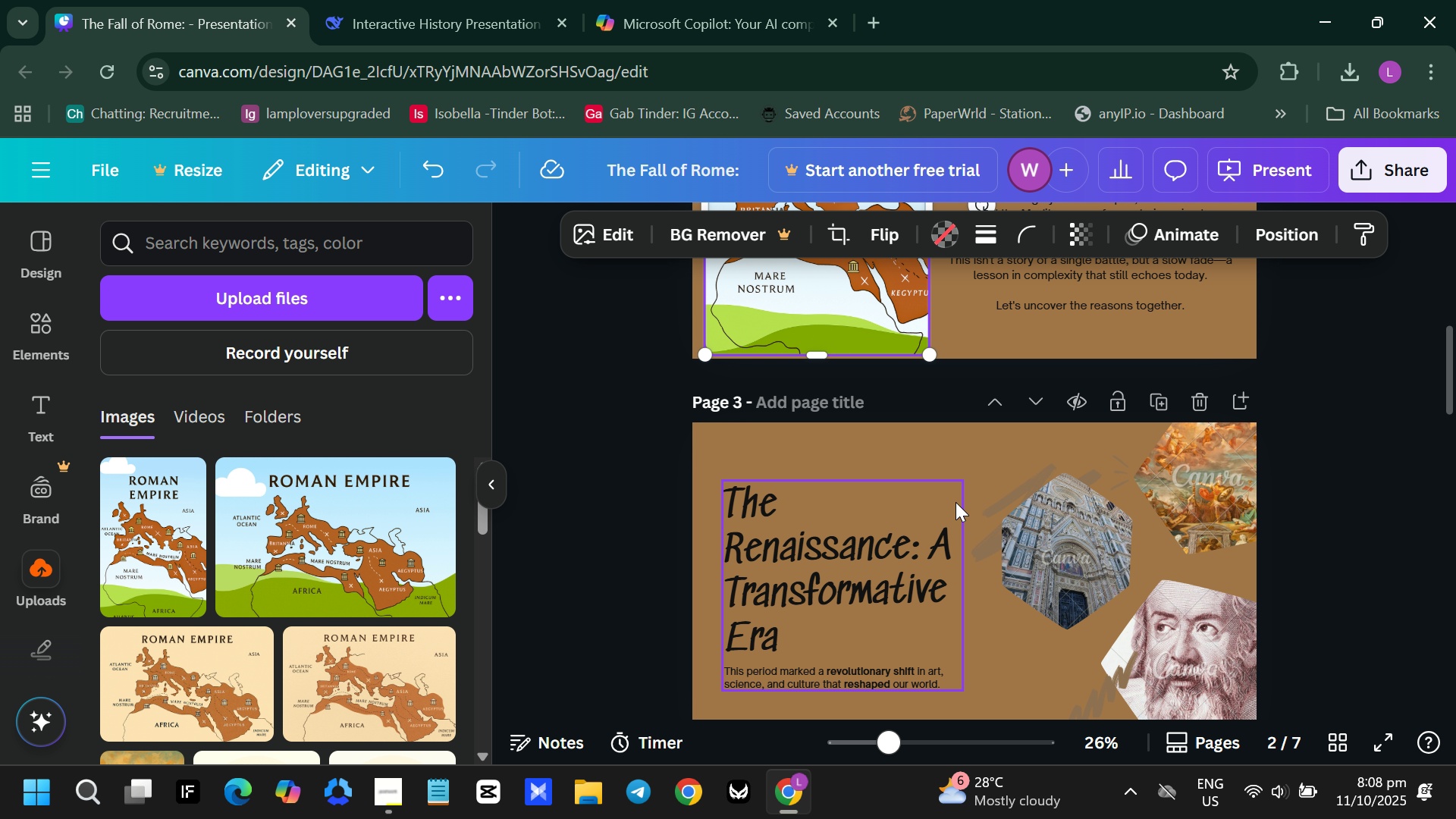 
left_click([956, 502])
 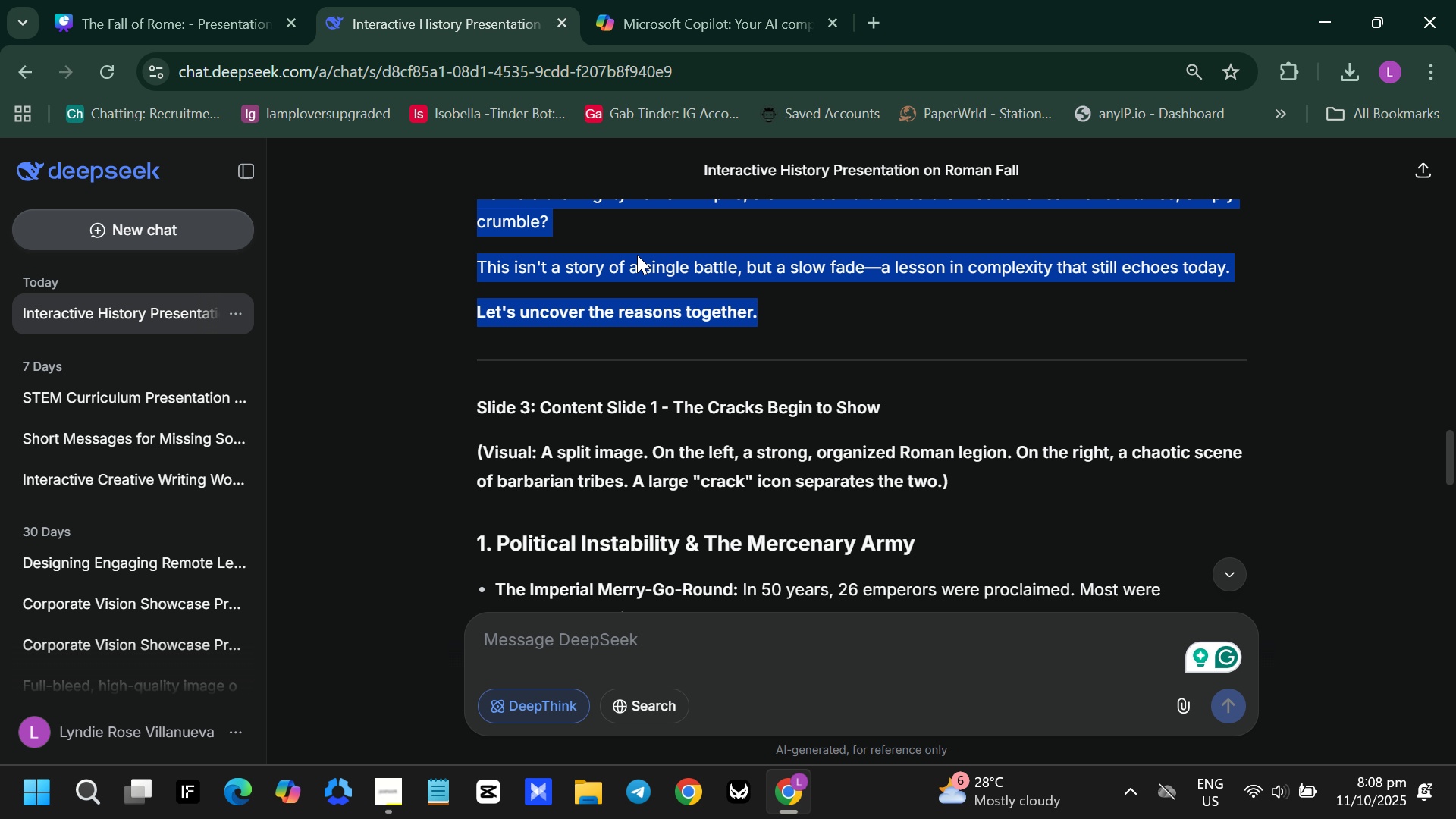 
scroll: coordinate [650, 374], scroll_direction: down, amount: 1.0
 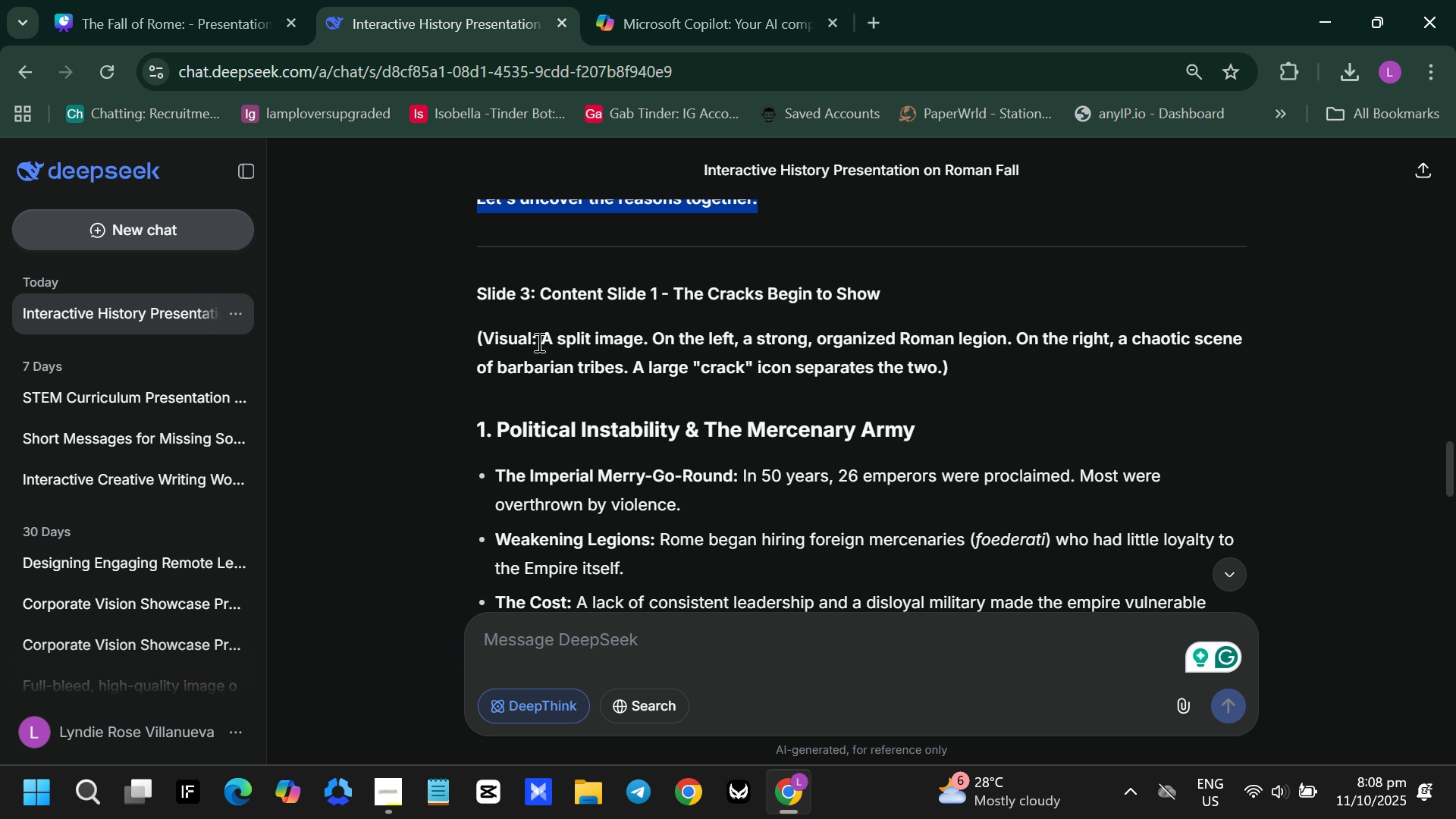 
left_click_drag(start_coordinate=[543, 342], to_coordinate=[952, 378])
 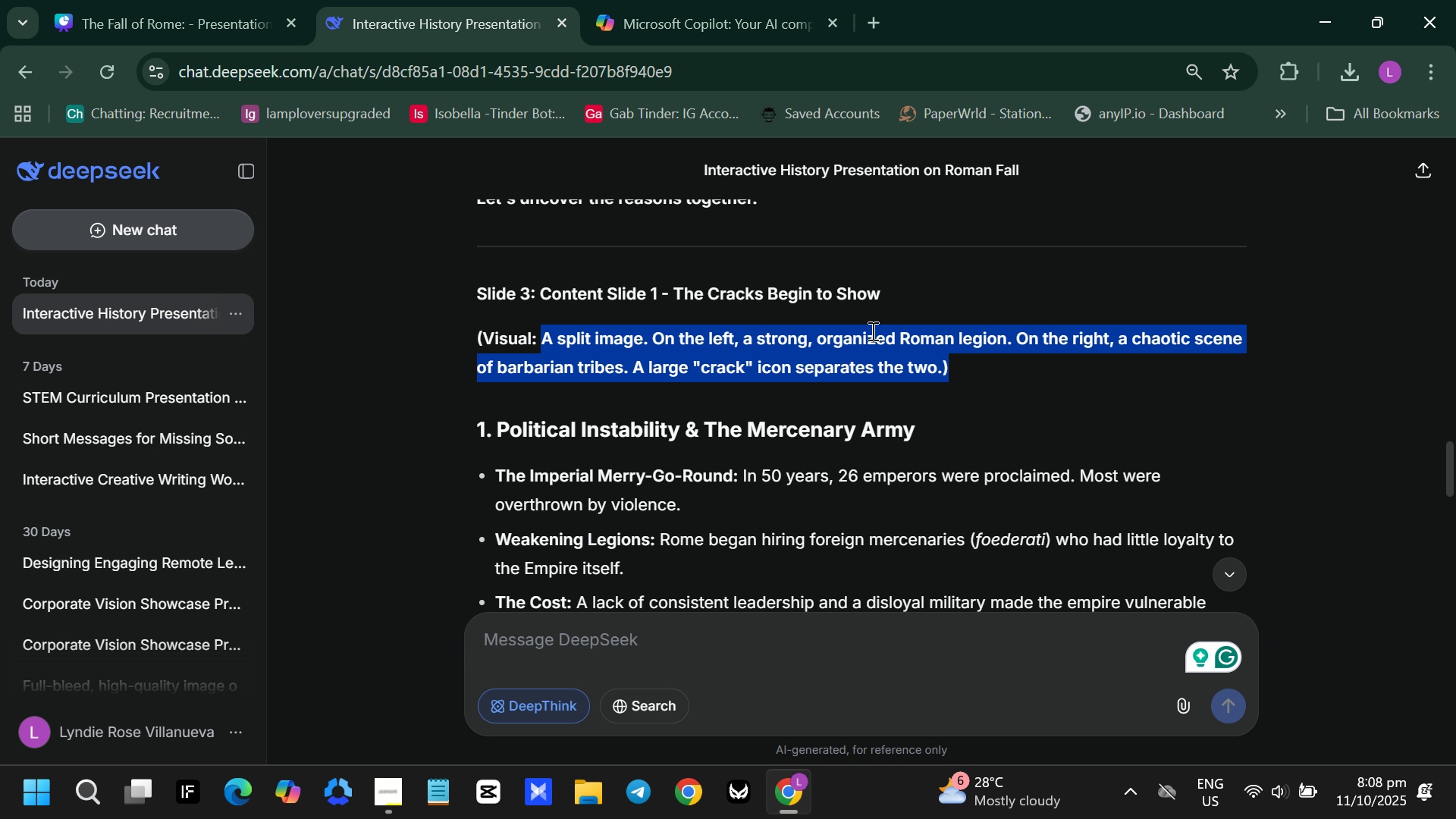 
key(Control+C)
 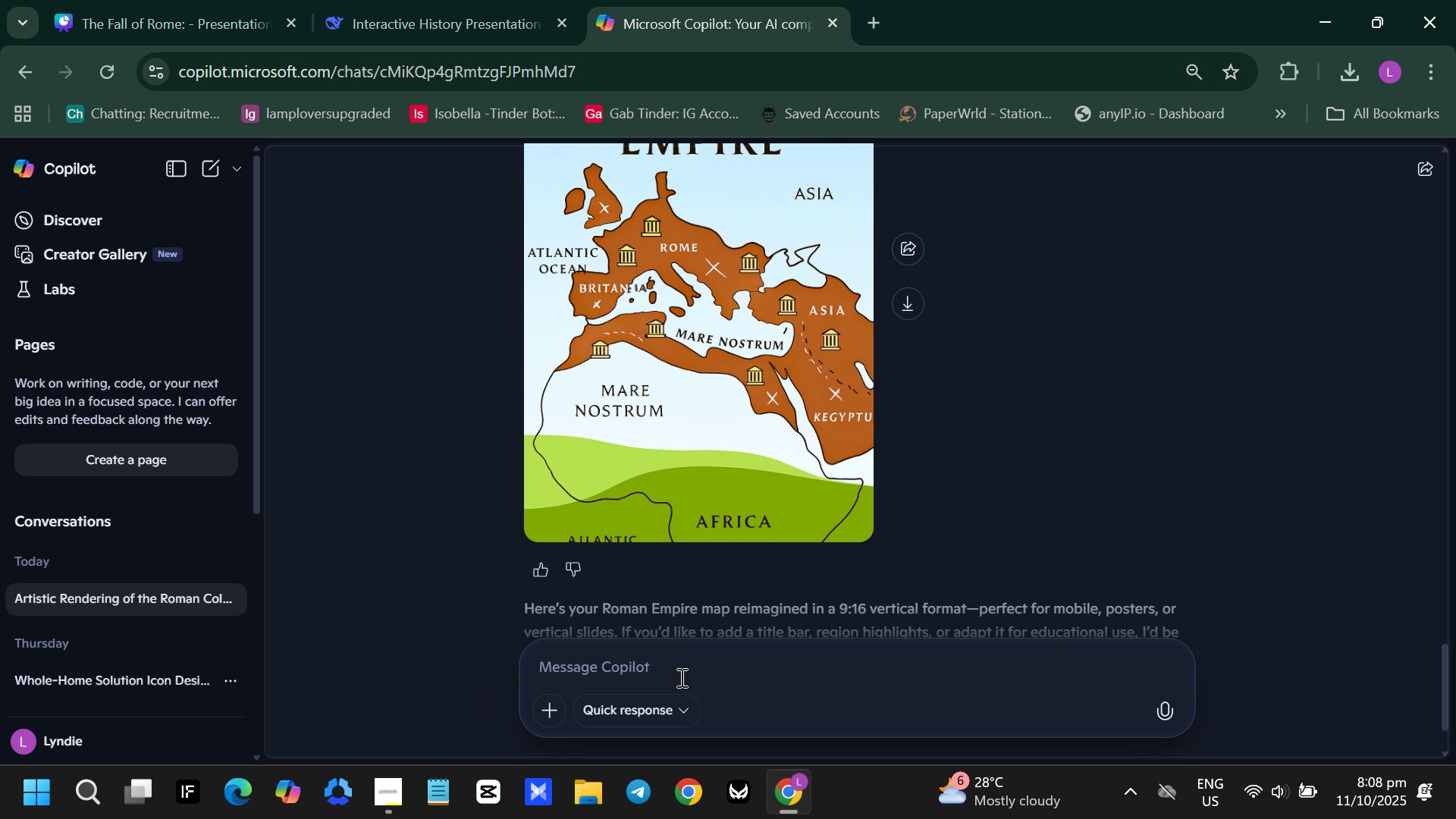 
left_click([681, 678])
 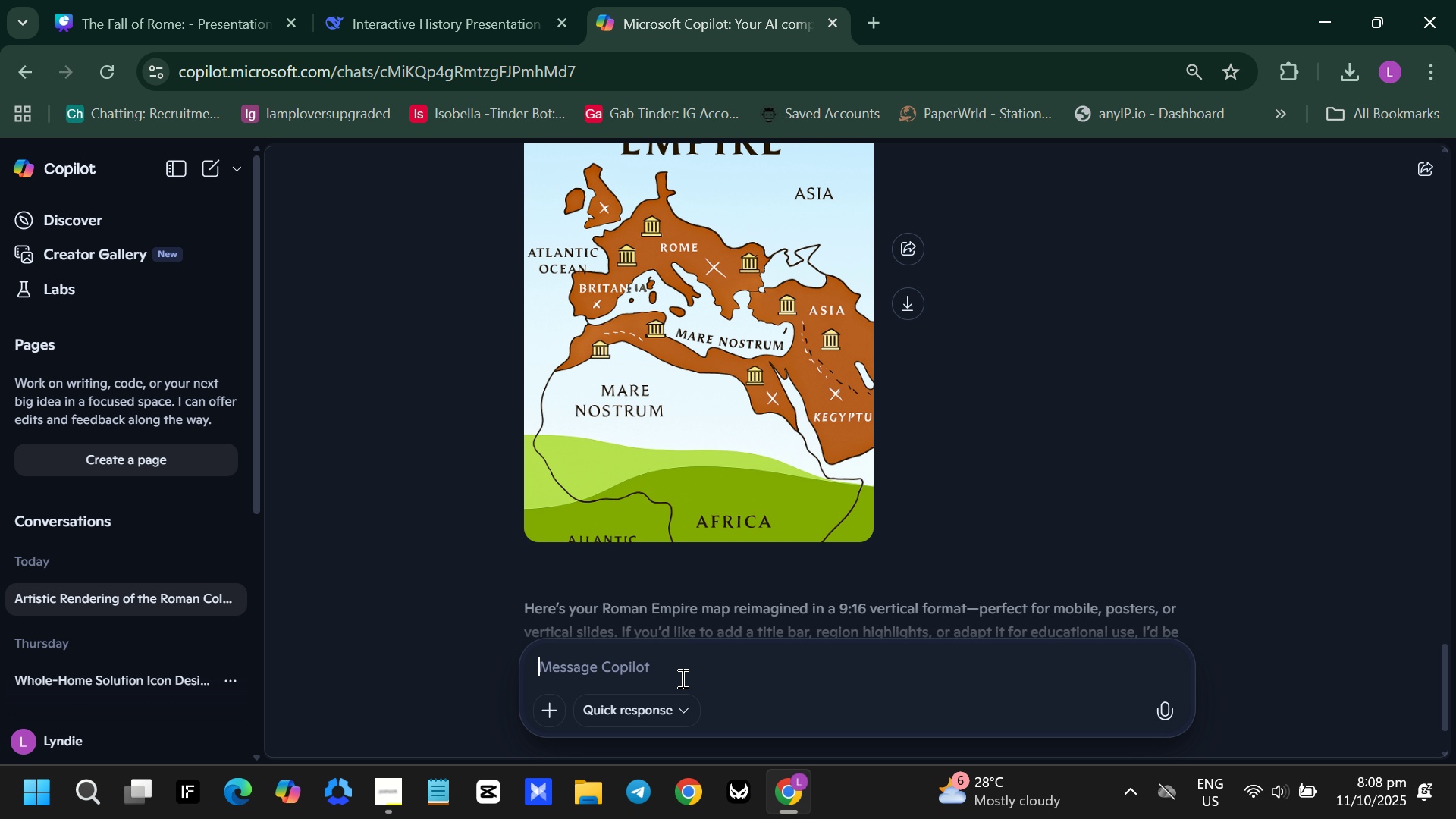 
key(Control+V)
 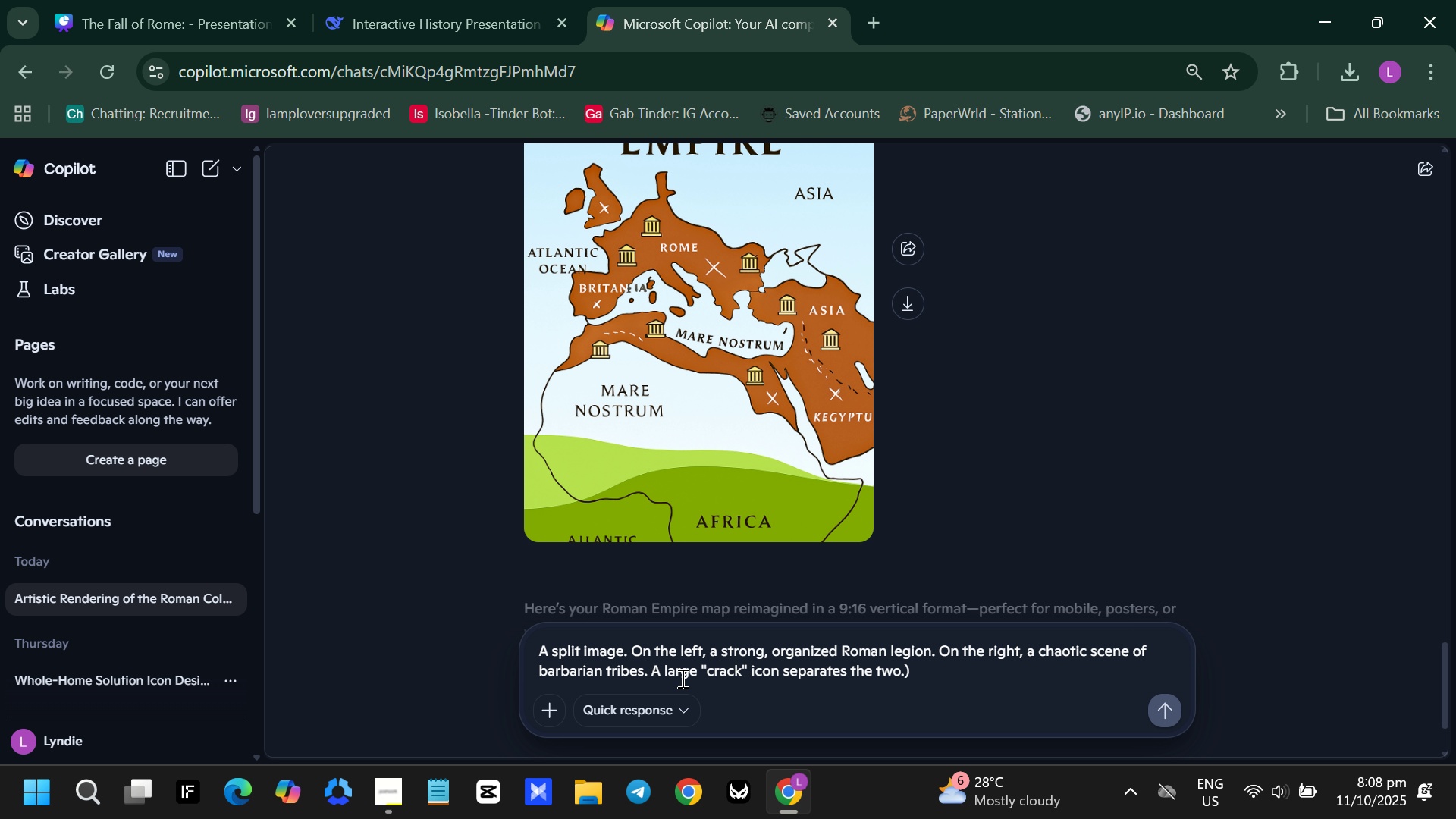 
key(Enter)
 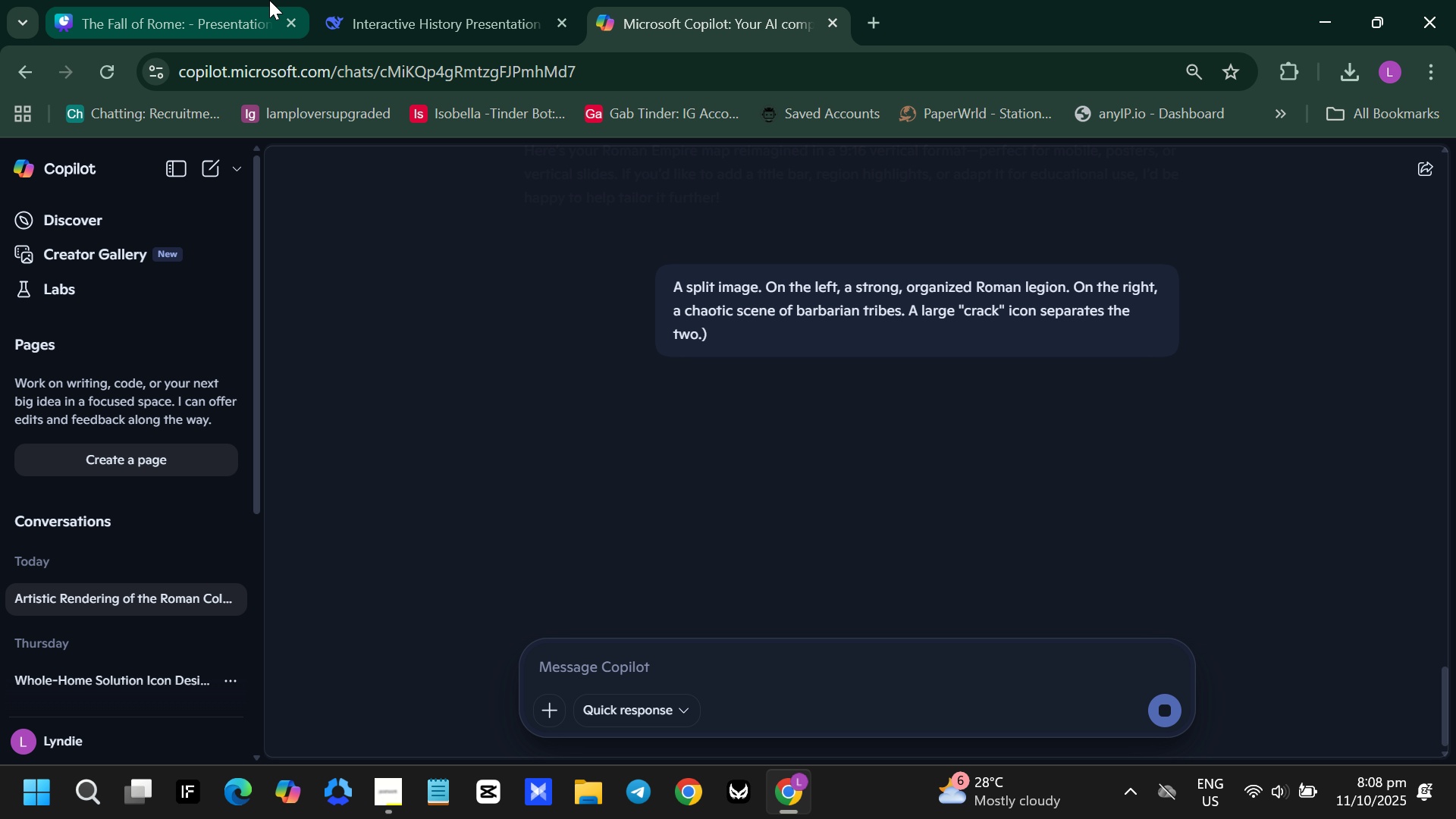 
left_click([309, 0])
 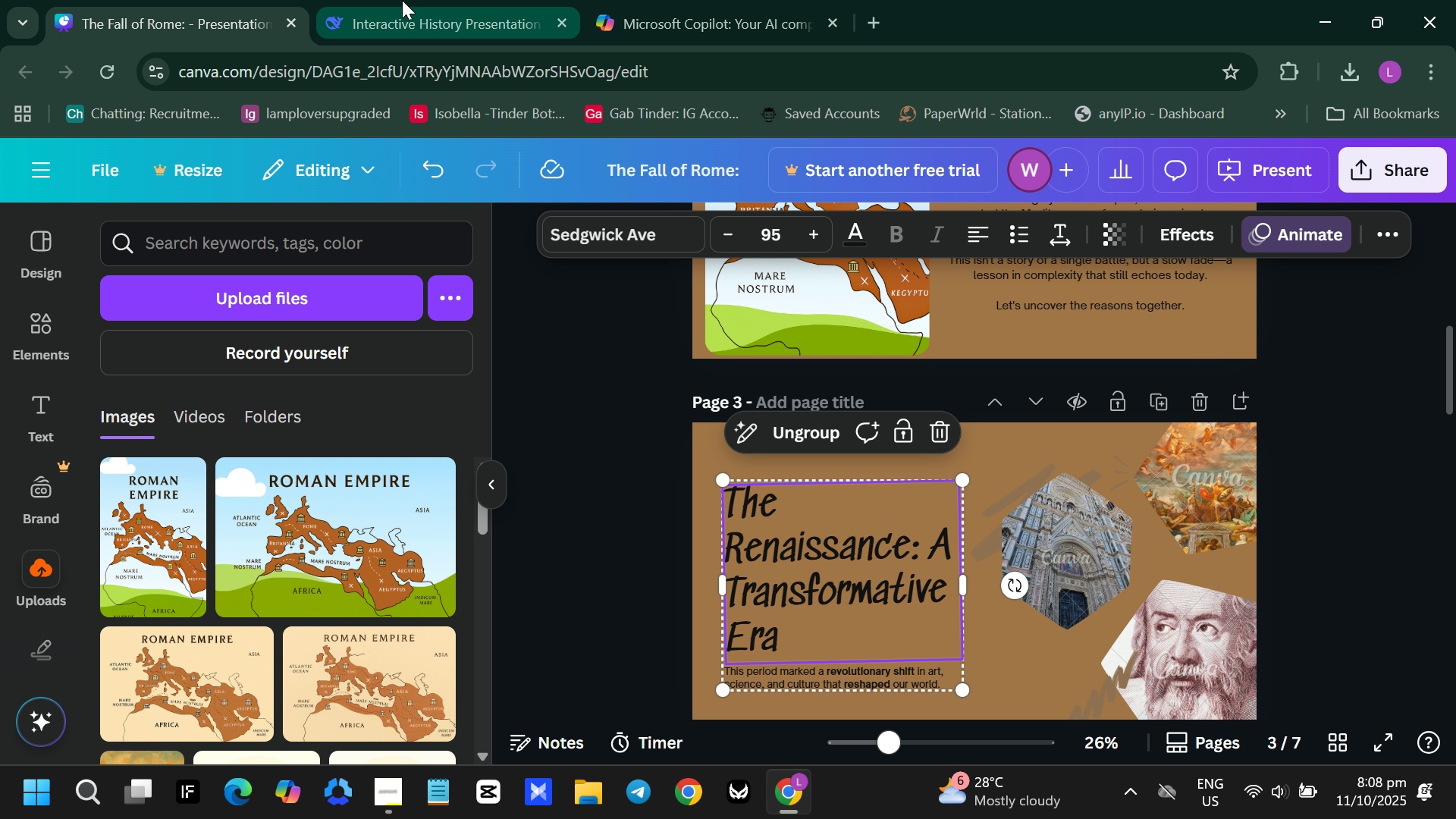 
left_click([402, 0])
 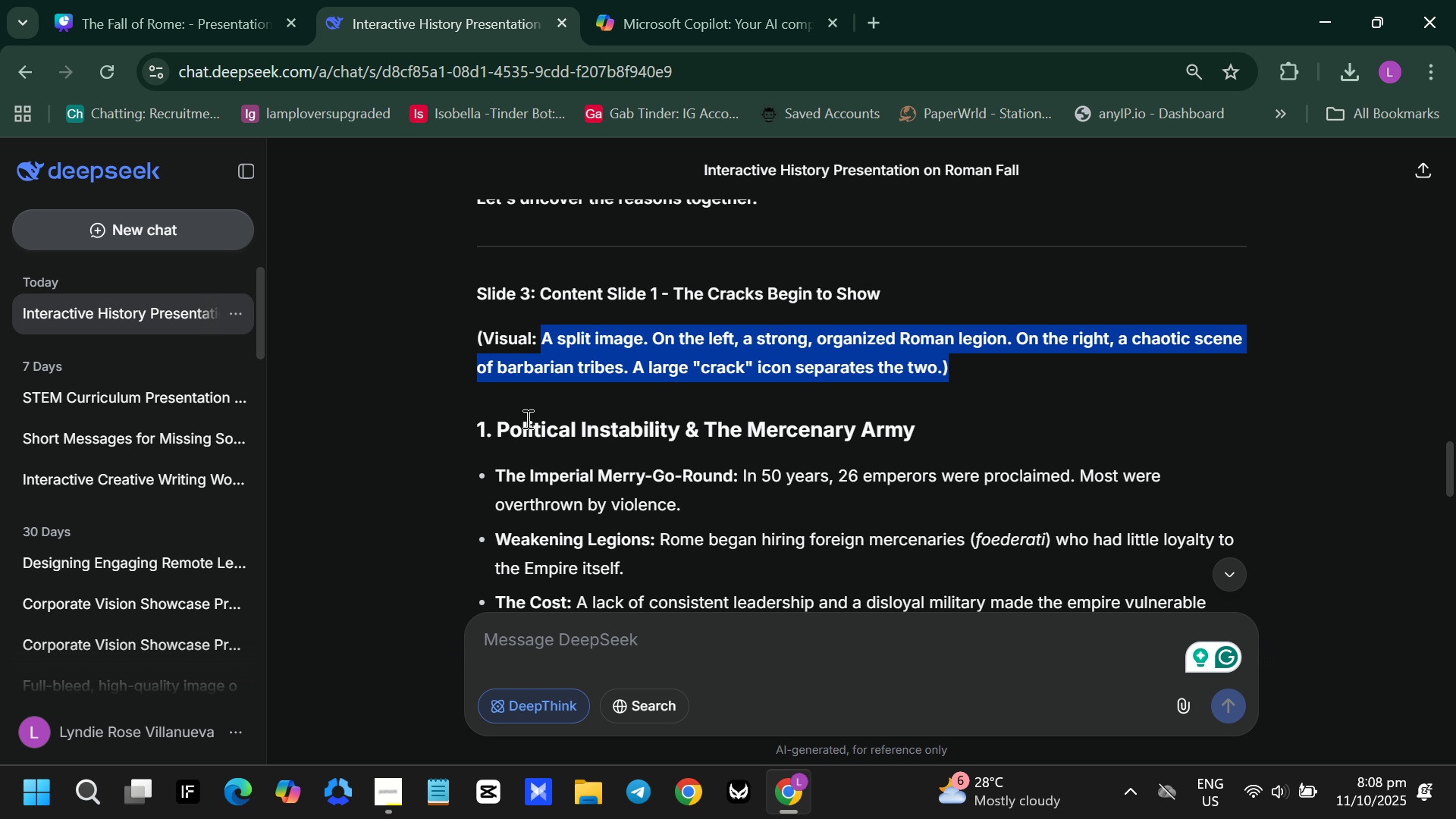 
scroll: coordinate [526, 419], scroll_direction: down, amount: 1.0
 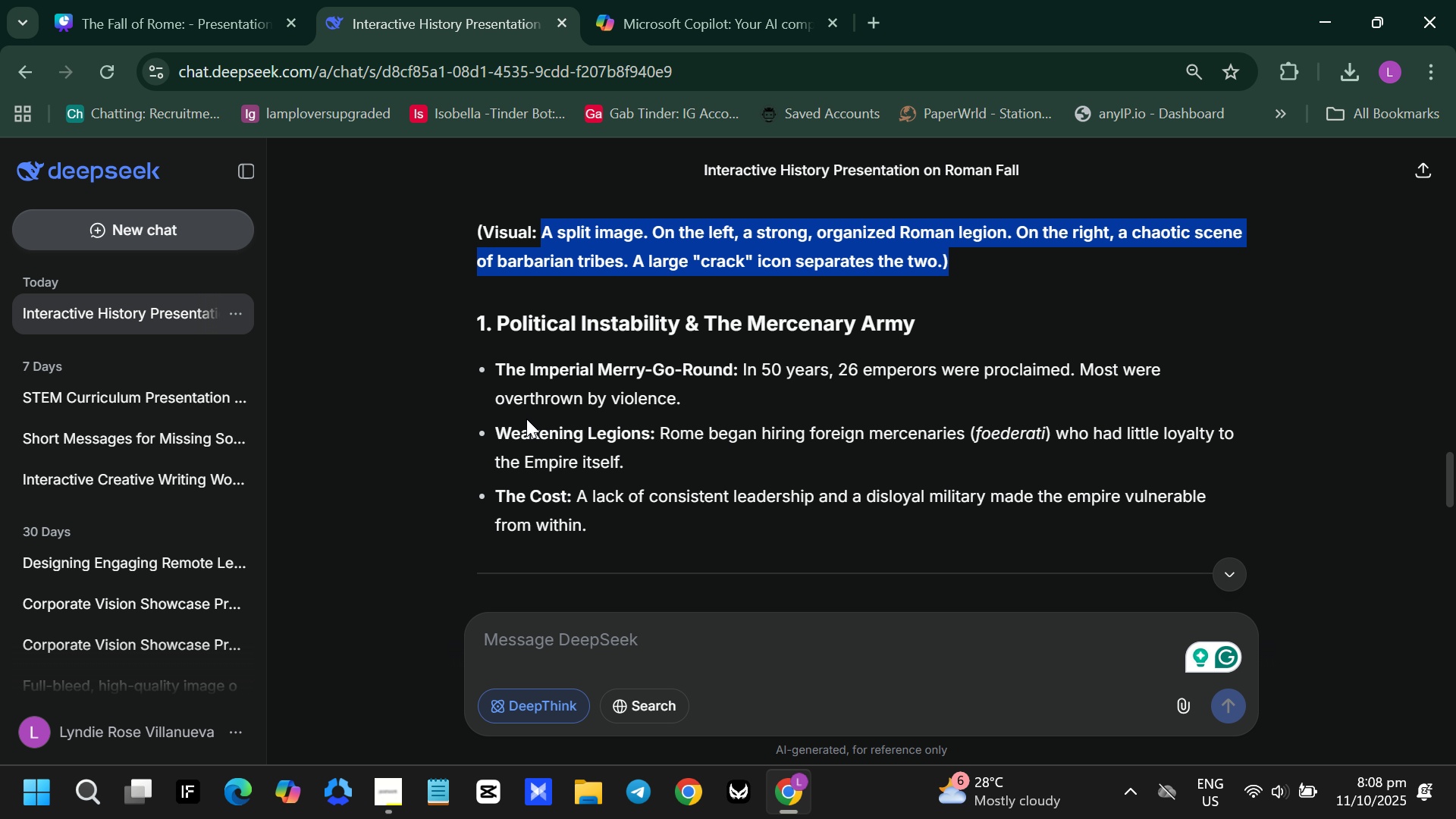 
scroll: coordinate [526, 419], scroll_direction: up, amount: 1.0
 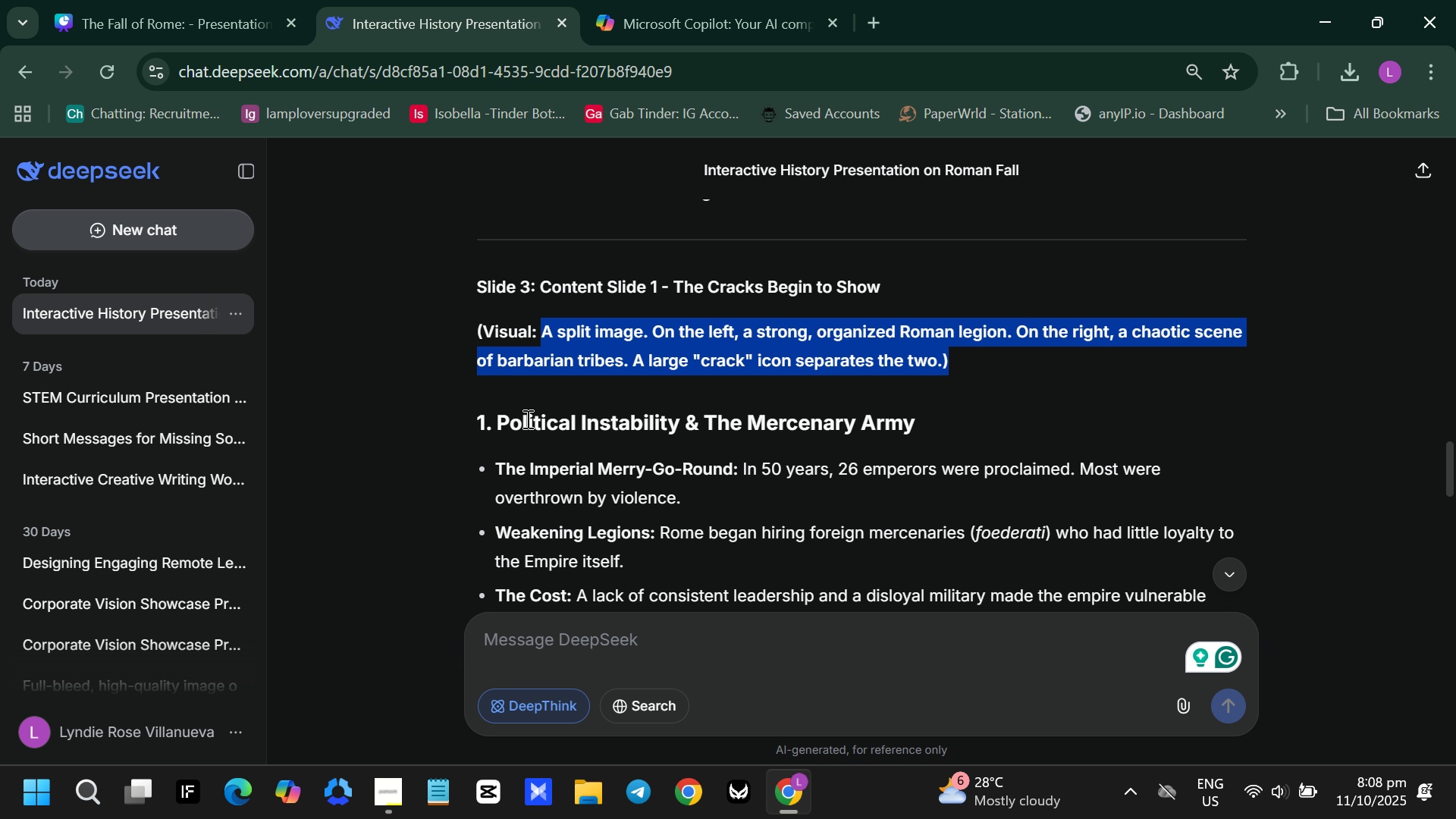 
scroll: coordinate [526, 419], scroll_direction: down, amount: 1.0
 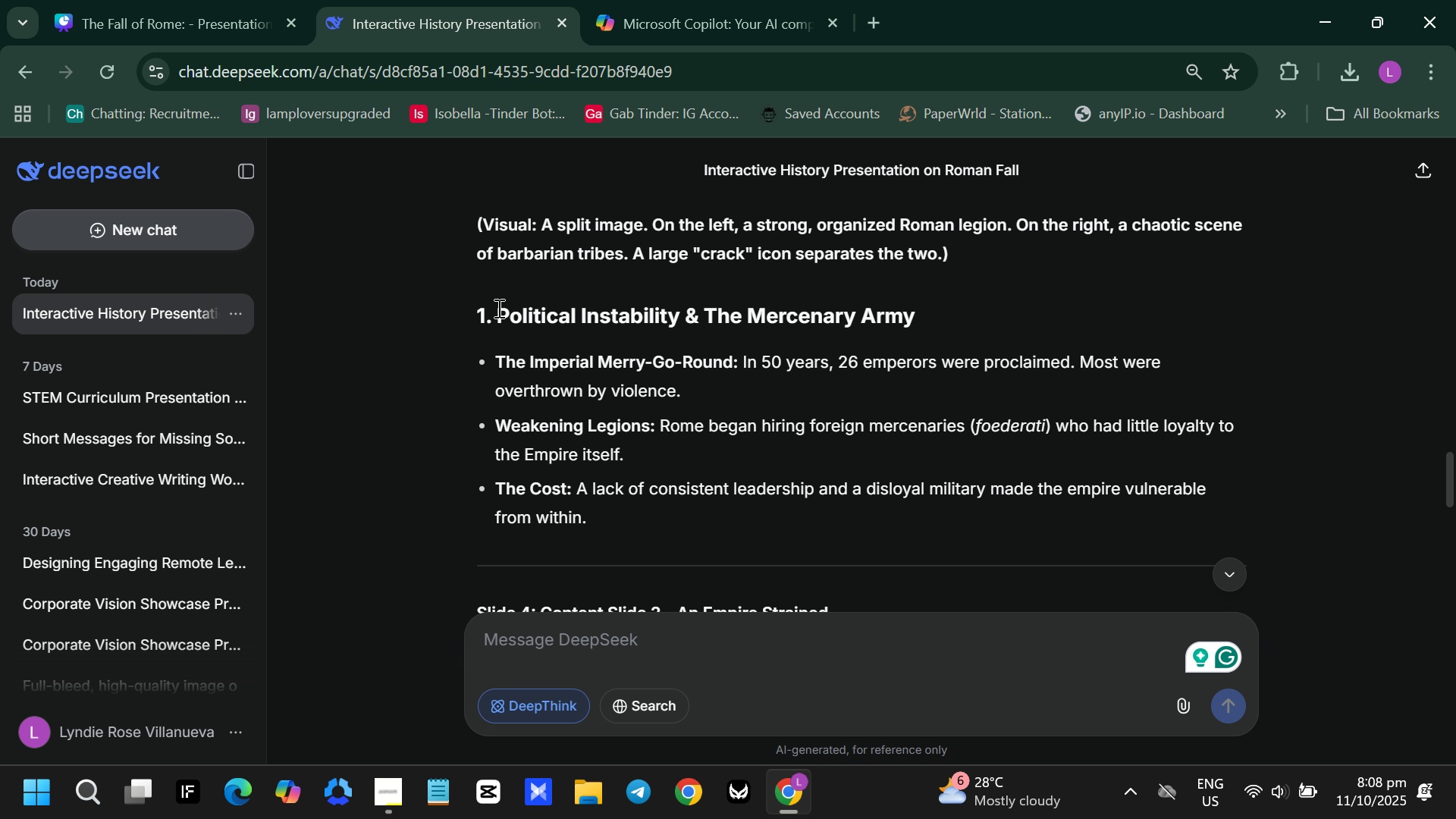 
left_click_drag(start_coordinate=[497, 308], to_coordinate=[922, 310])
 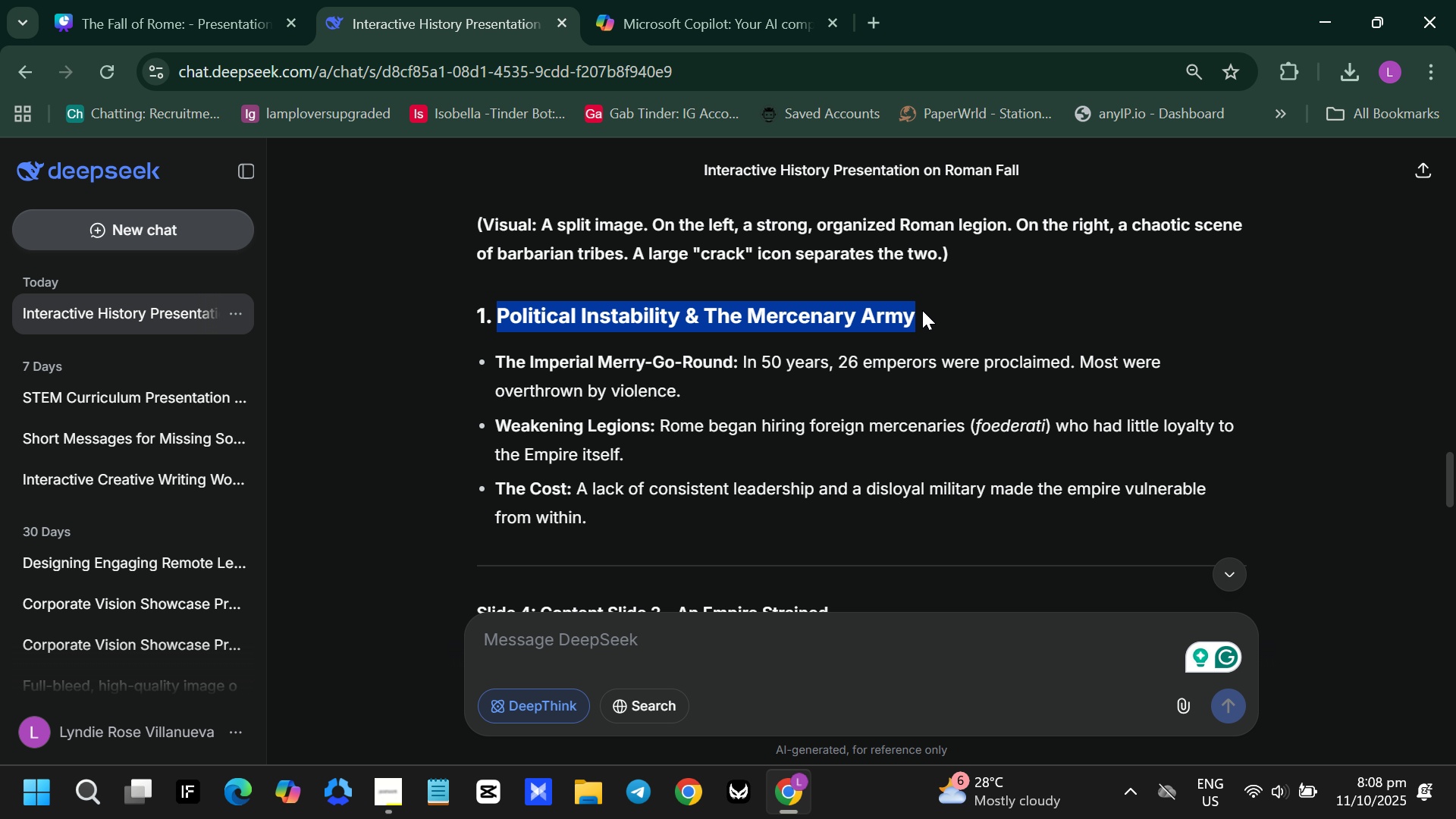 
key(Control+C)
 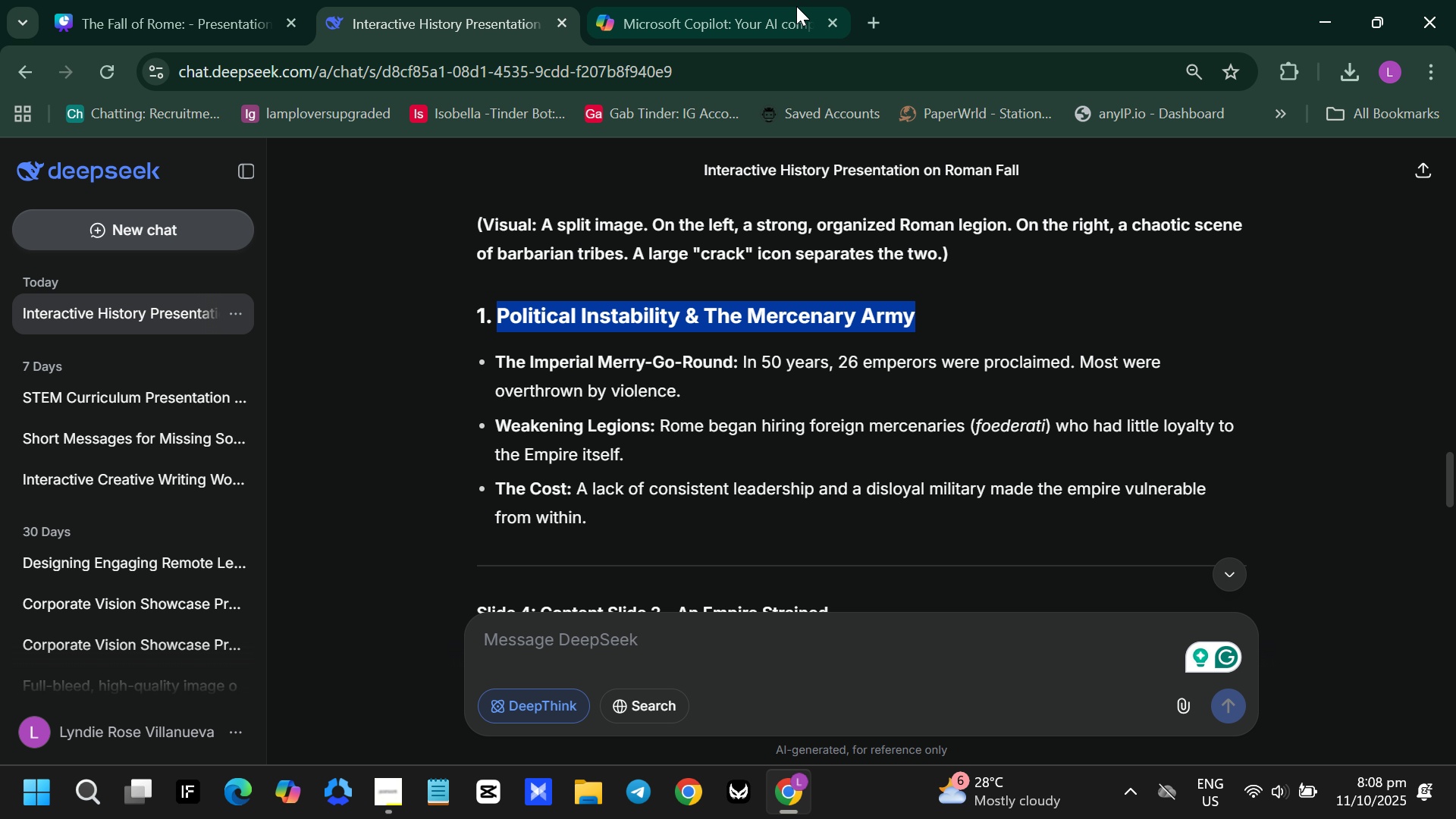 
left_click([802, 5])
 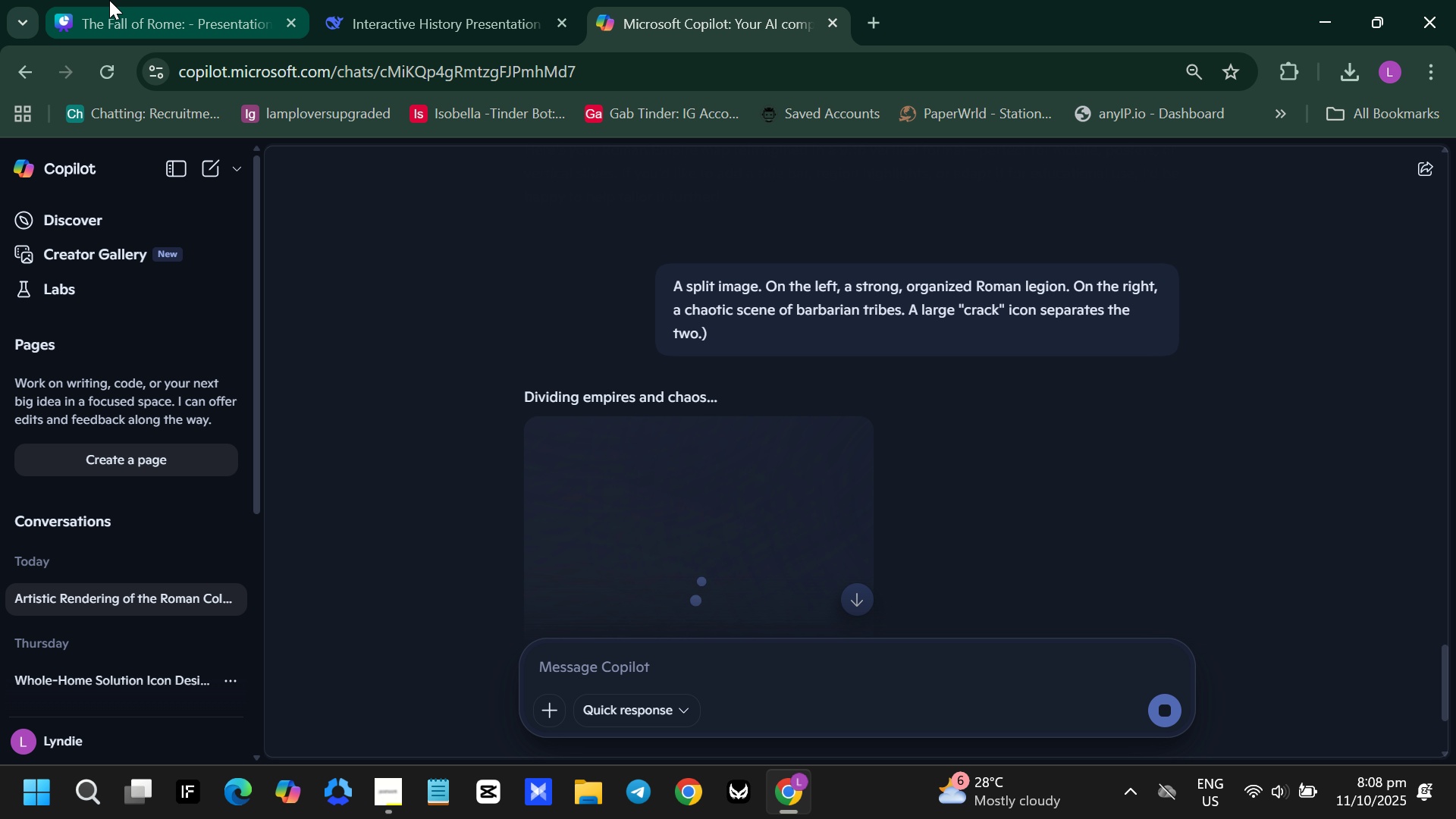 
left_click([109, 0])
 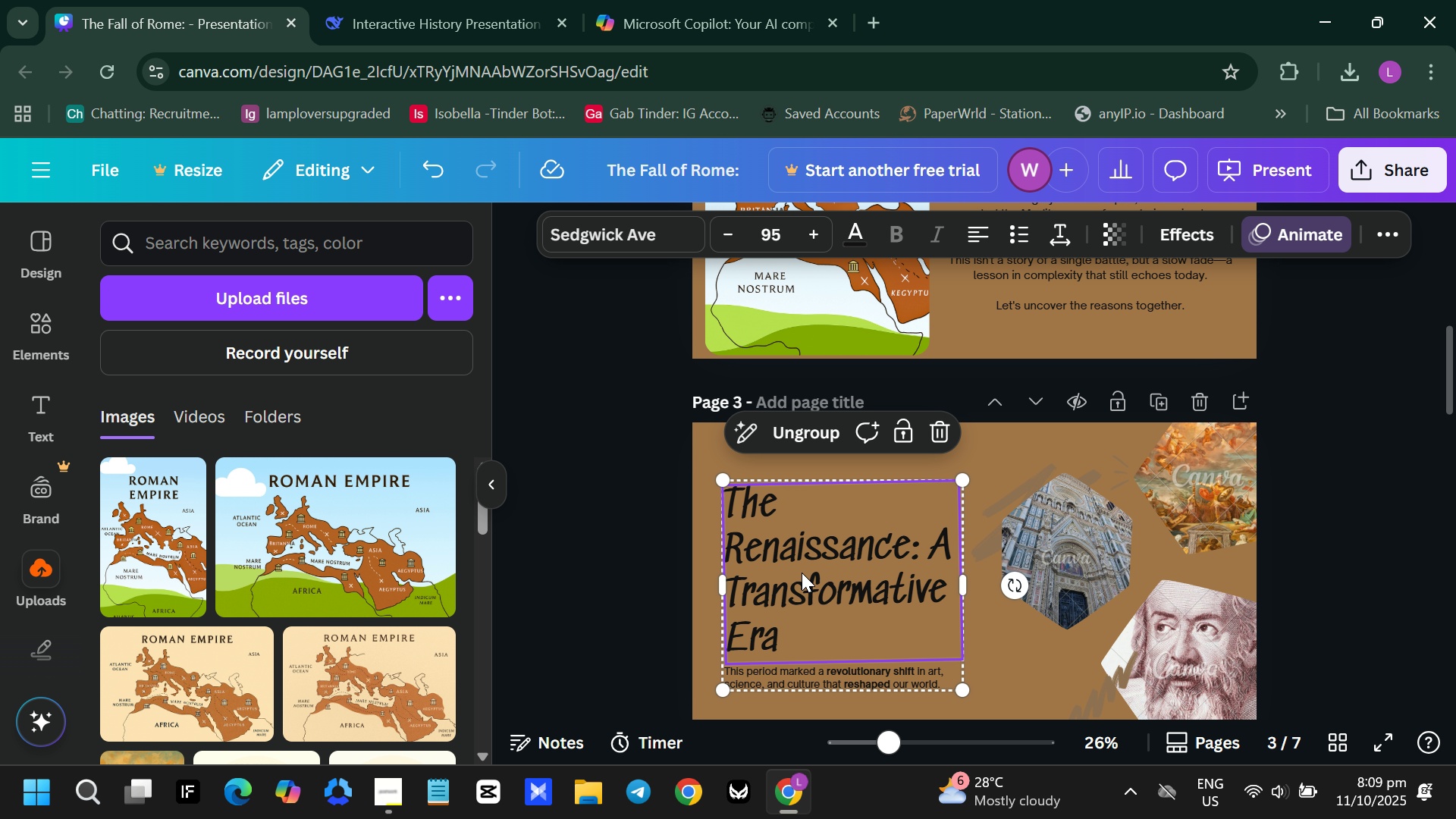 
double_click([802, 573])
 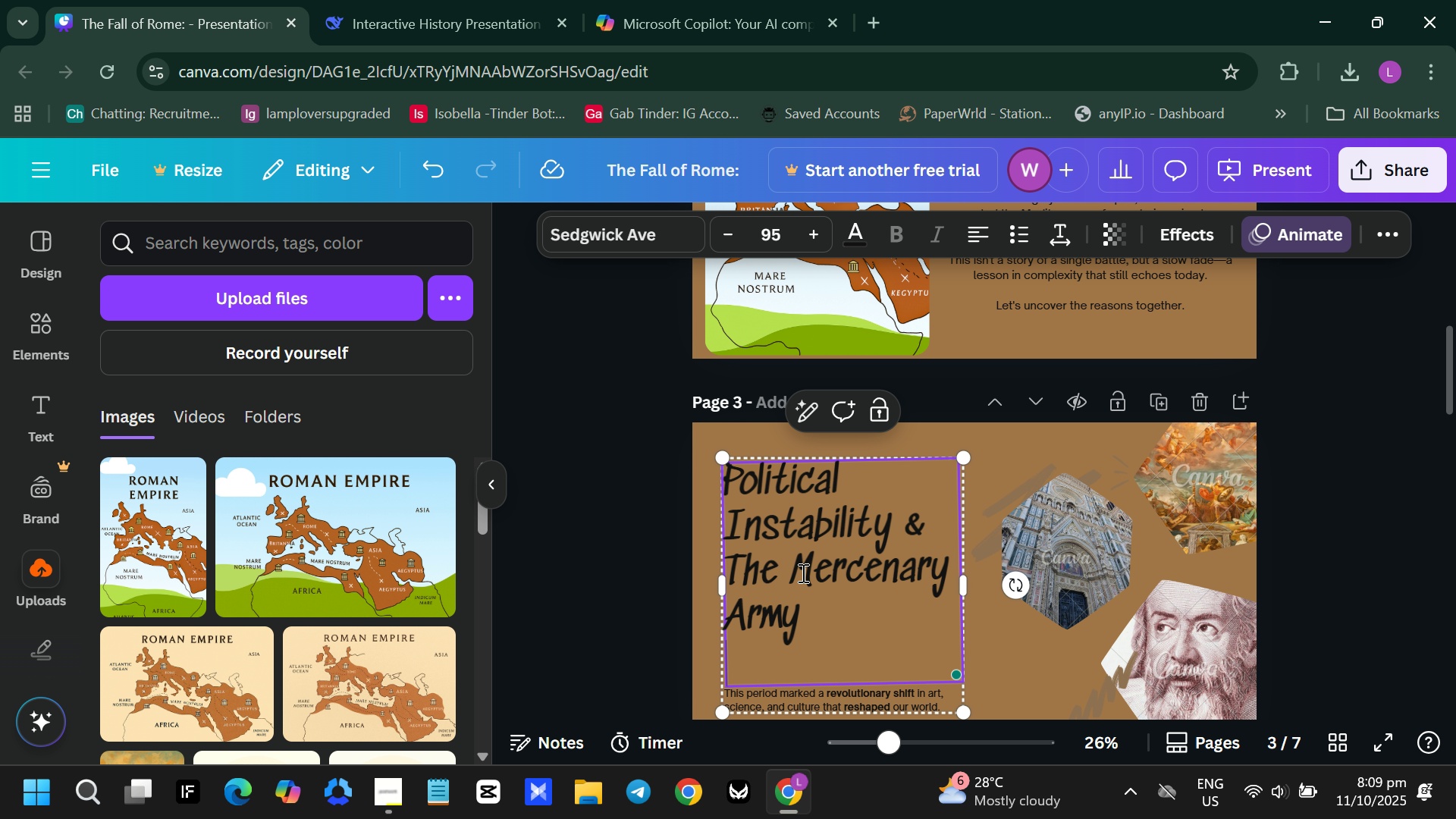 
key(Control+ControlLeft)
 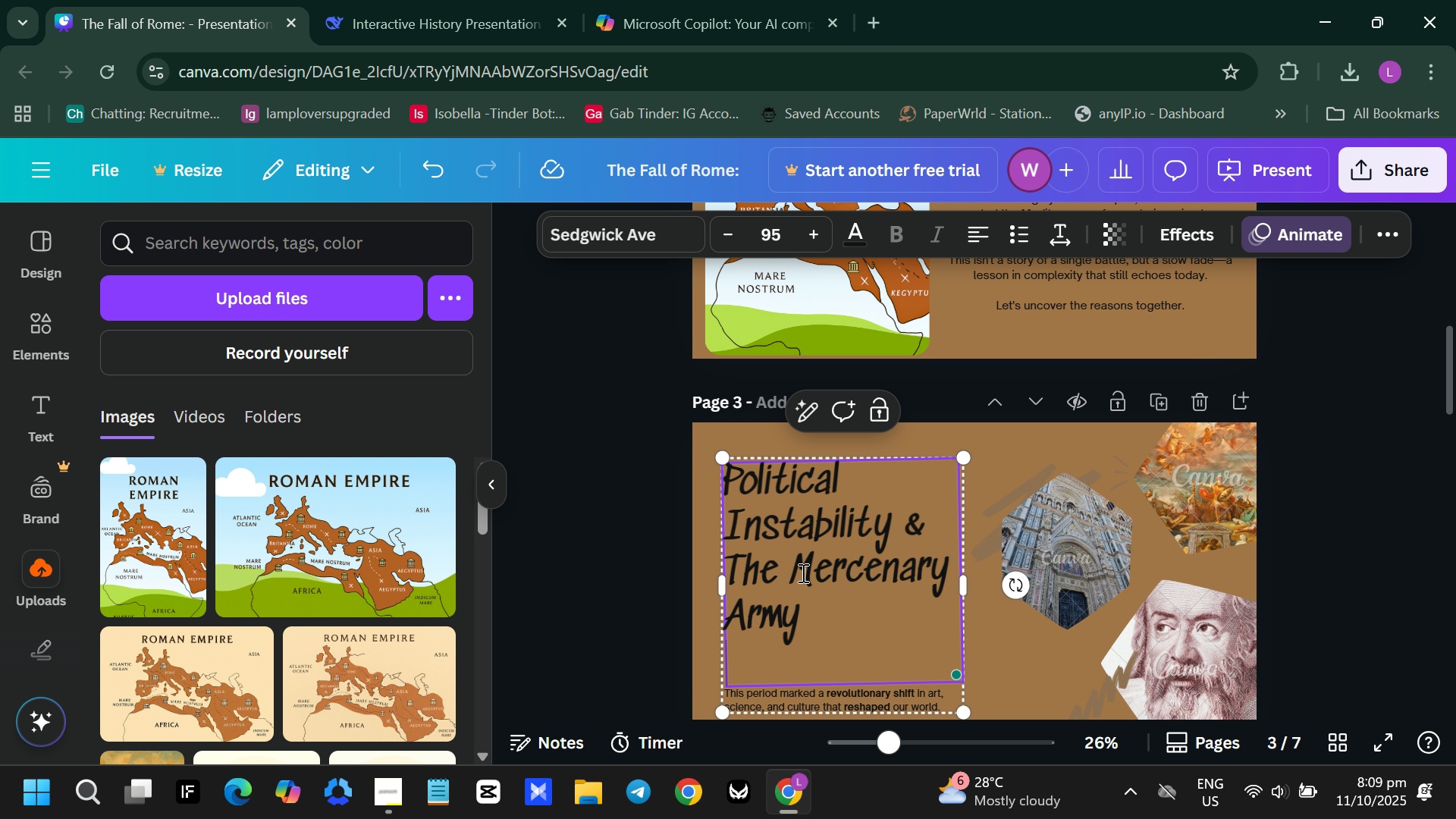 
key(Control+V)
 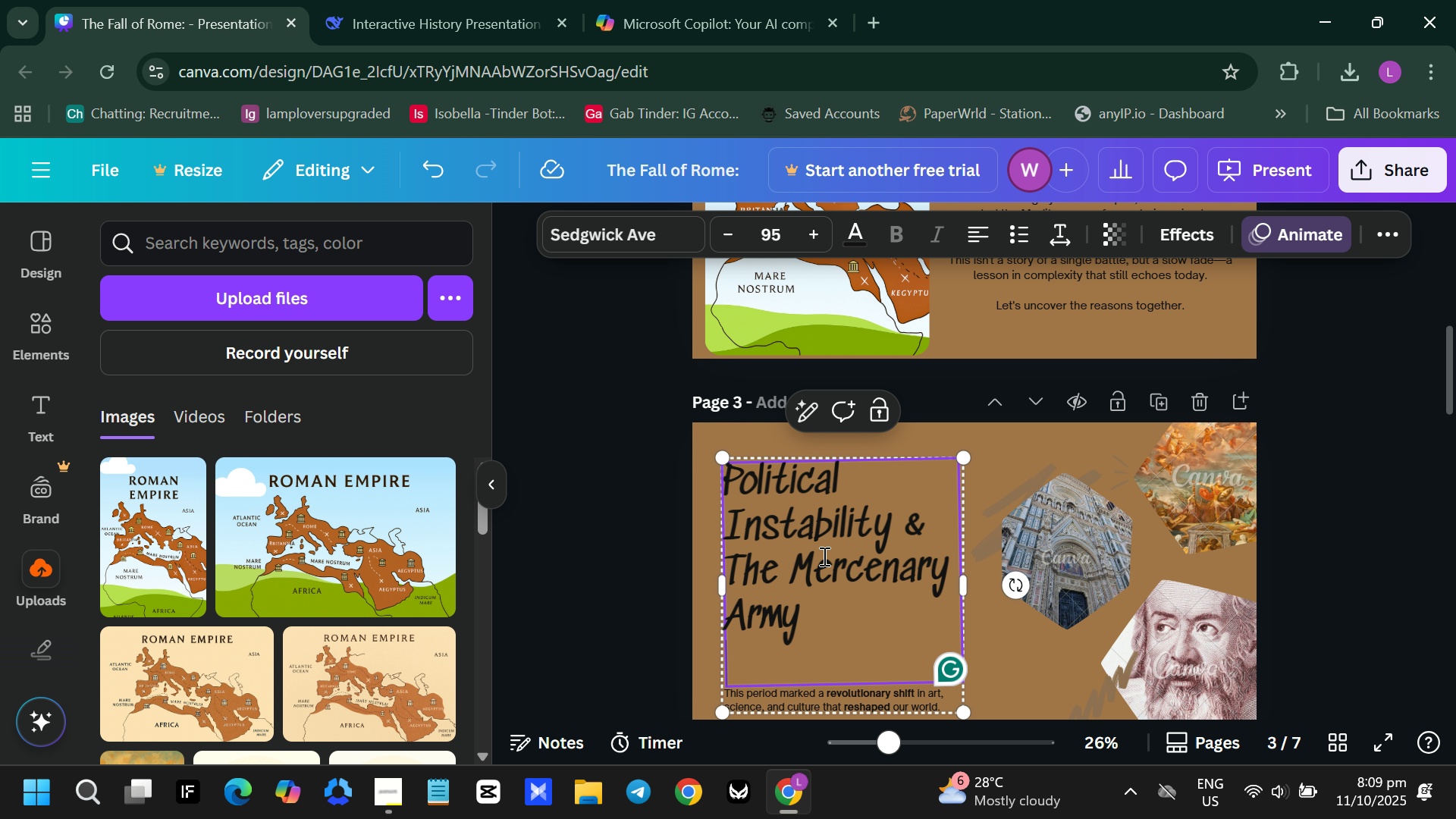 
double_click([823, 556])
 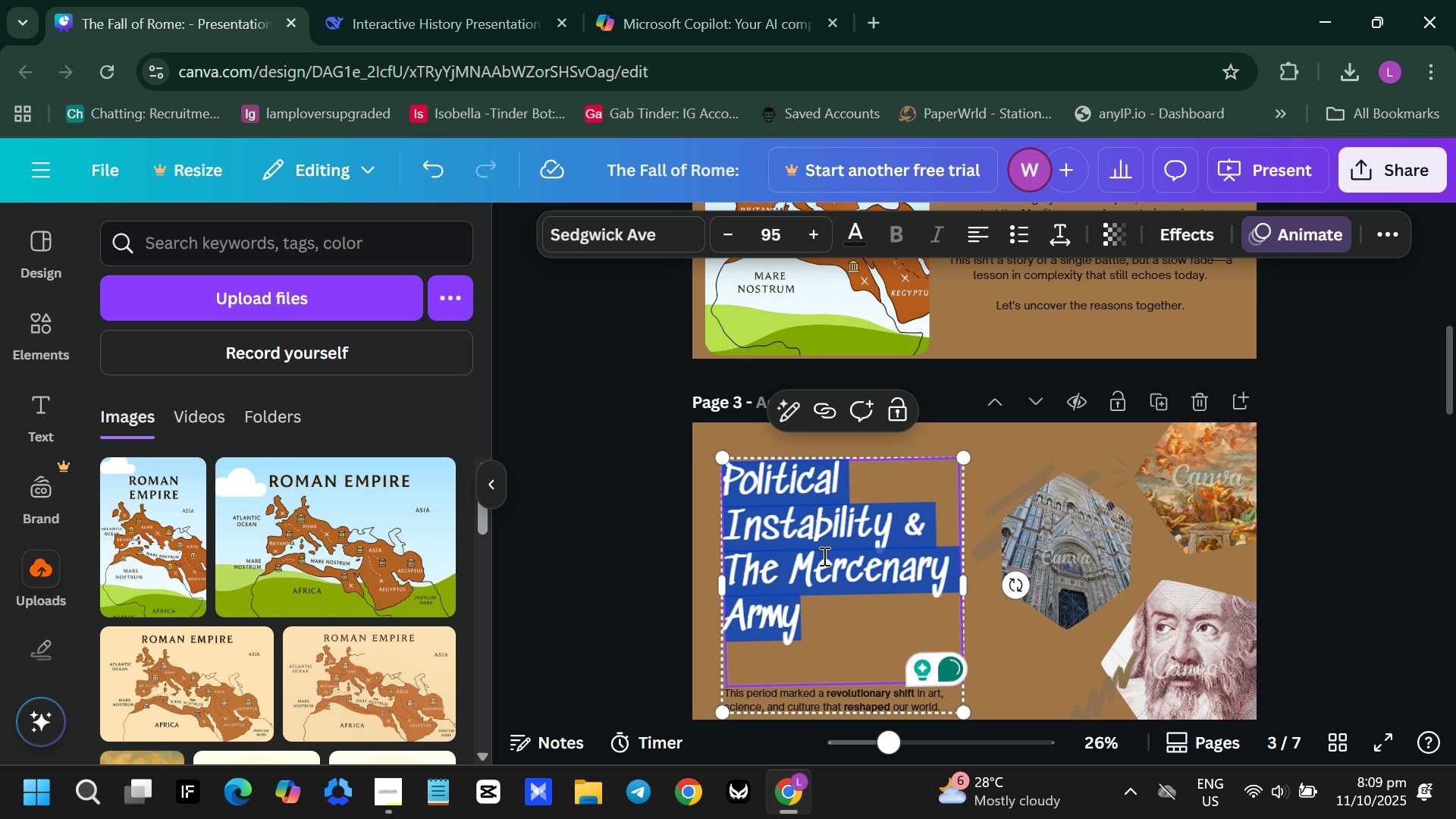 
triple_click([823, 556])
 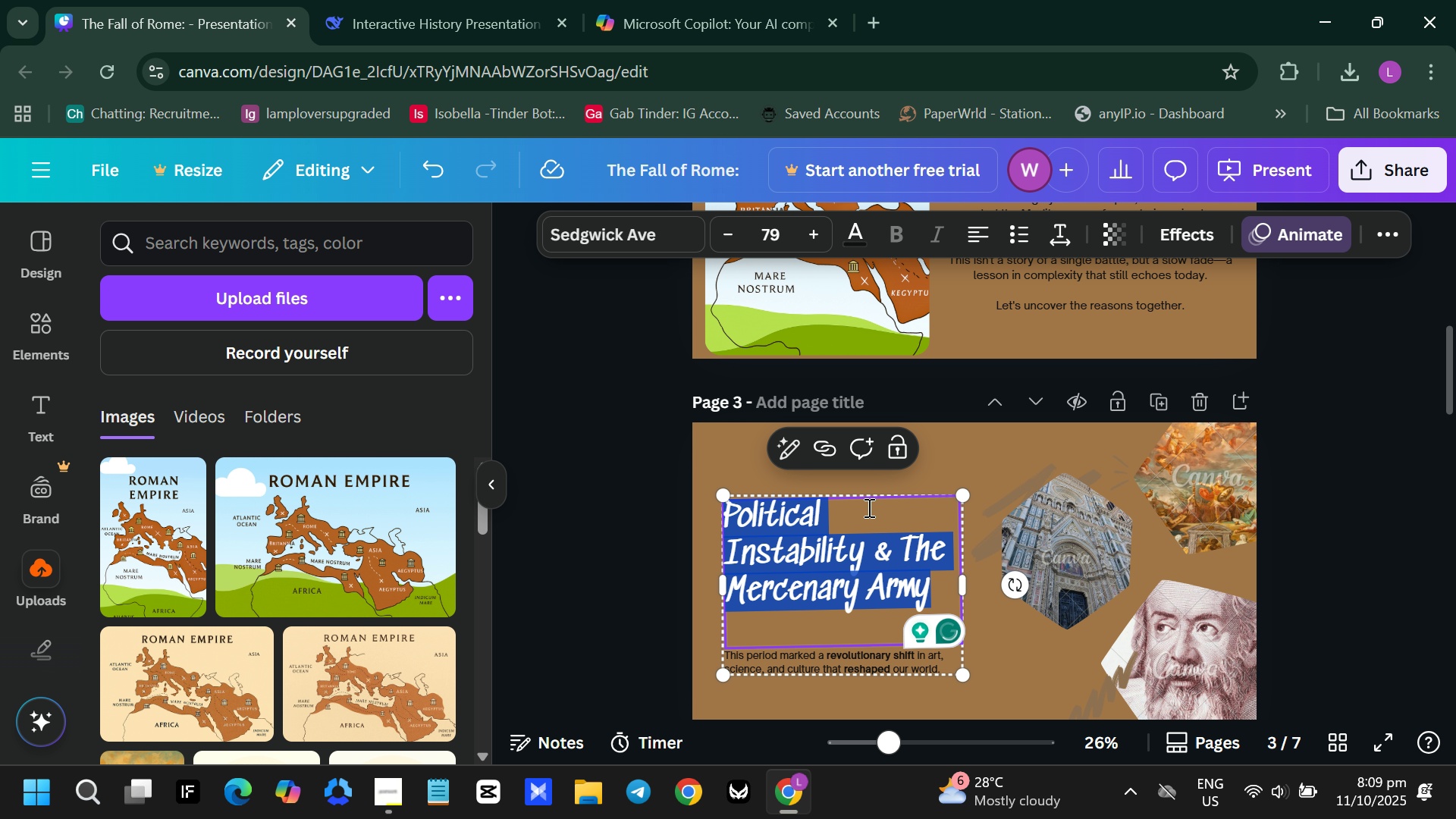 
wait(6.43)
 